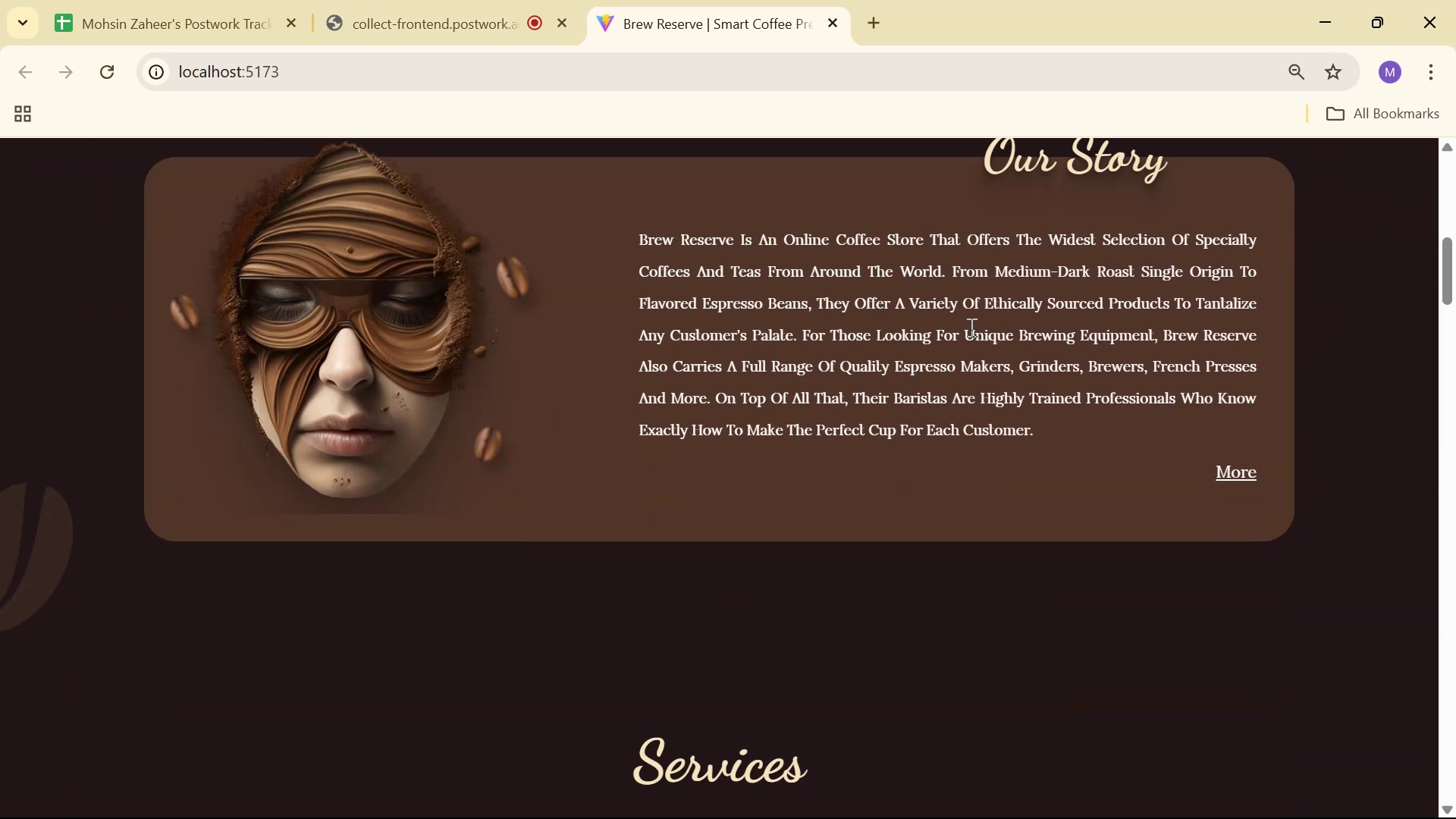 
scroll: coordinate [1002, 334], scroll_direction: up, amount: 9.0
 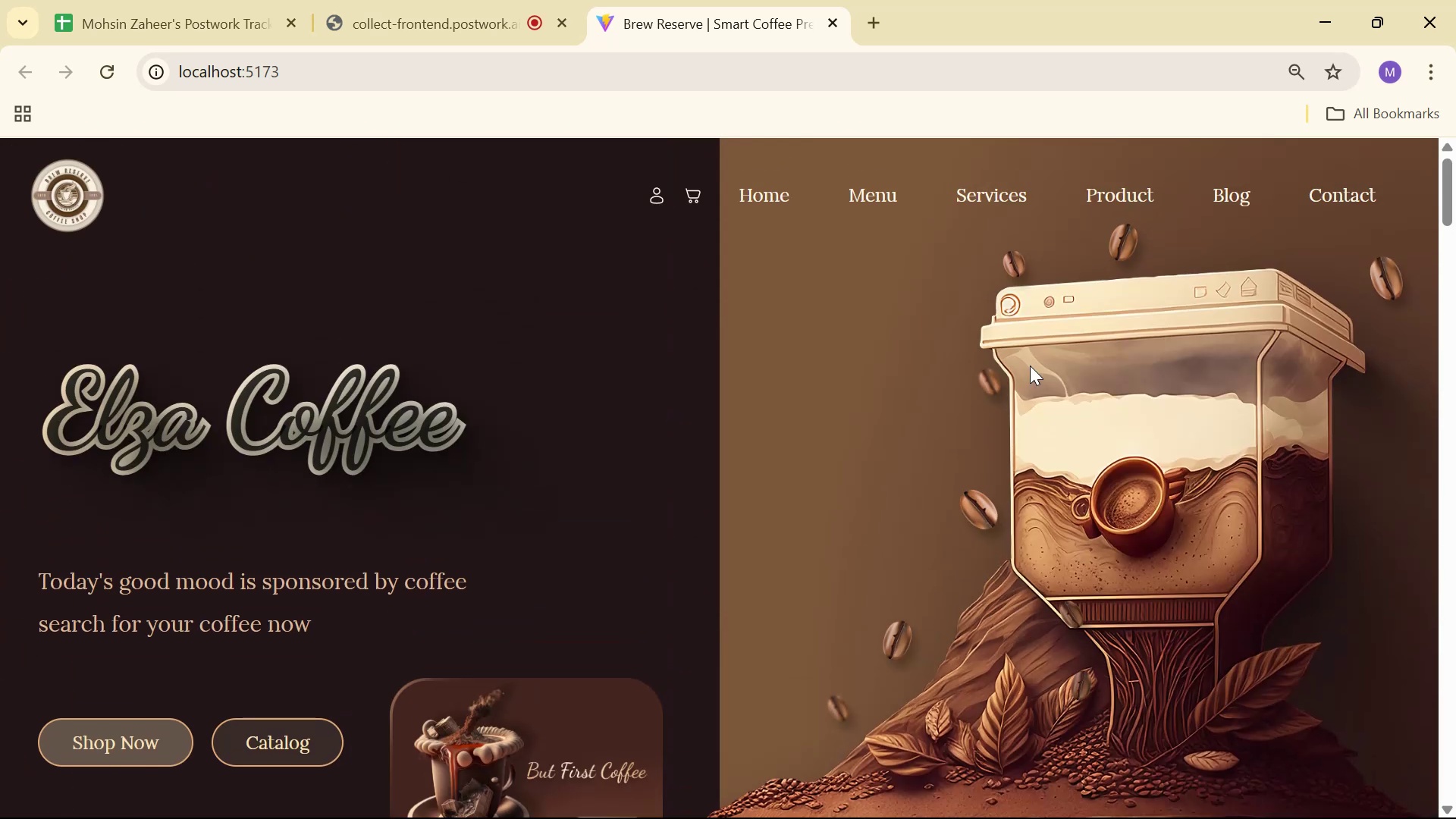 
key(Alt+AltLeft)
 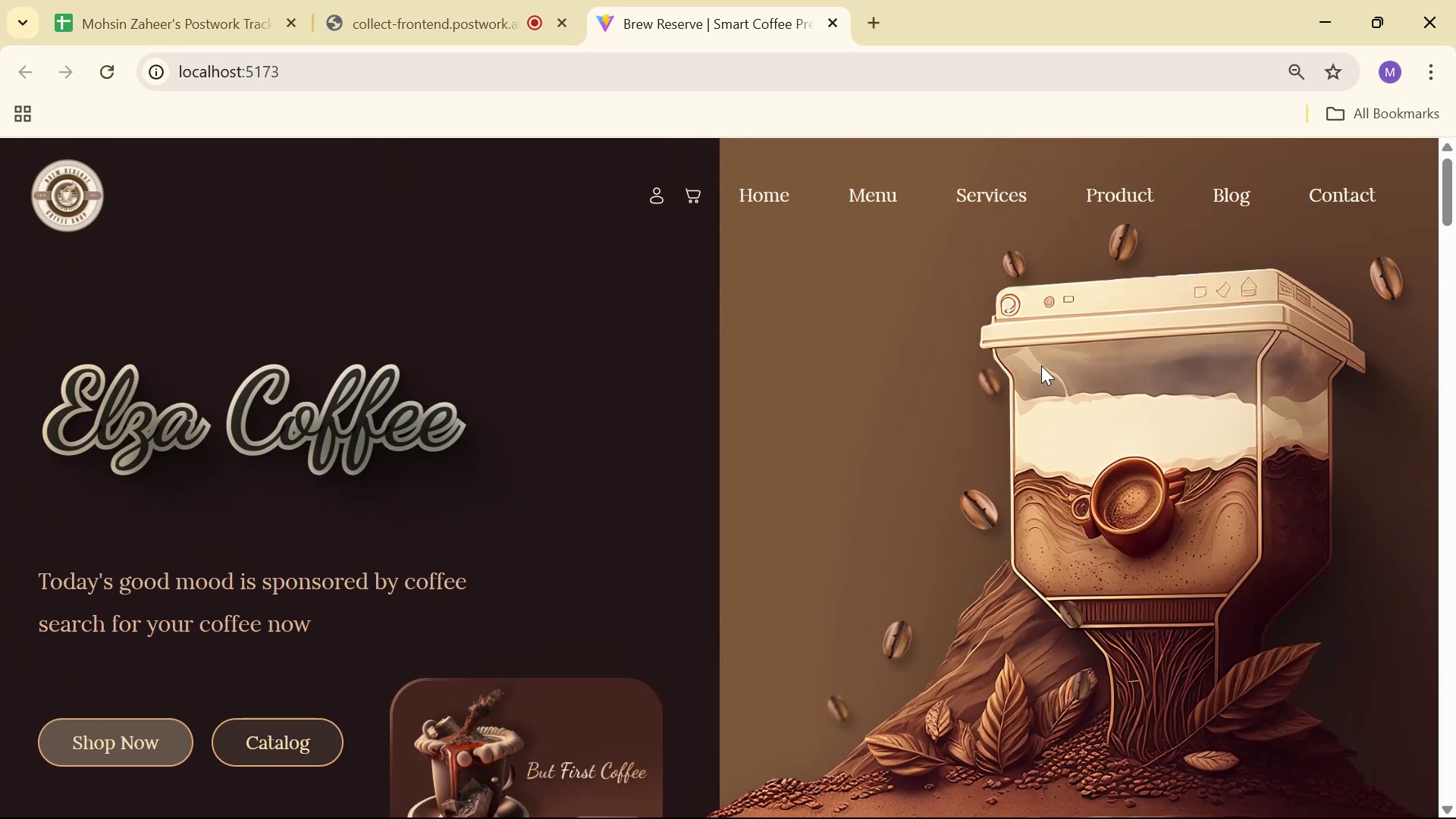 
key(Alt+Tab)
 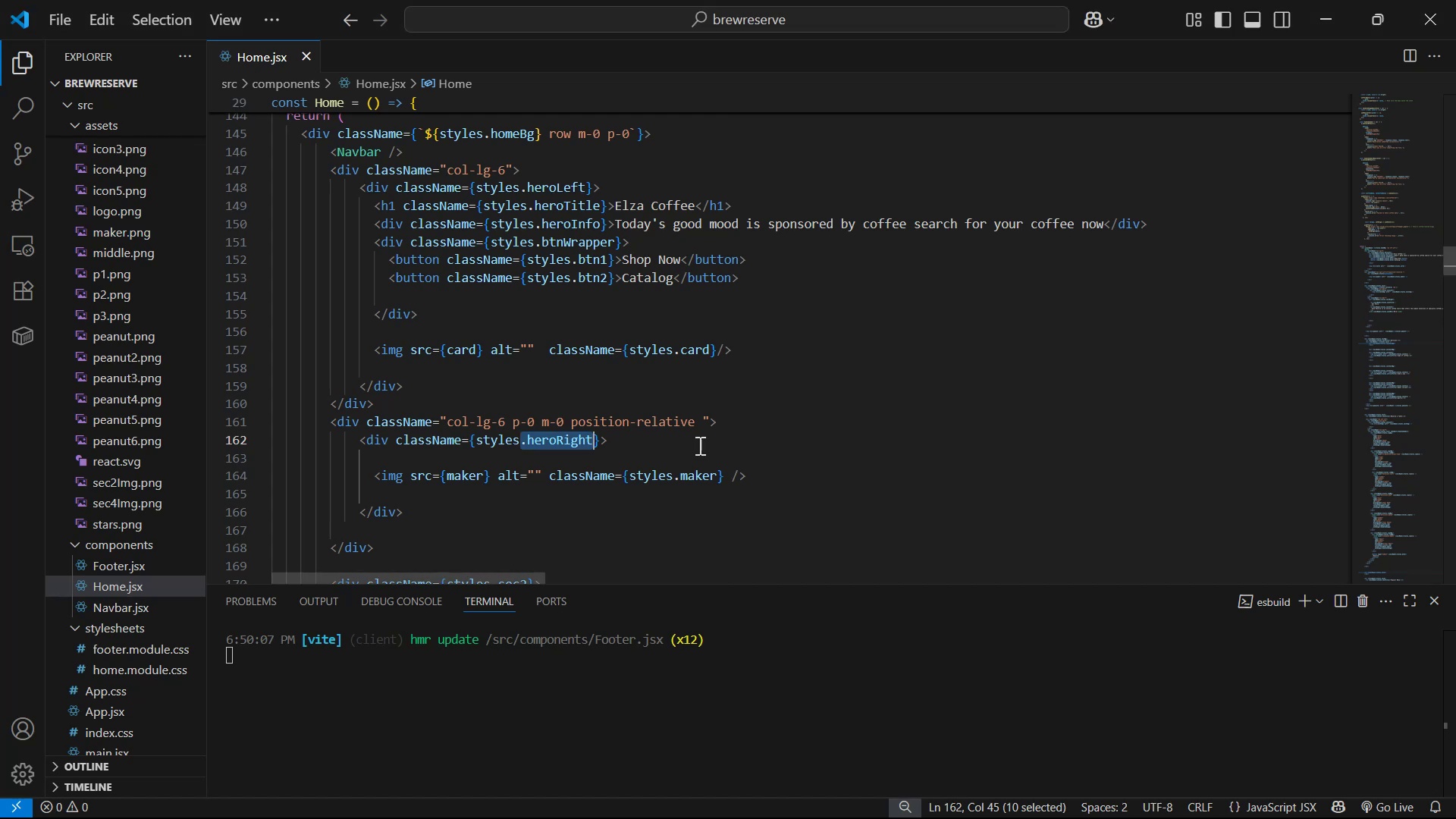 
scroll: coordinate [695, 384], scroll_direction: up, amount: 2.0
 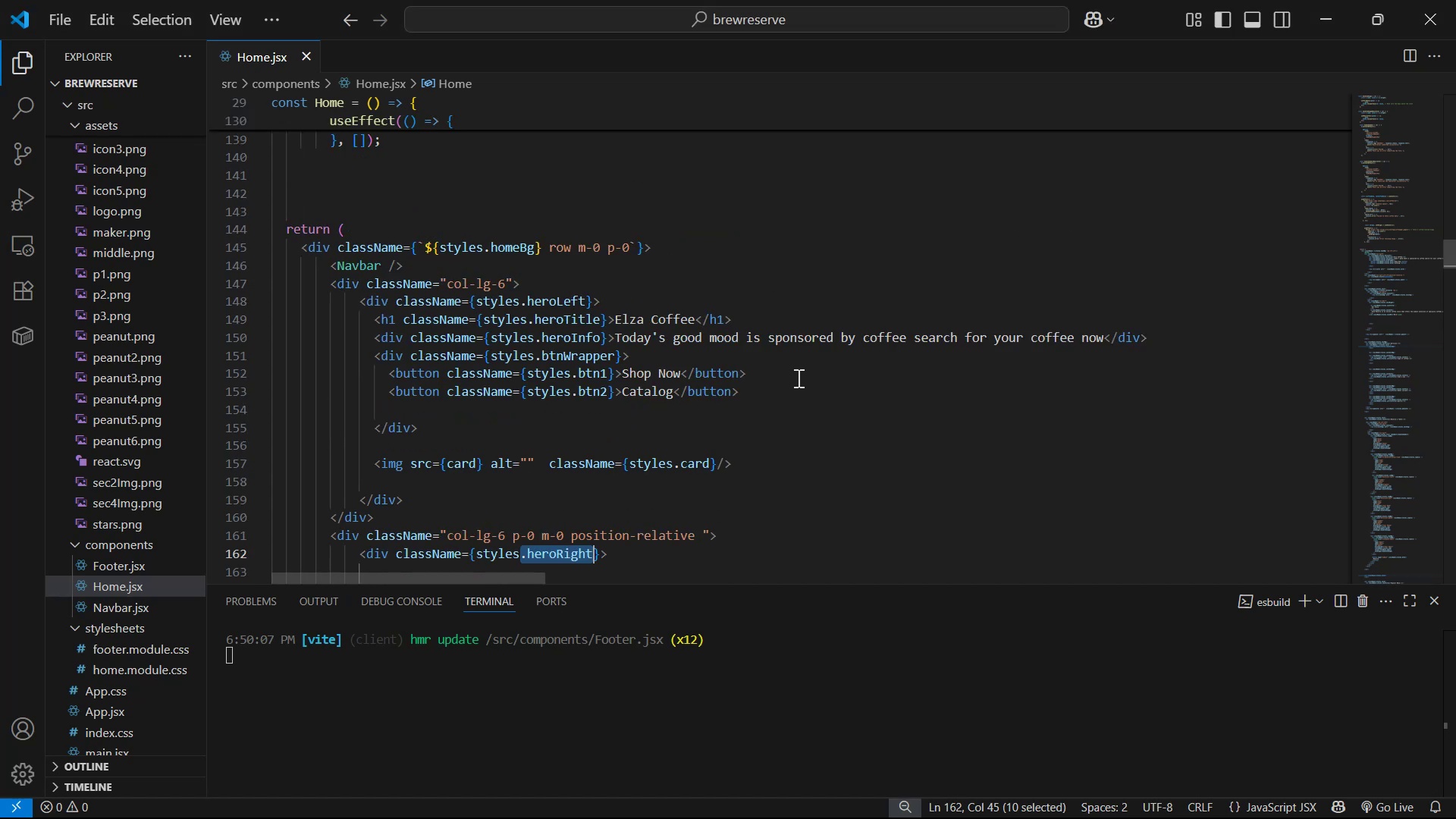 
scroll: coordinate [821, 371], scroll_direction: down, amount: 20.0
 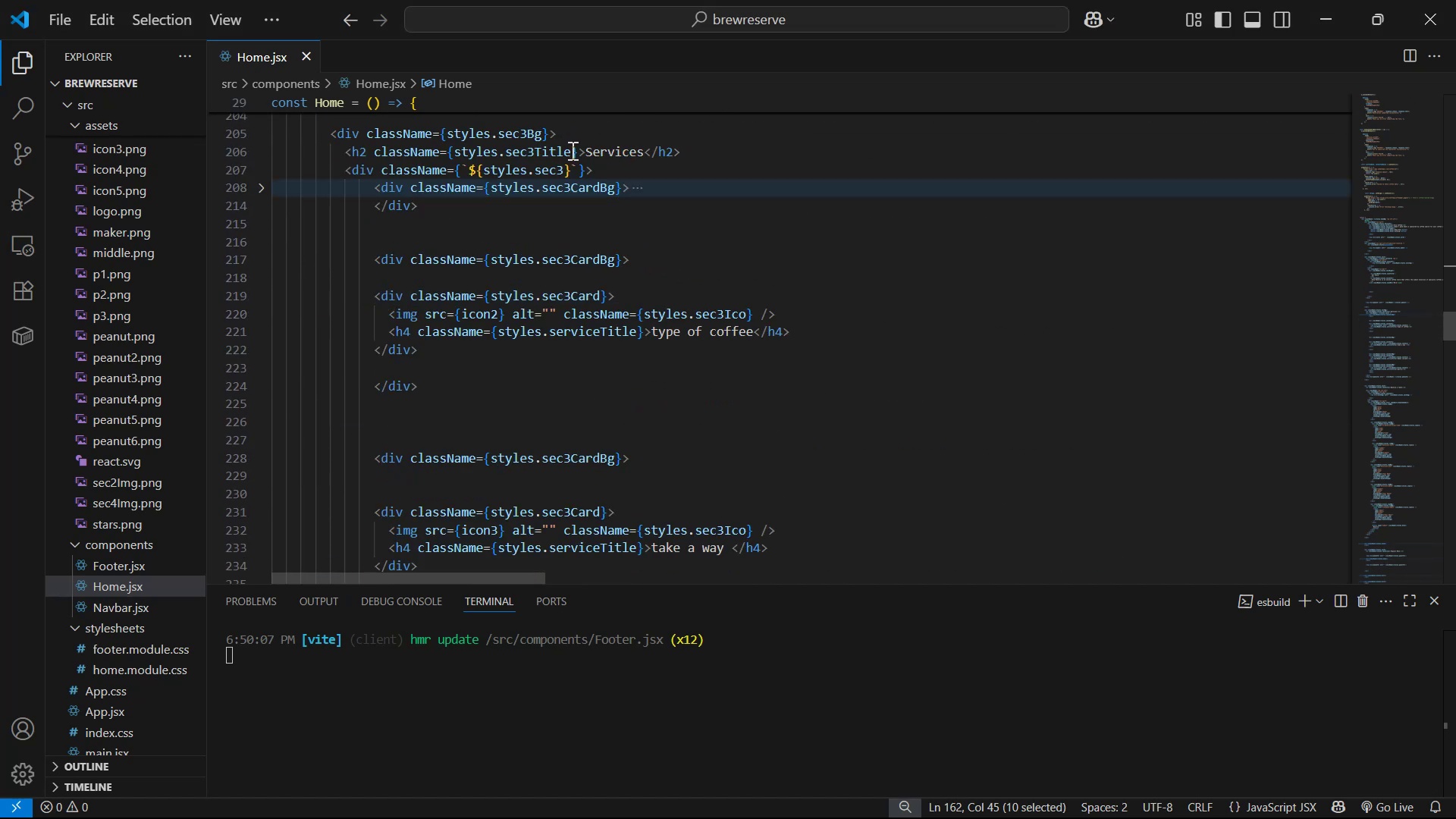 
left_click([576, 152])
 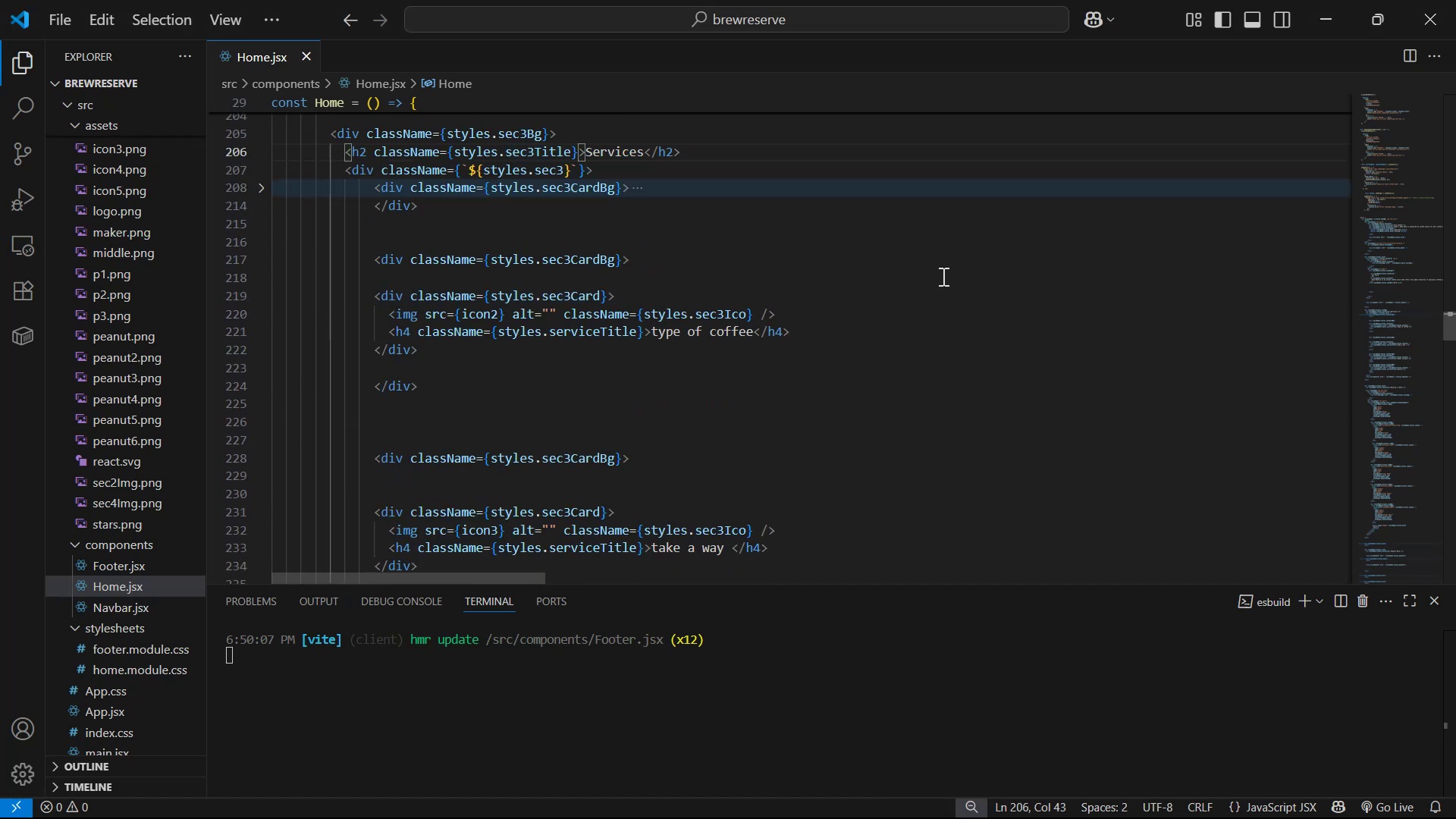 
type( id)
 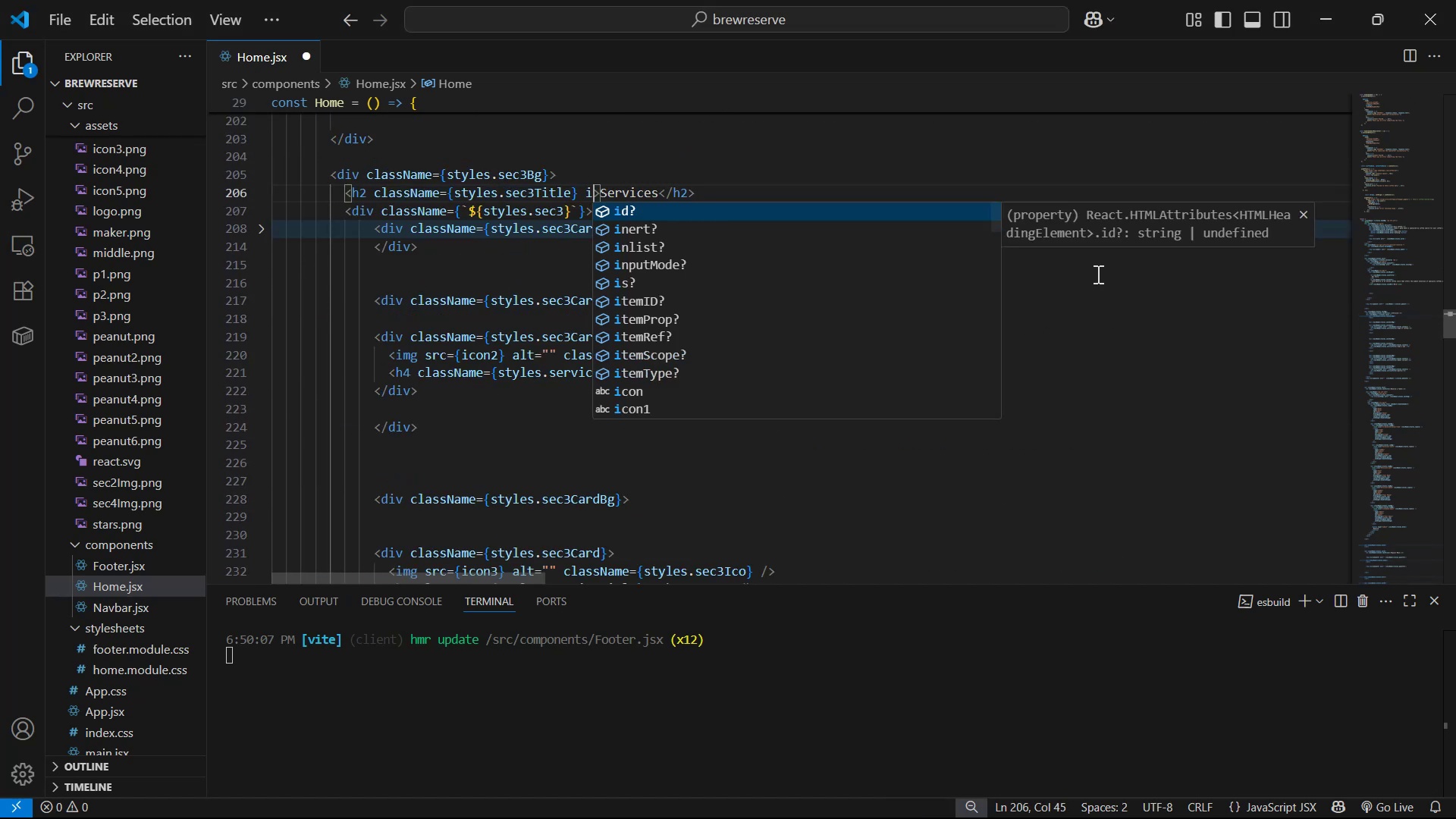 
key(Enter)
 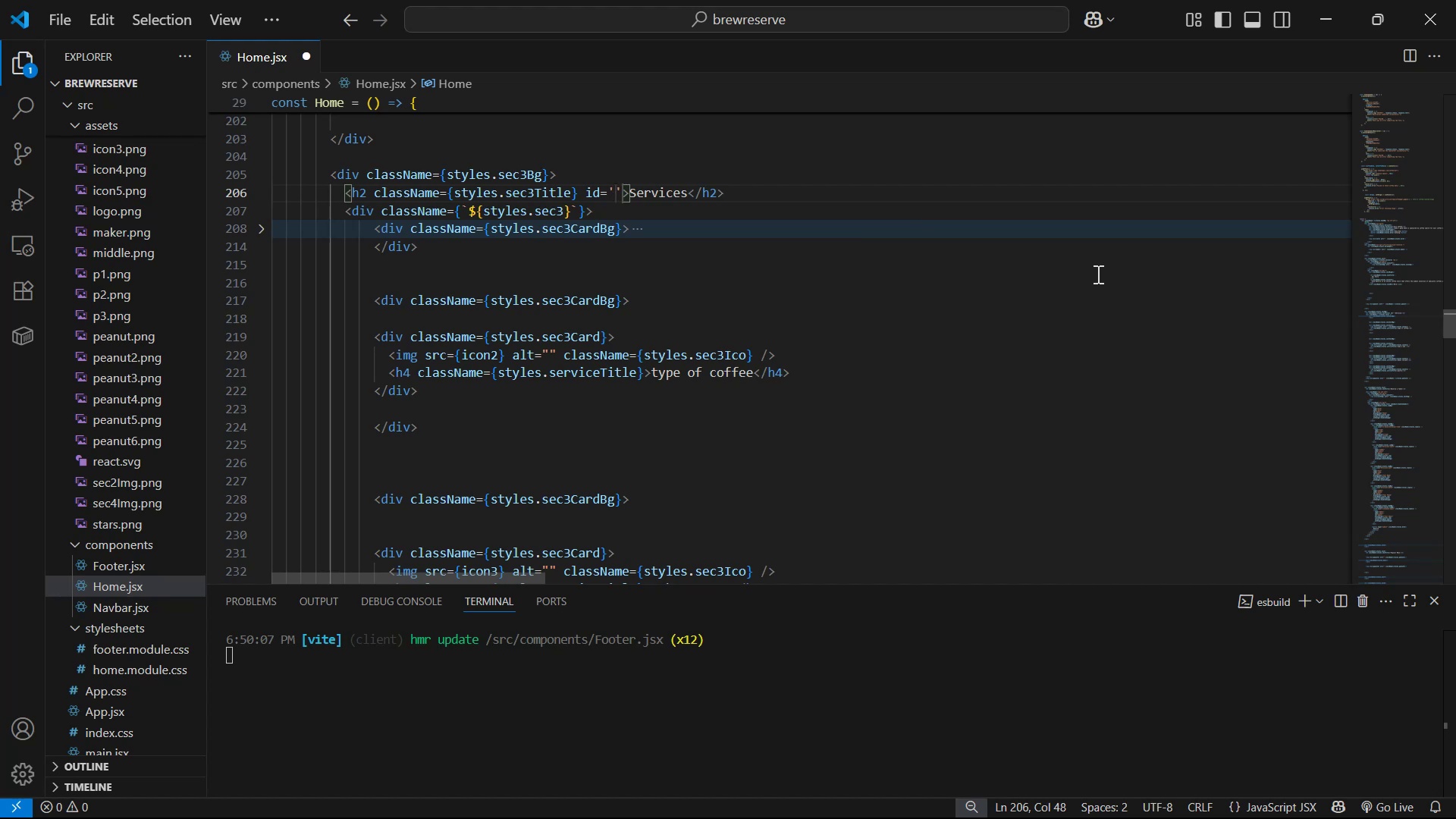 
type(services)
 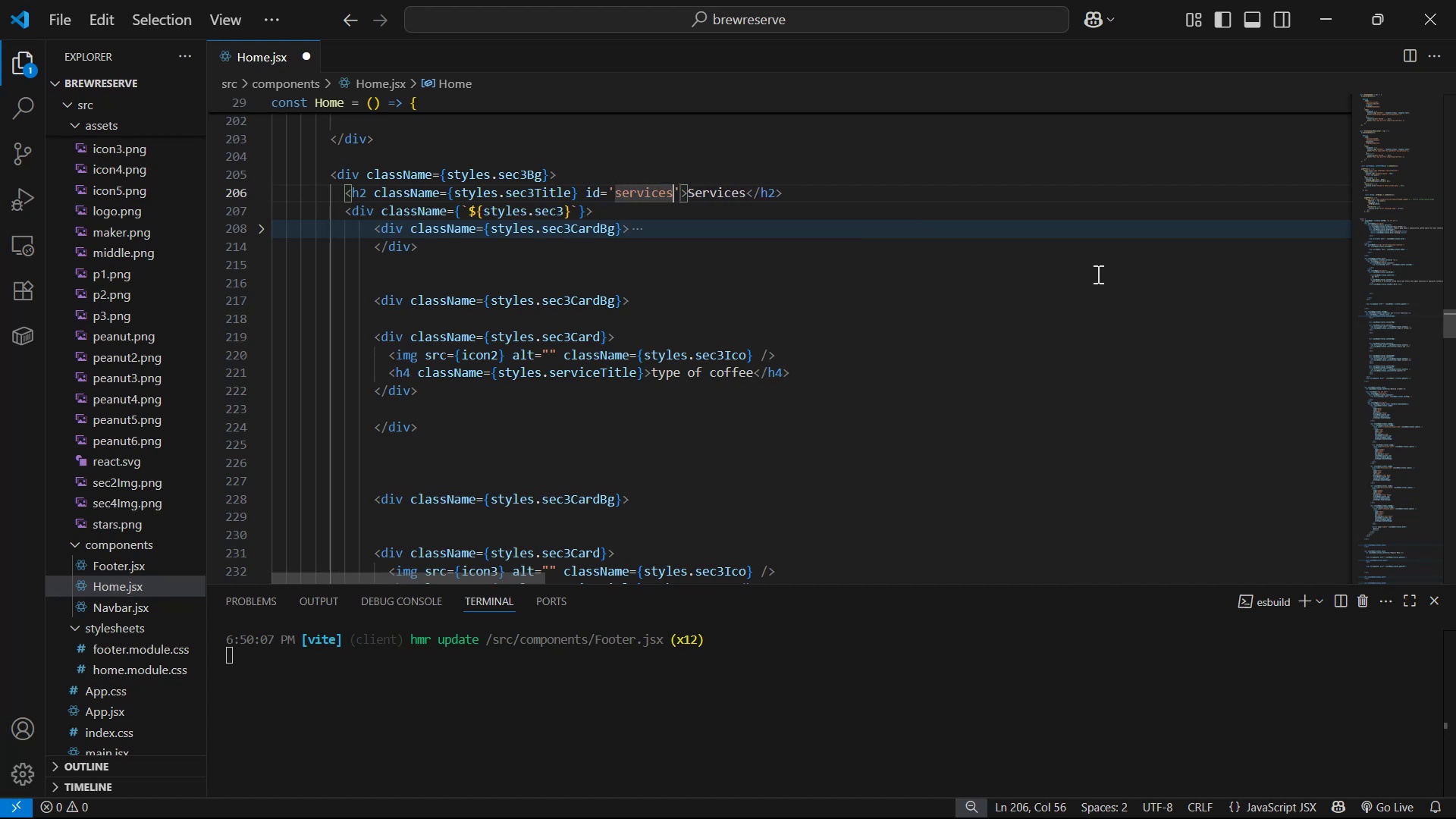 
key(Control+S)
 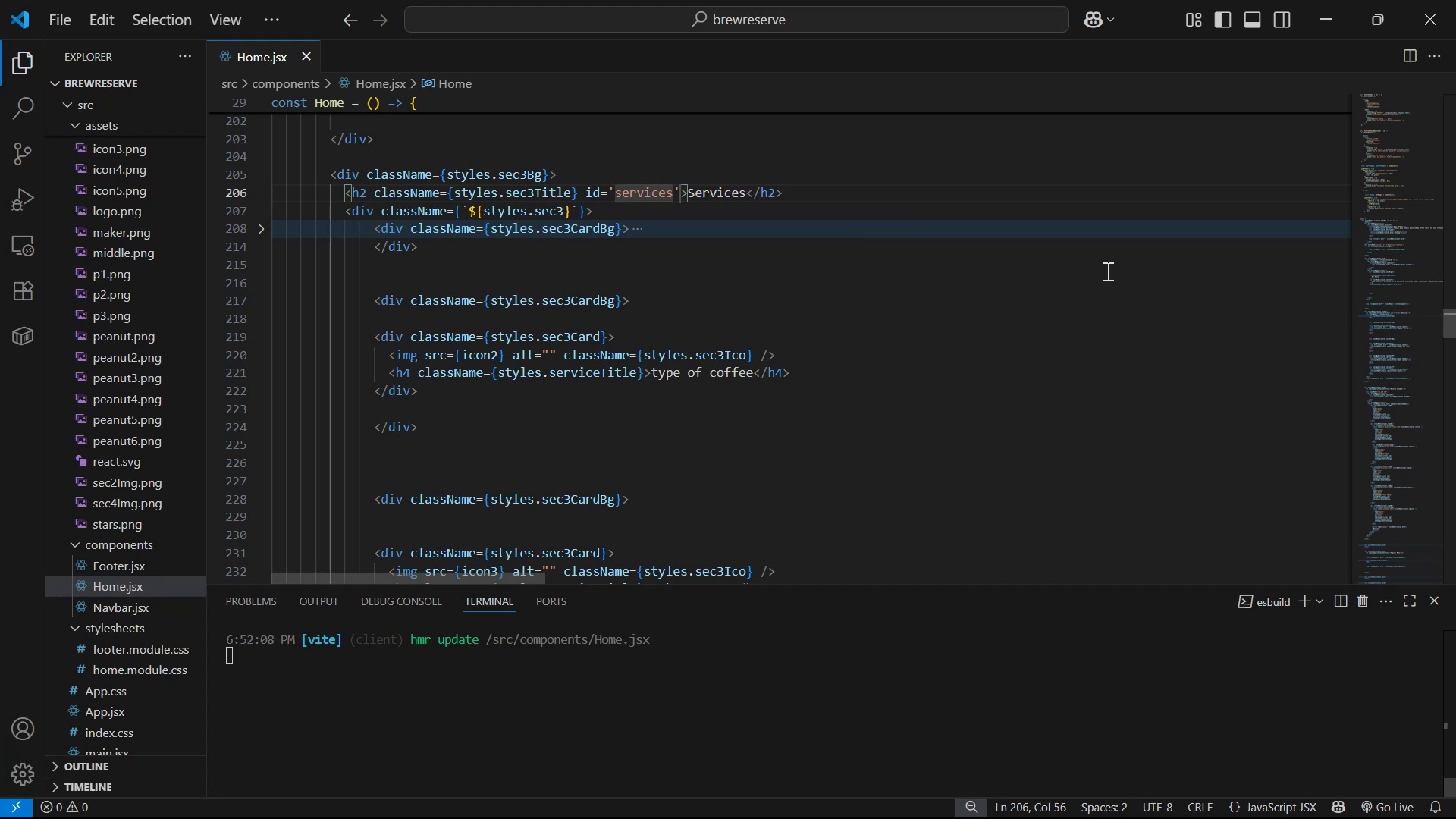 
scroll: coordinate [870, 406], scroll_direction: down, amount: 17.0
 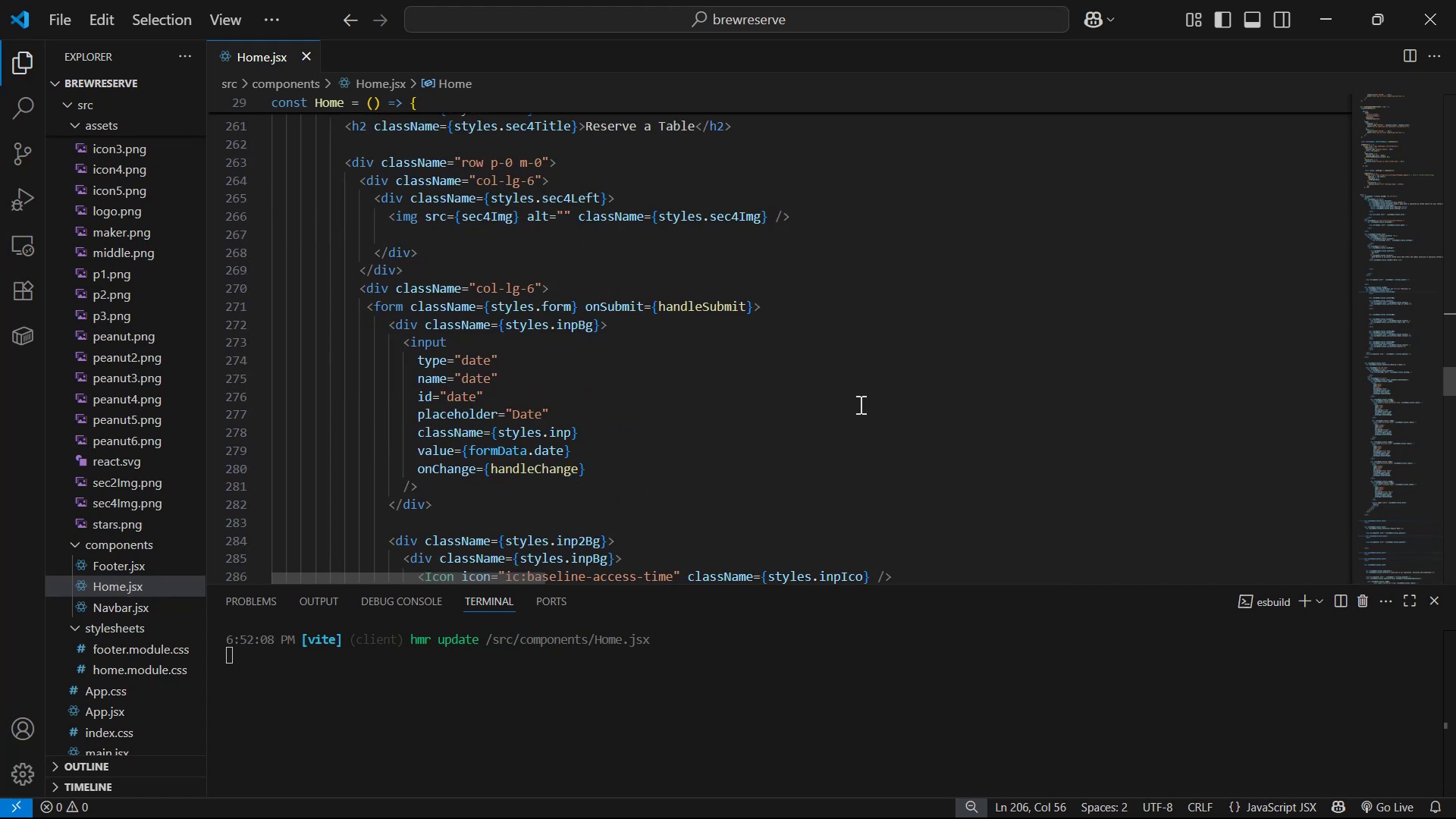 
scroll: coordinate [858, 404], scroll_direction: up, amount: 1.0
 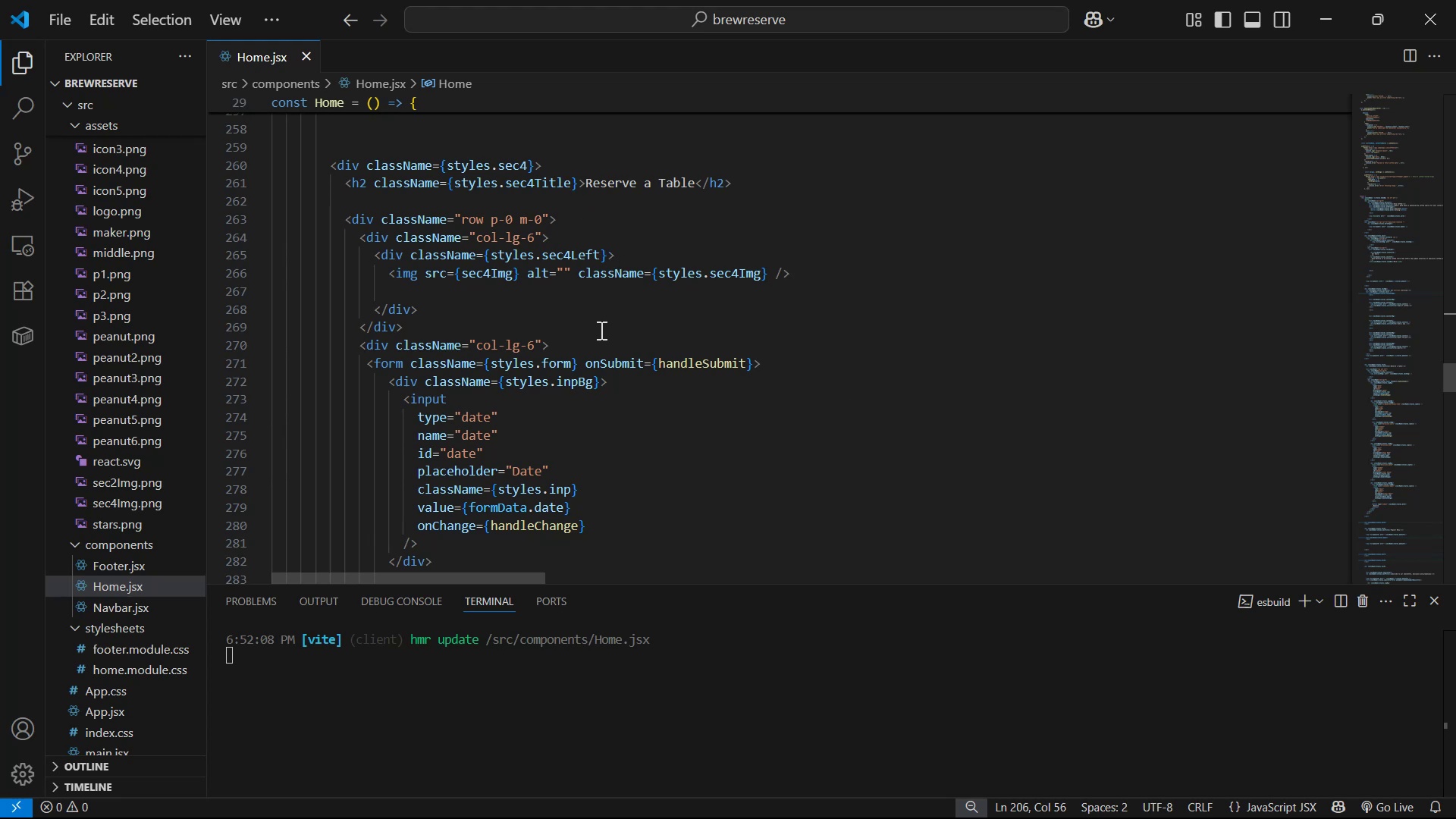 
scroll: coordinate [607, 489], scroll_direction: down, amount: 1.0
 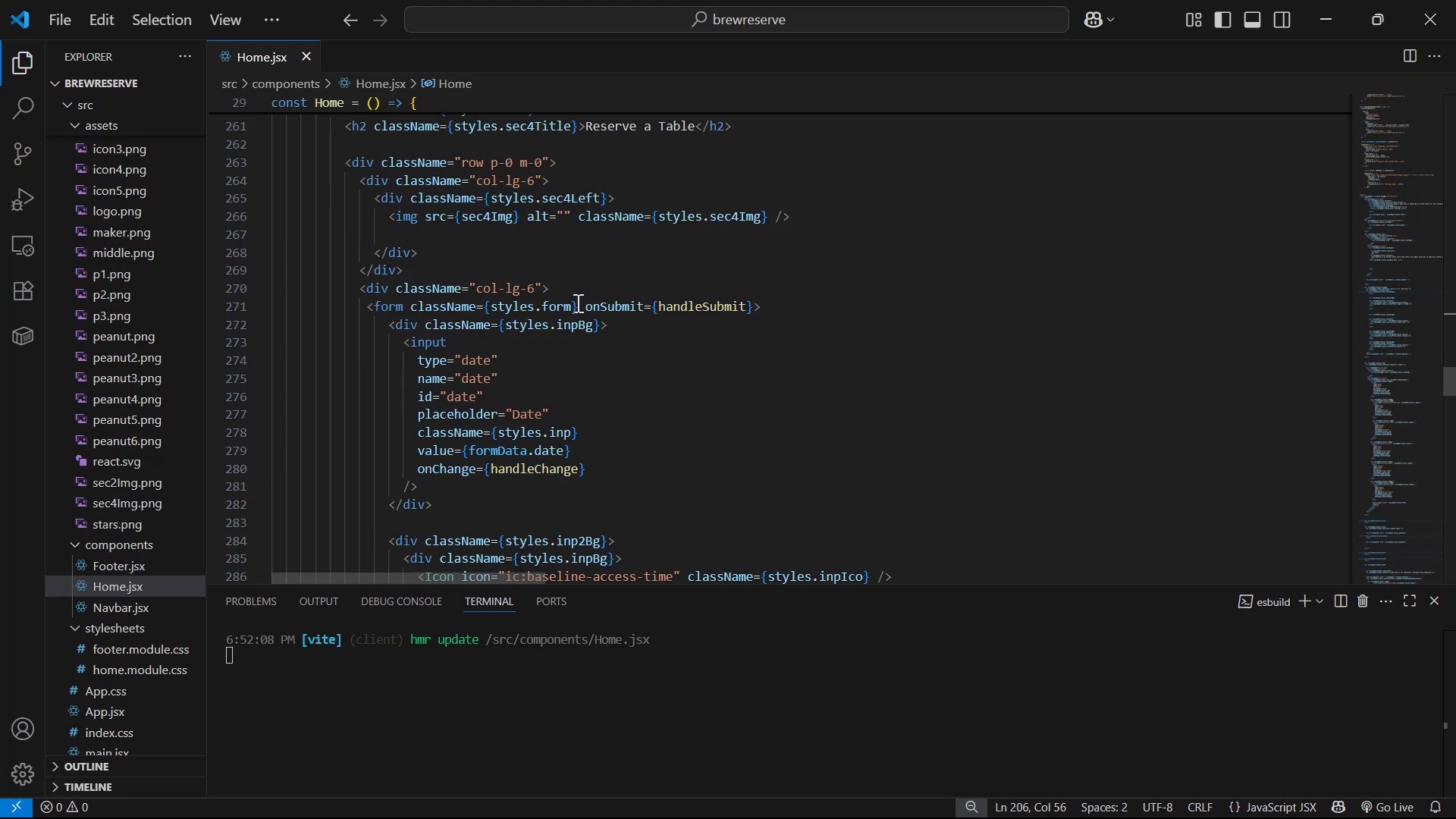 
key(ArrowRight)
 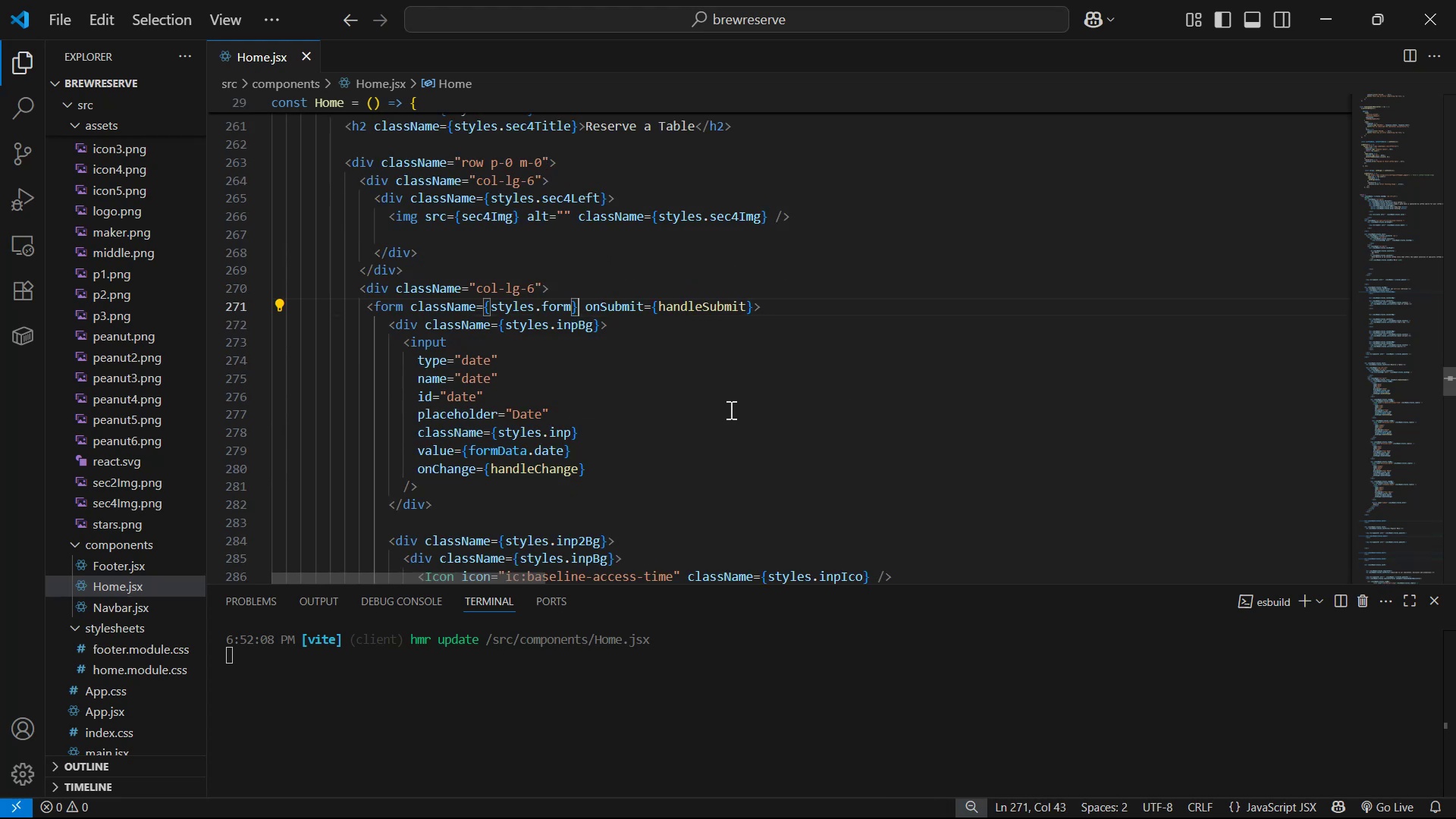 
type( id)
 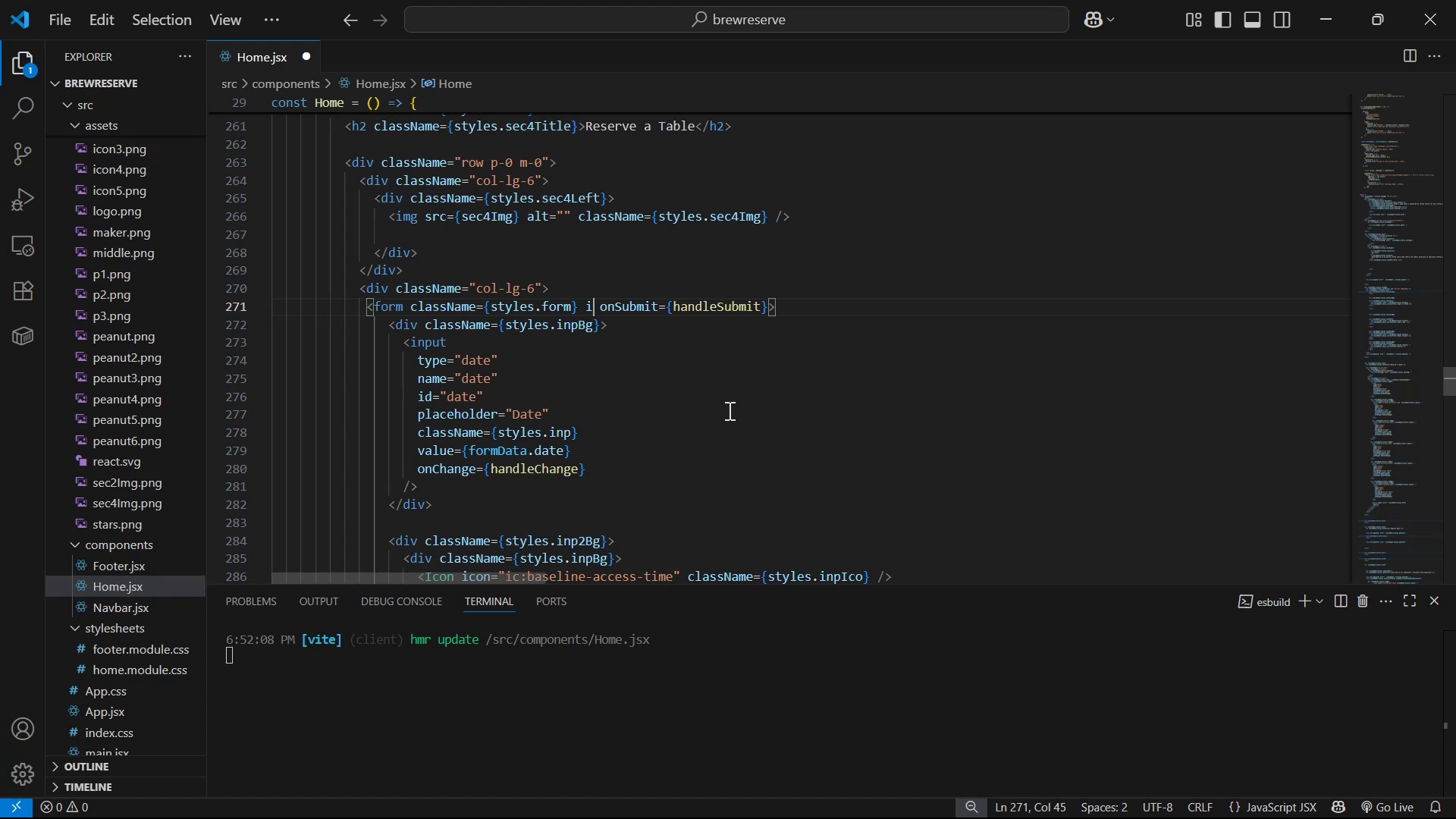 
key(Enter)
 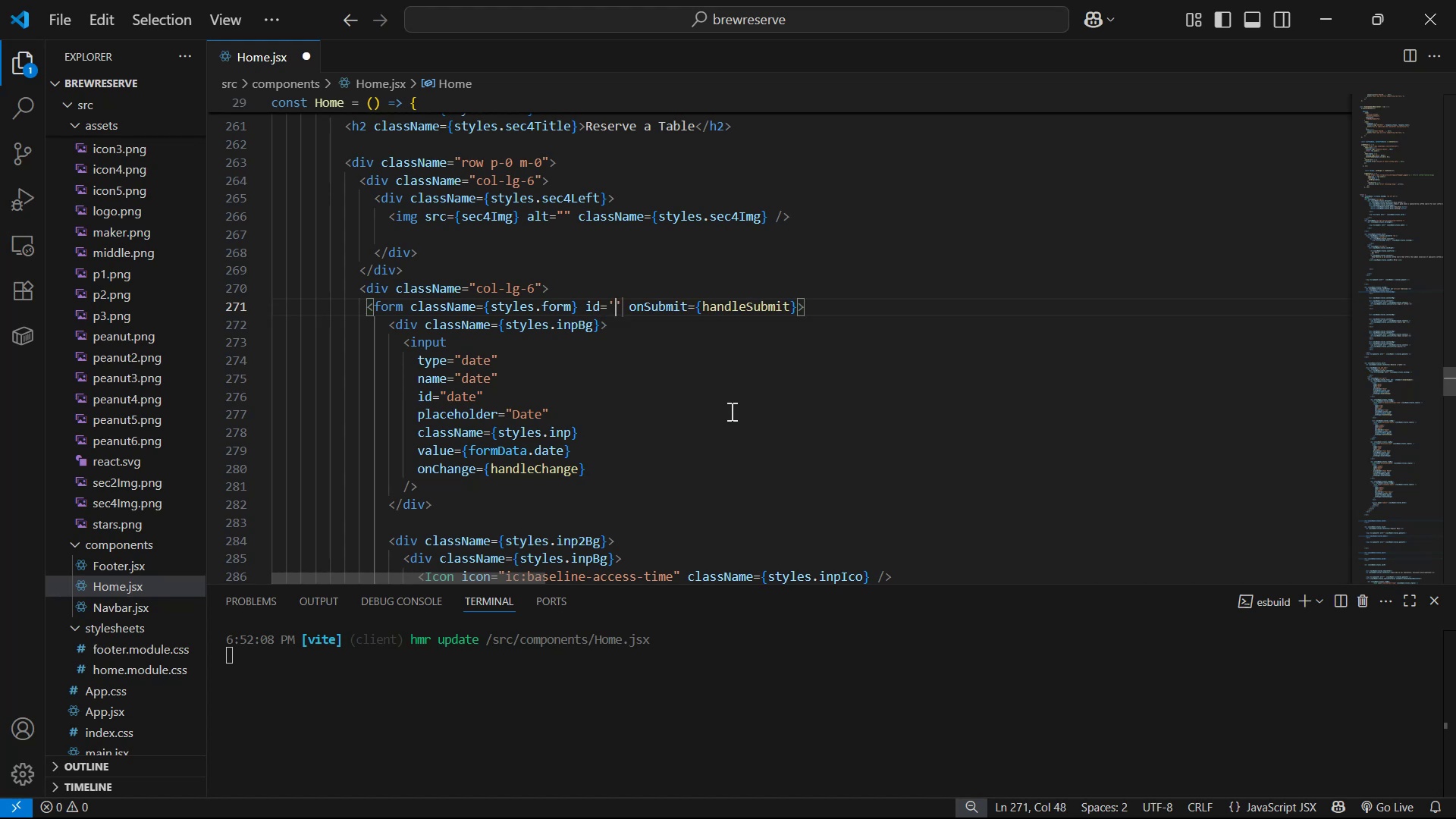 
type(reserve)
 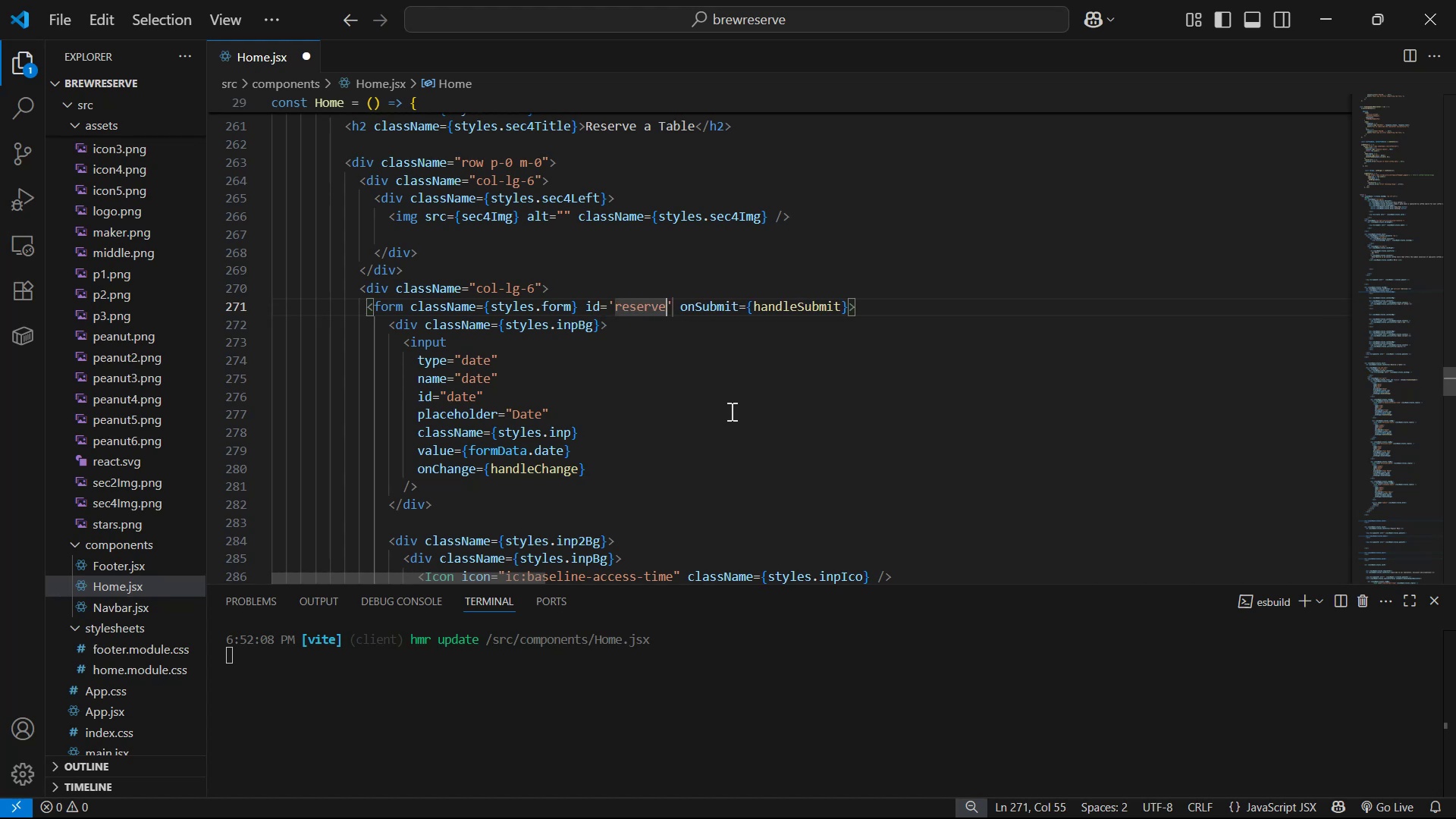 
key(Control+S)
 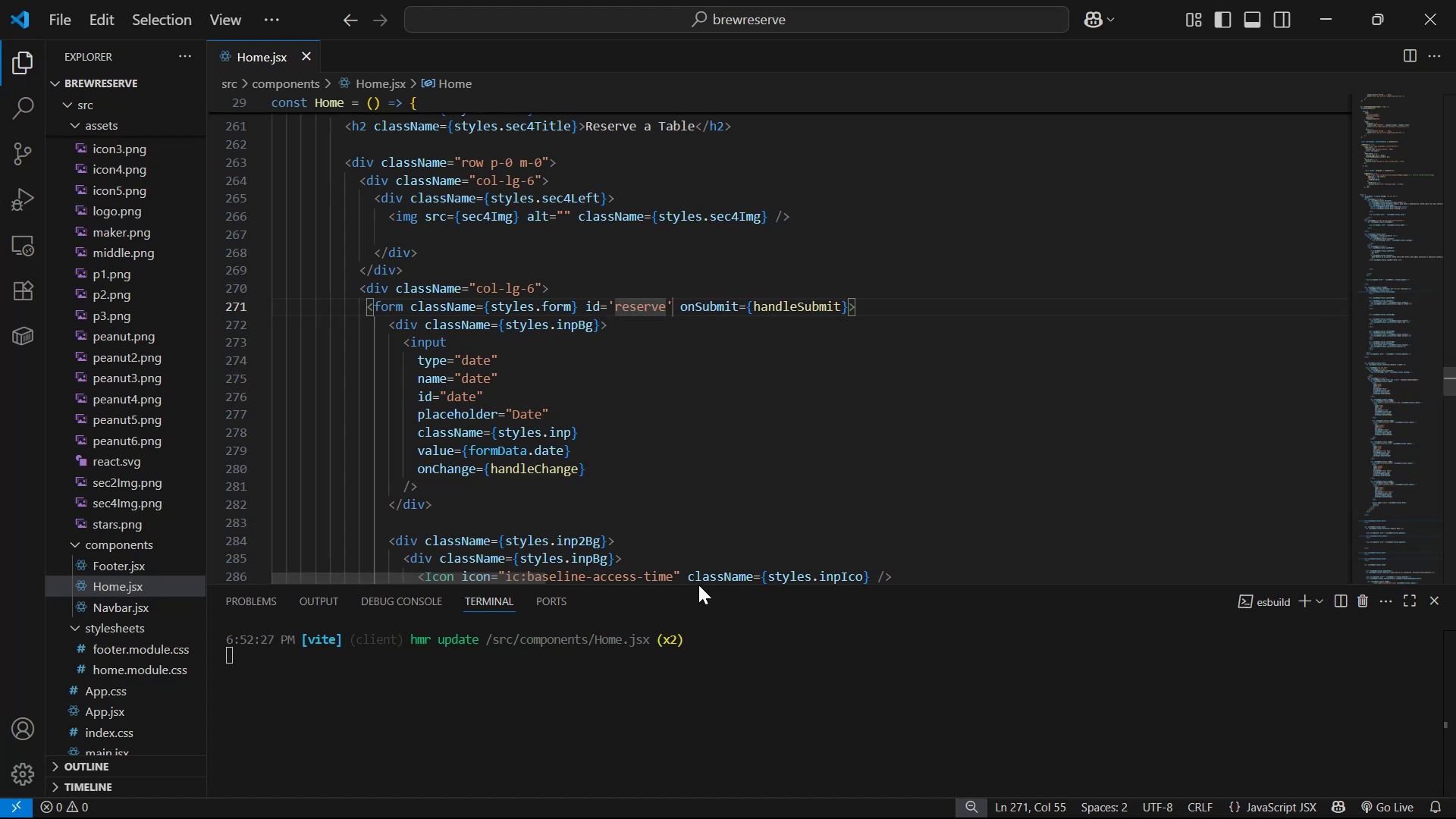 
scroll: coordinate [876, 300], scroll_direction: up, amount: 18.0
 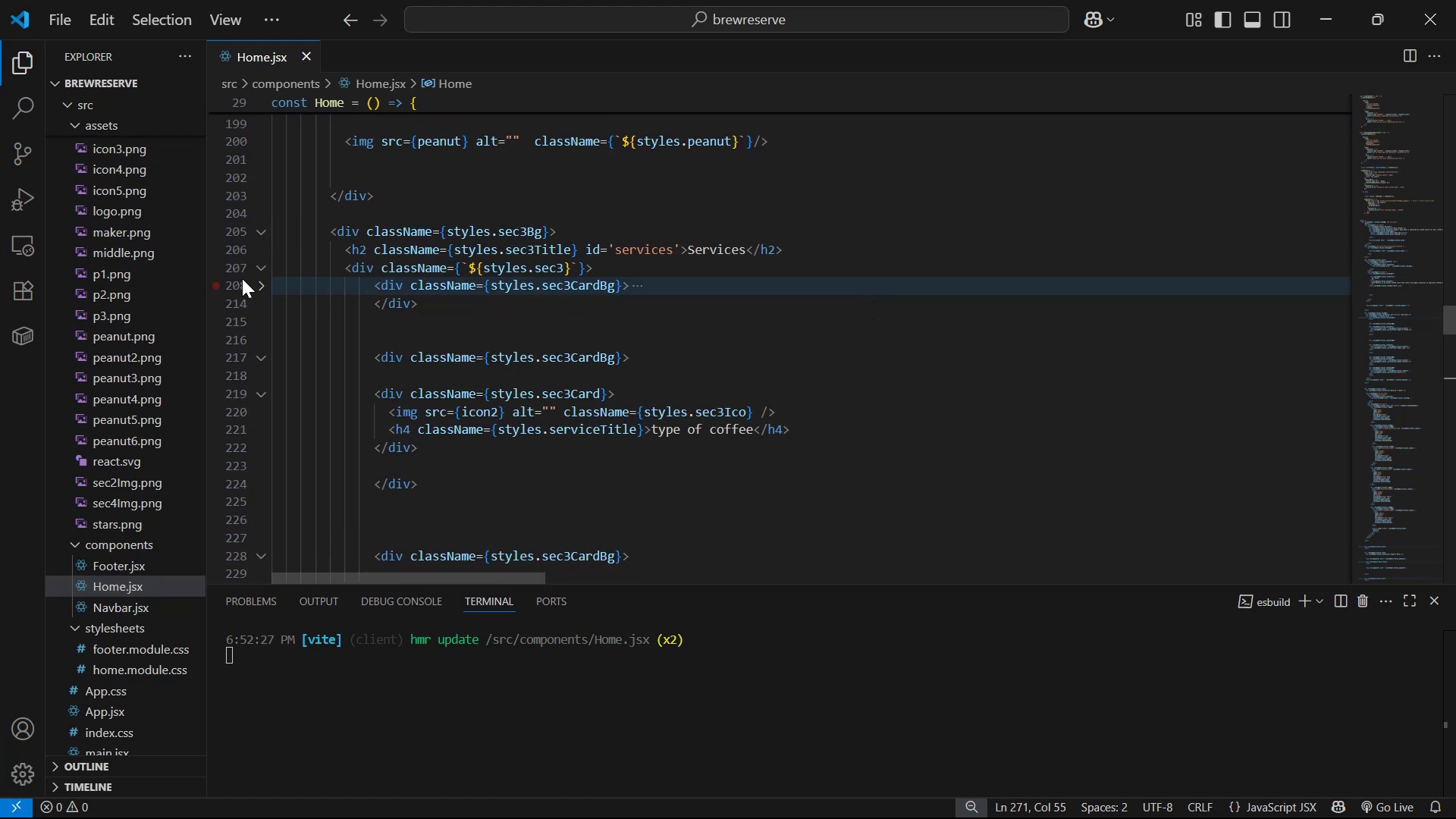 
left_click([259, 279])
 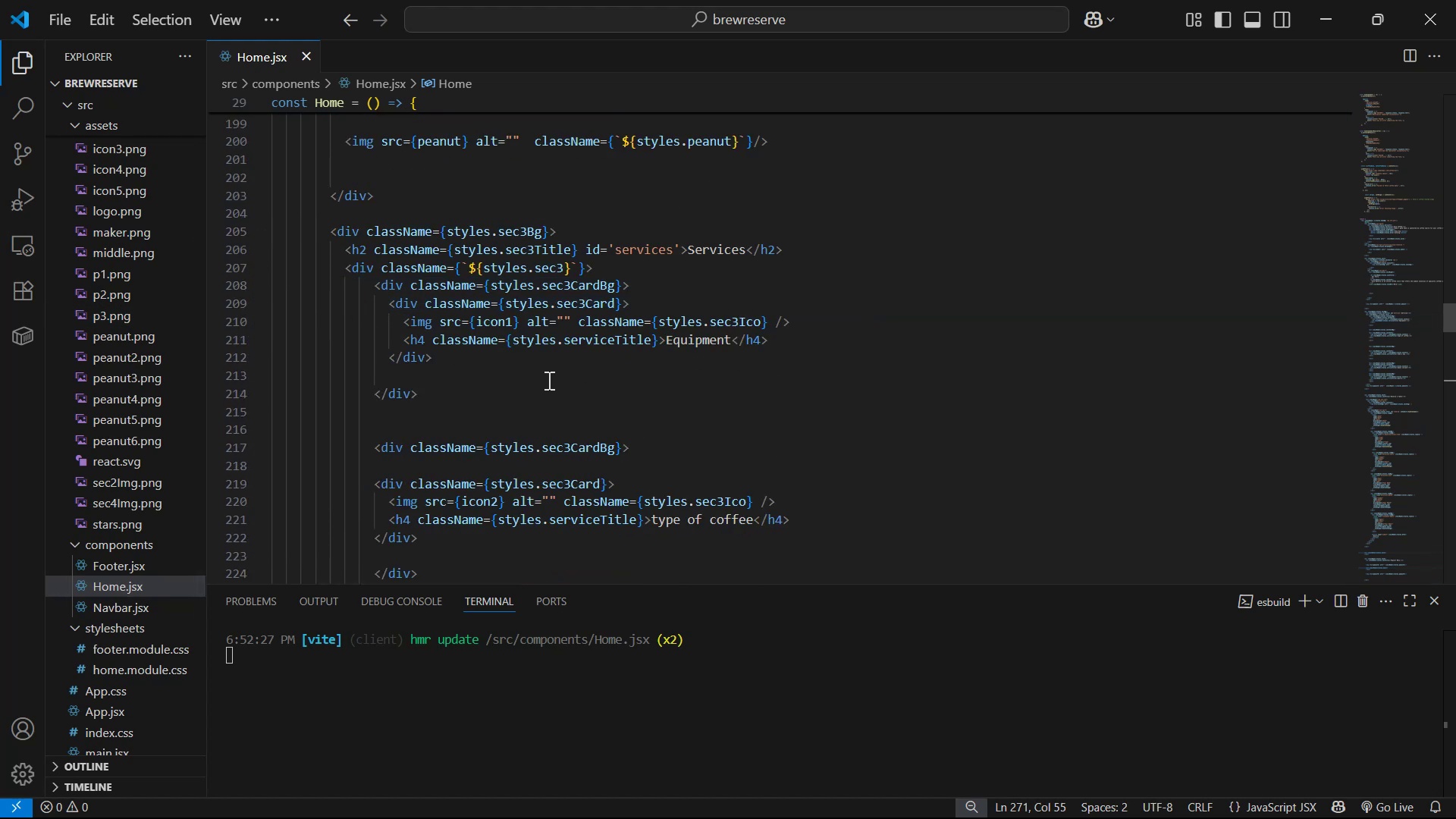 
wait(8.38)
 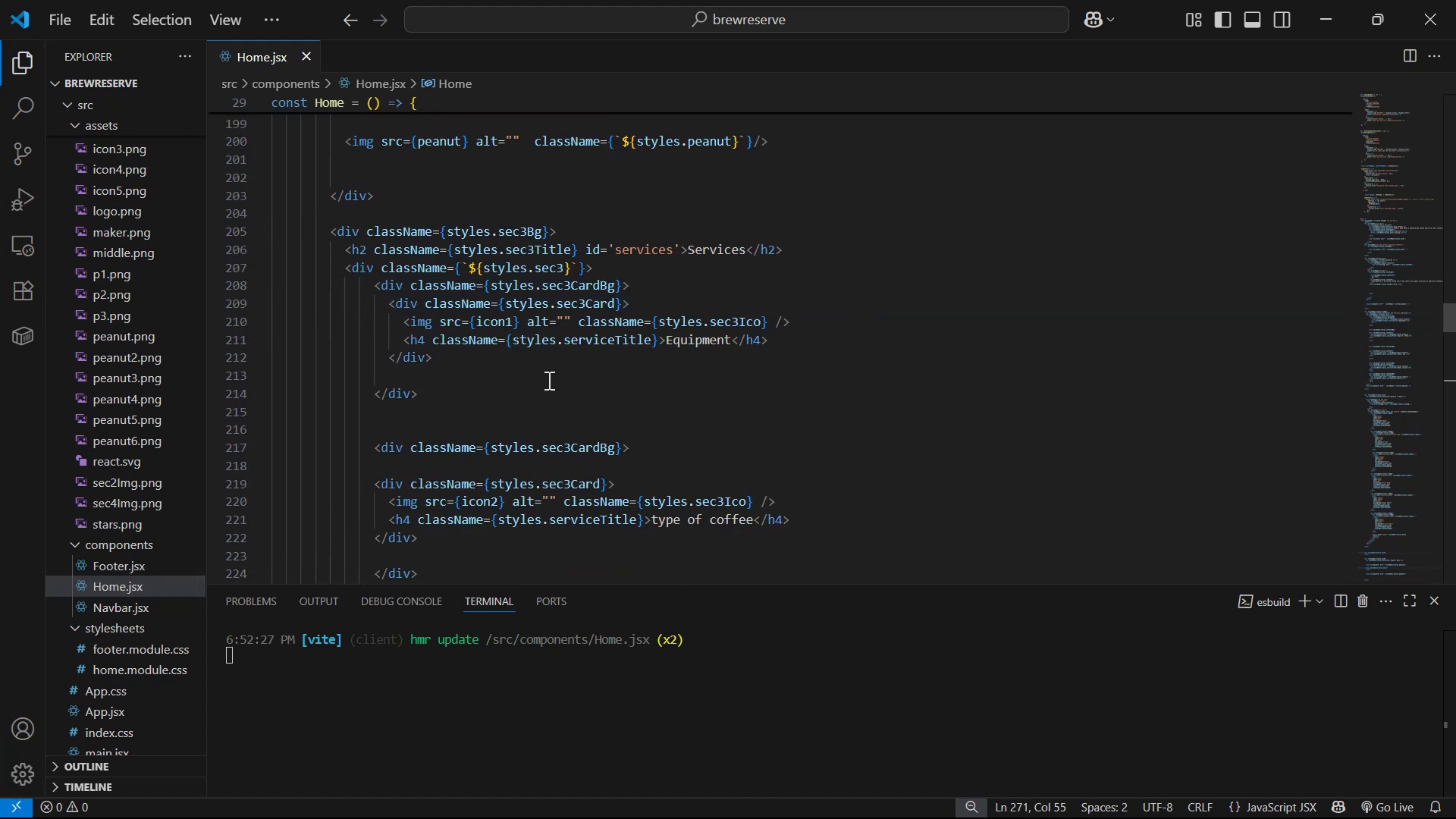 
left_click_drag(start_coordinate=[417, 300], to_coordinate=[395, 305])
 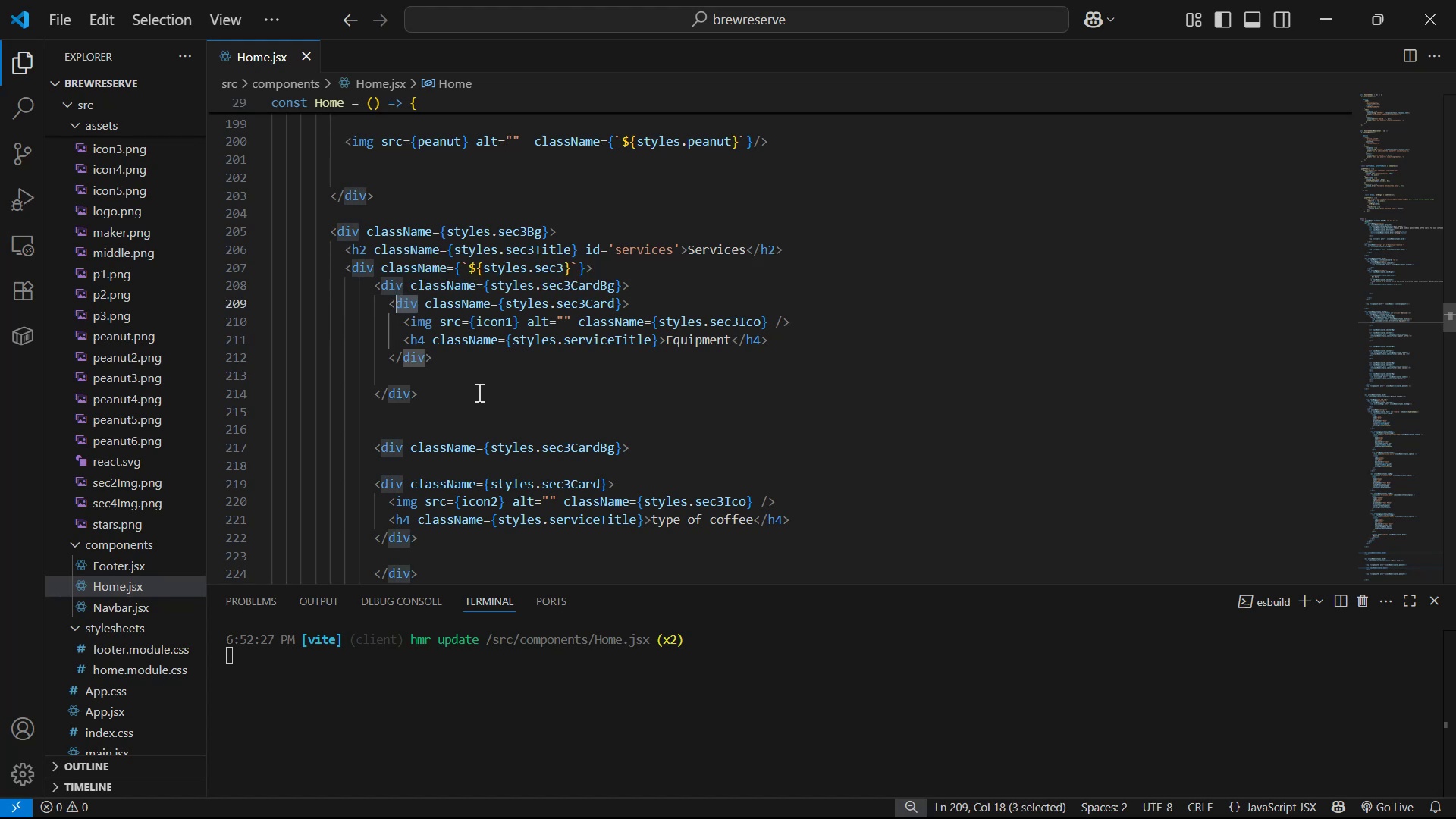 
key(A)
 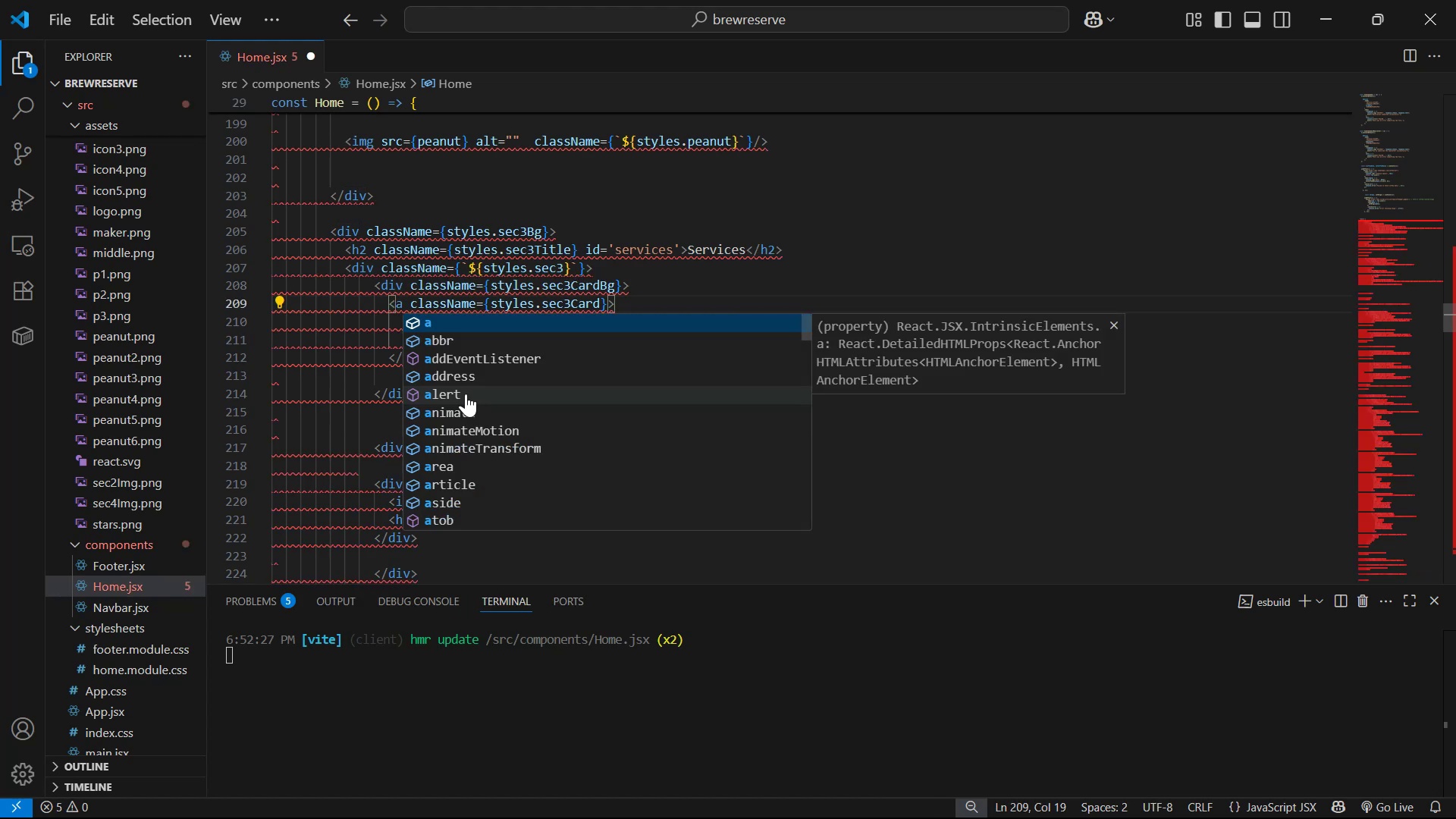 
left_click([736, 206])
 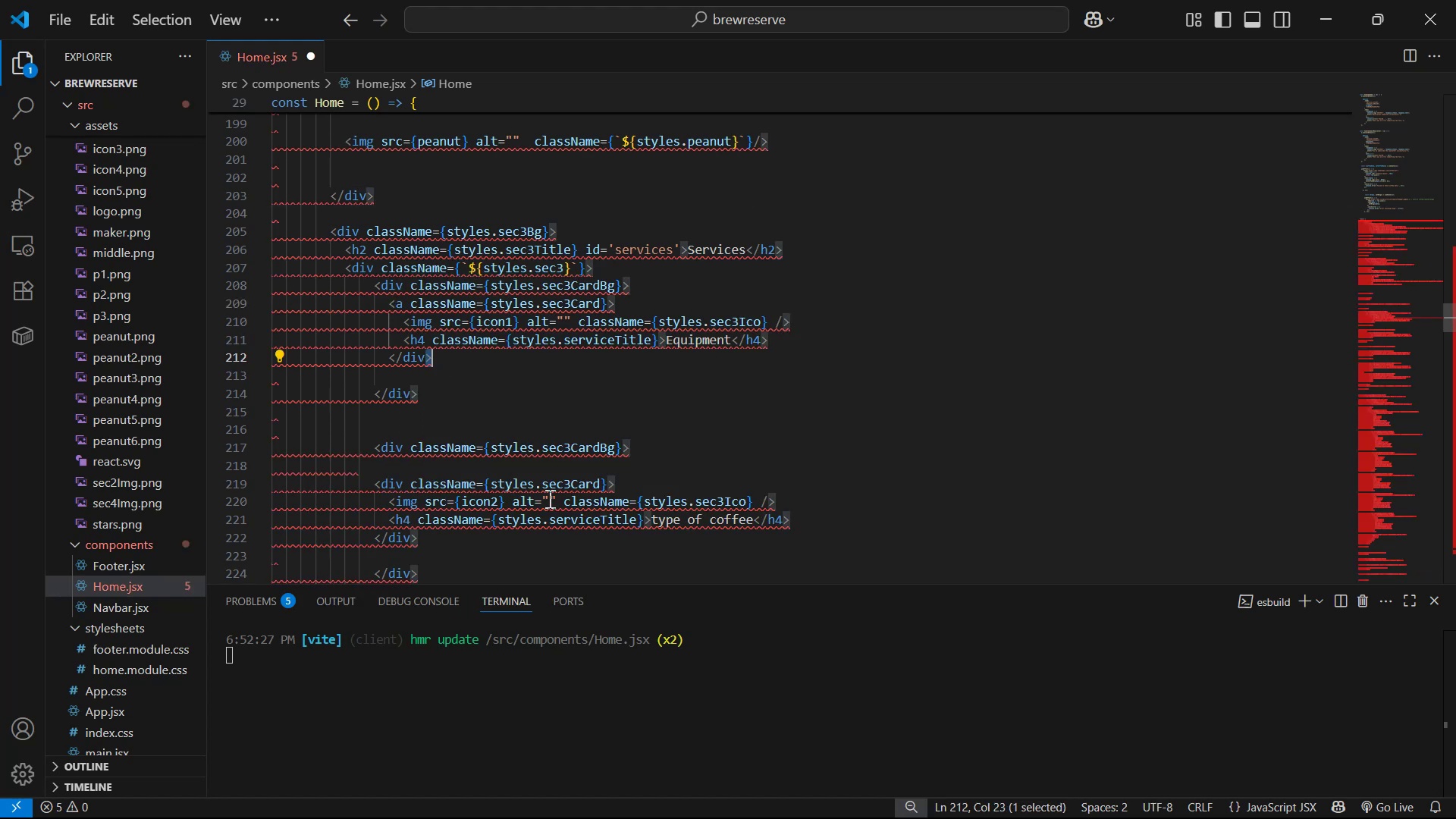 
key(ArrowRight)
 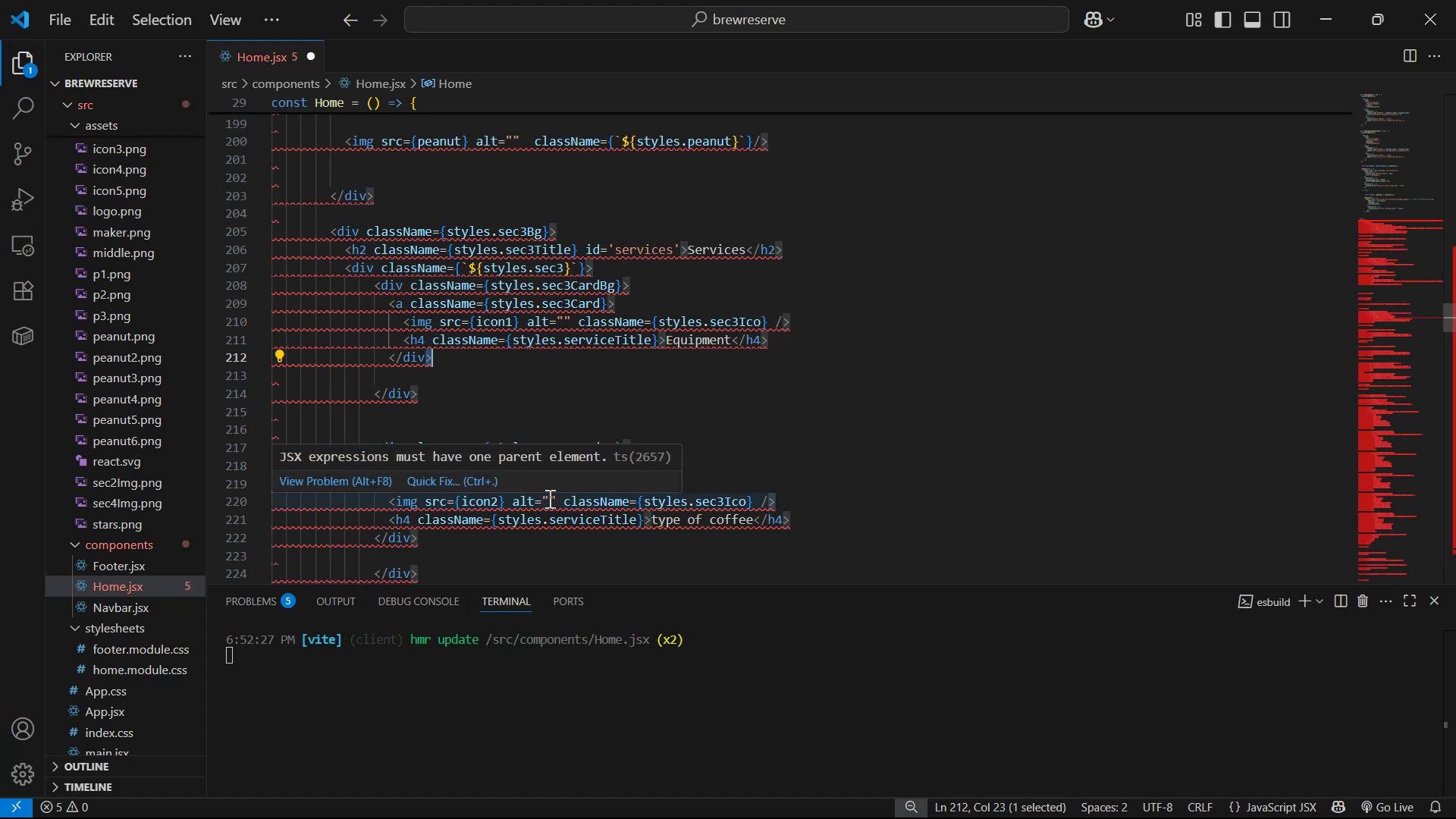 
key(ArrowRight)
 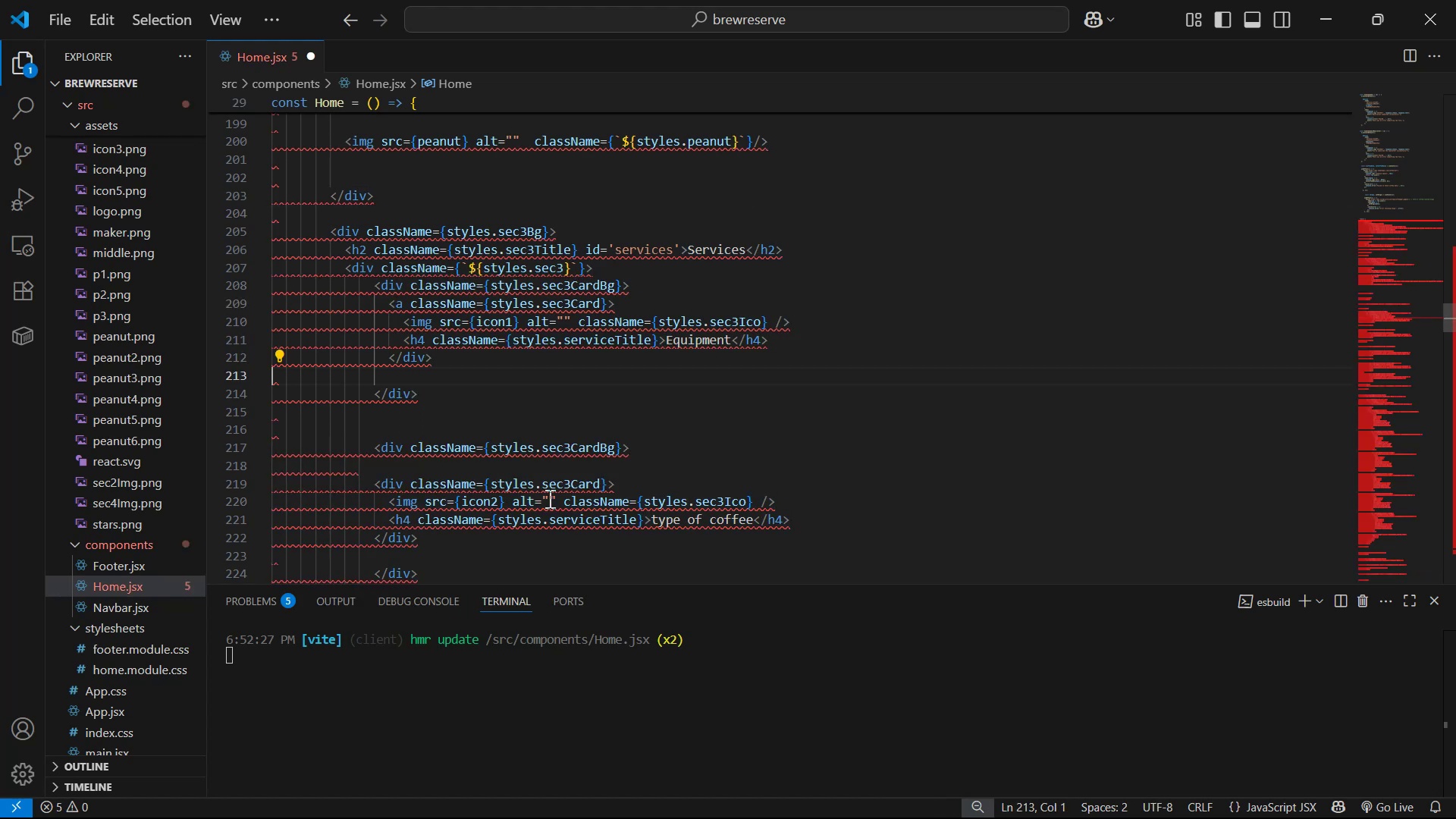 
key(ArrowLeft)
 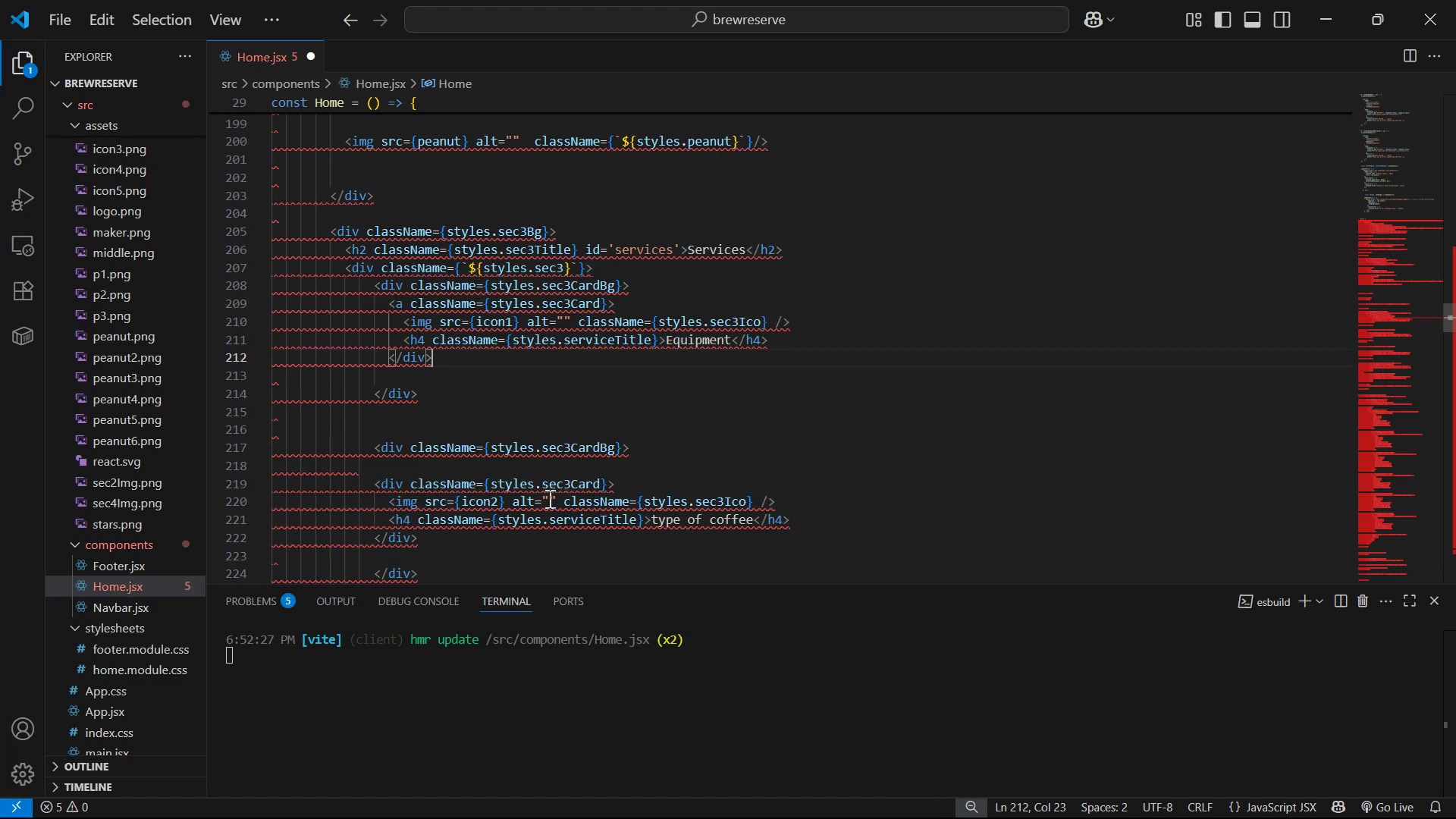 
key(ArrowLeft)
 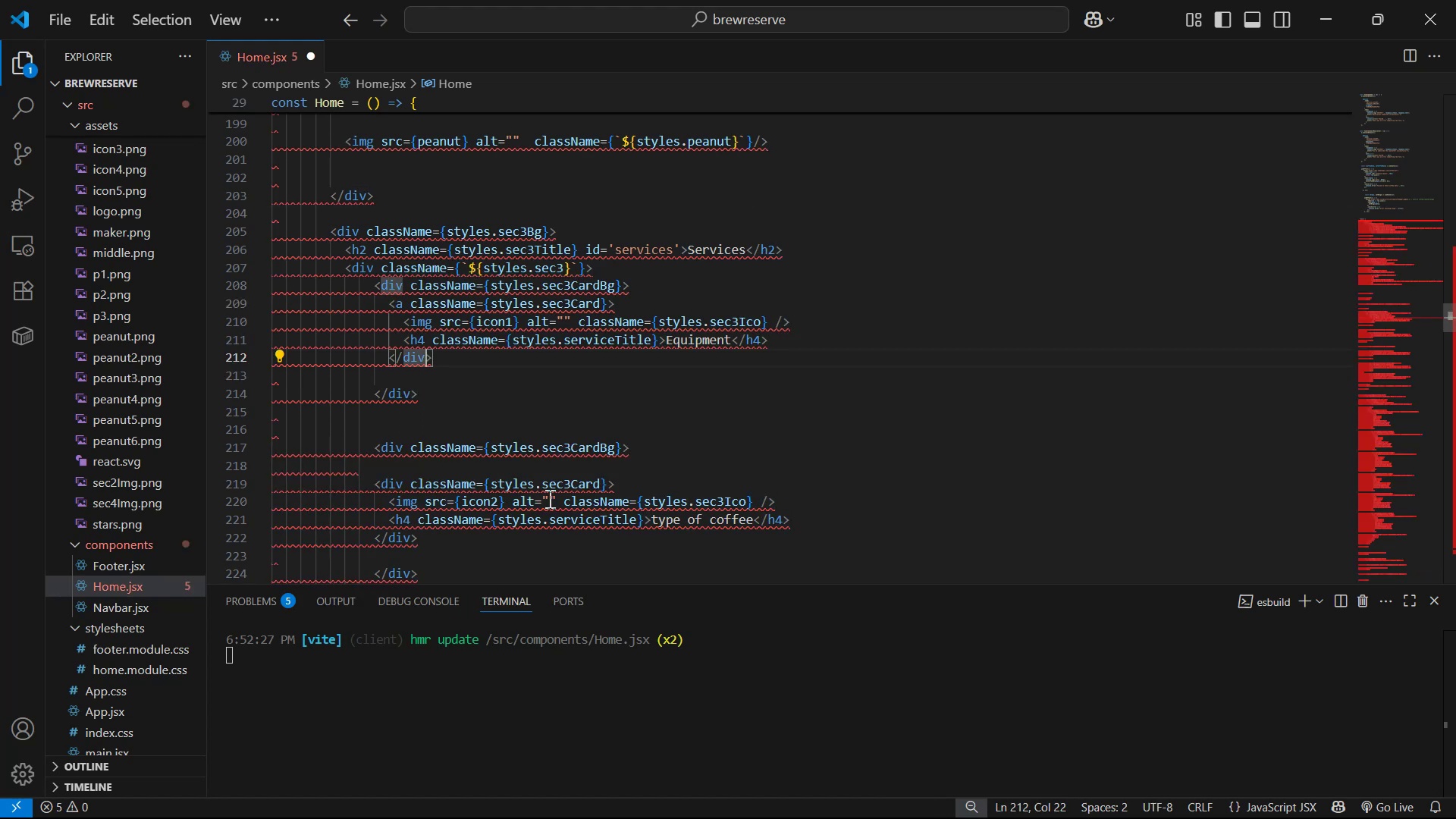 
key(Backspace)
 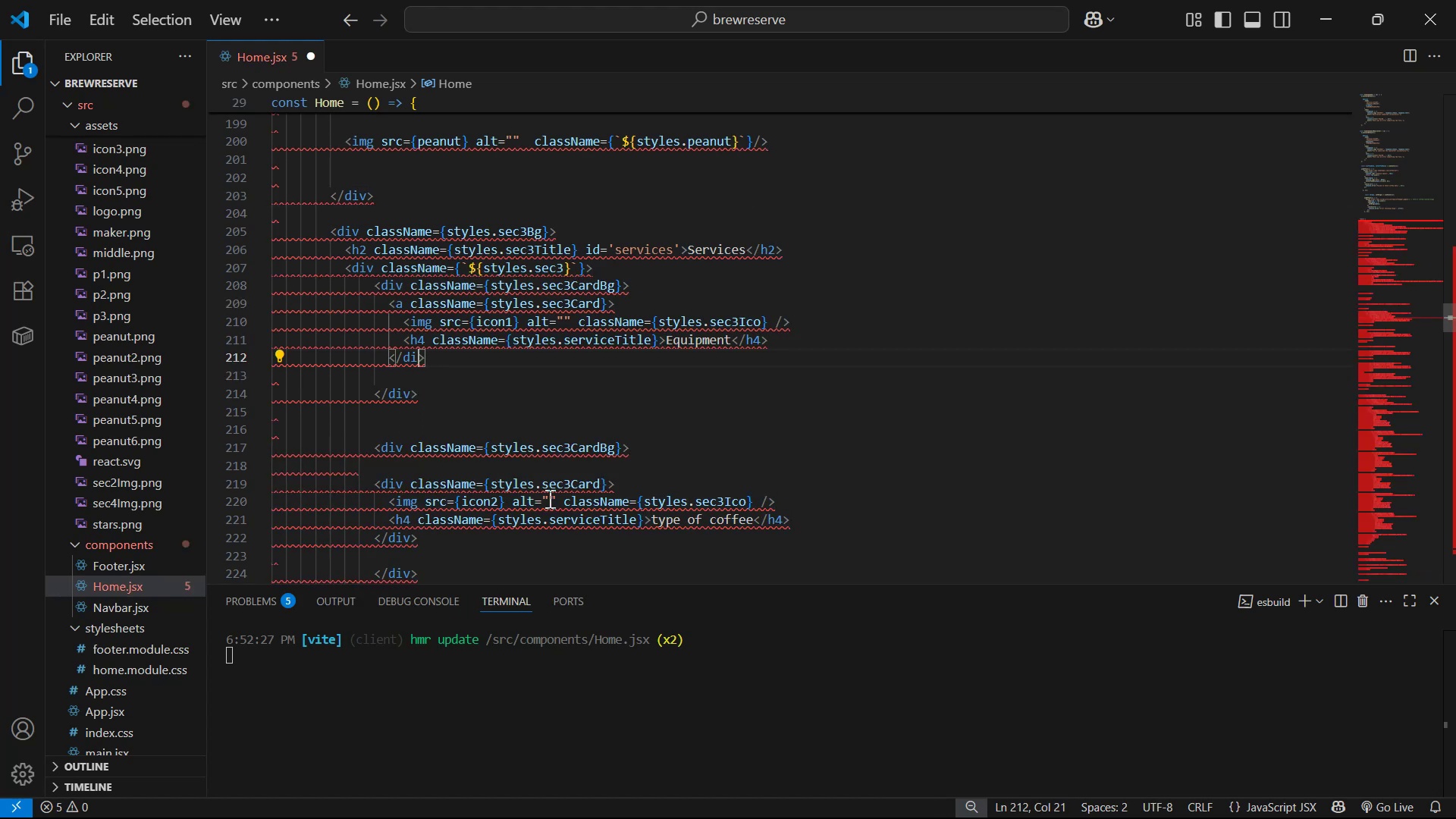 
key(Backspace)
 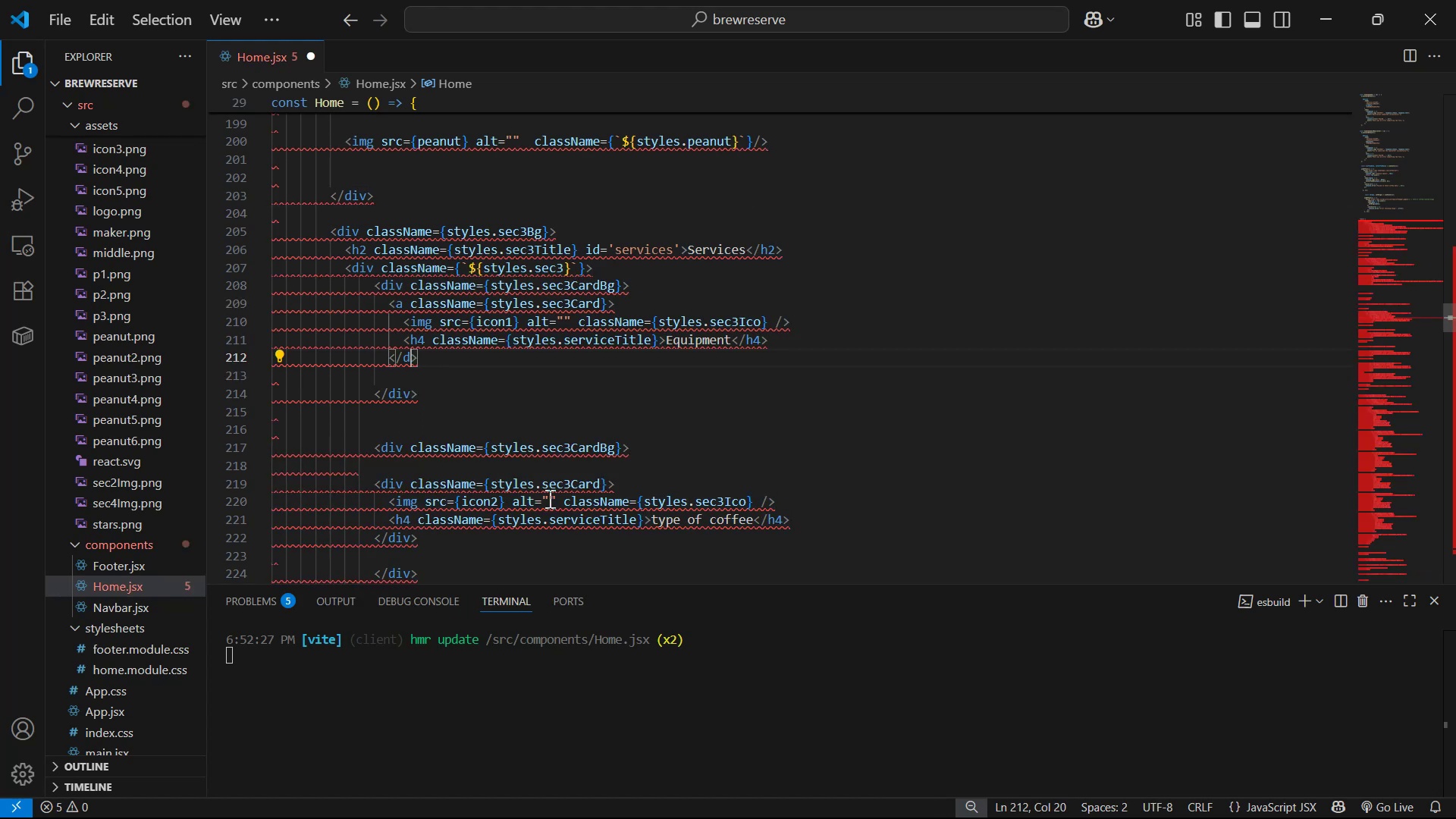 
key(Backspace)
 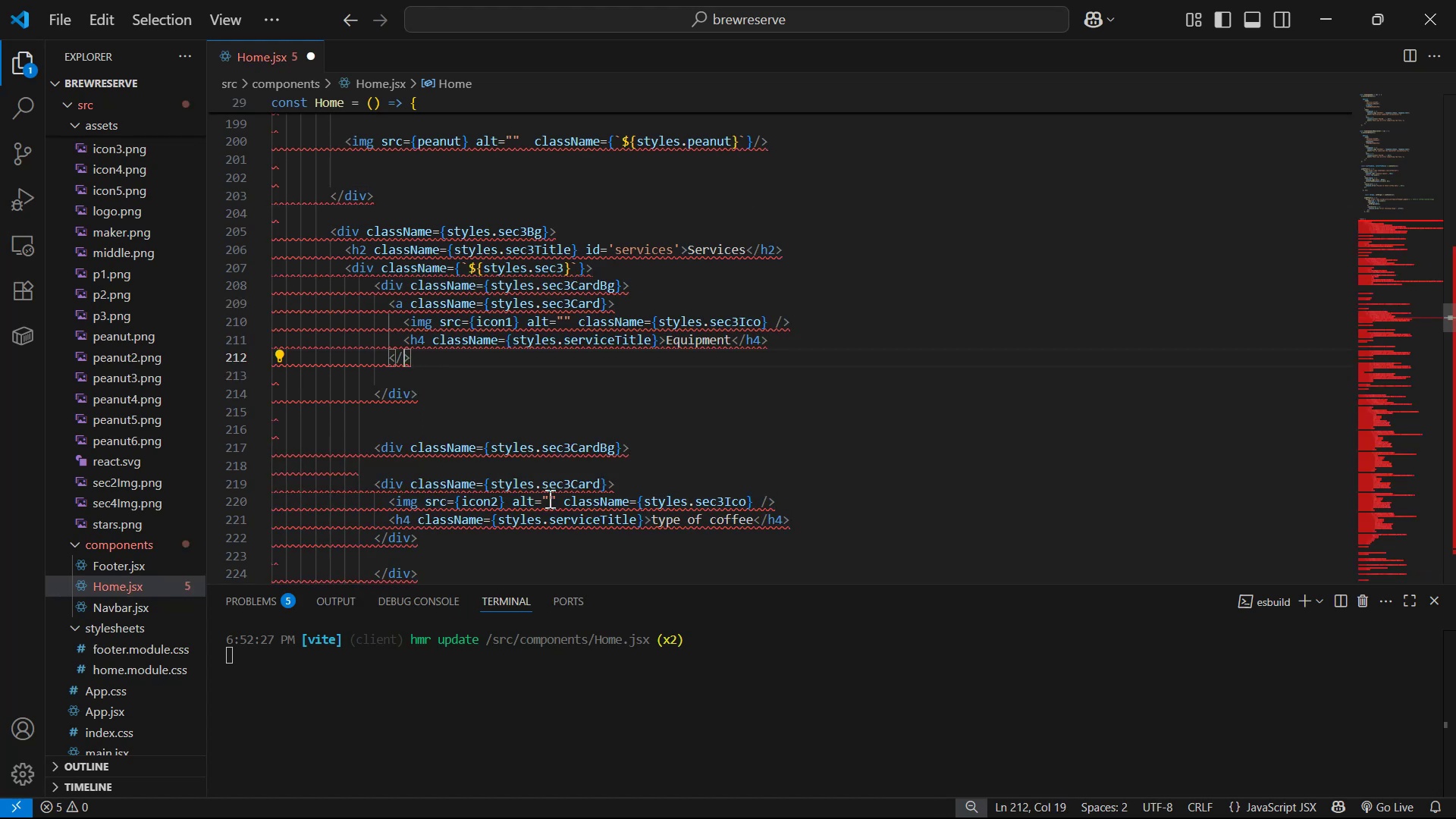 
key(A)
 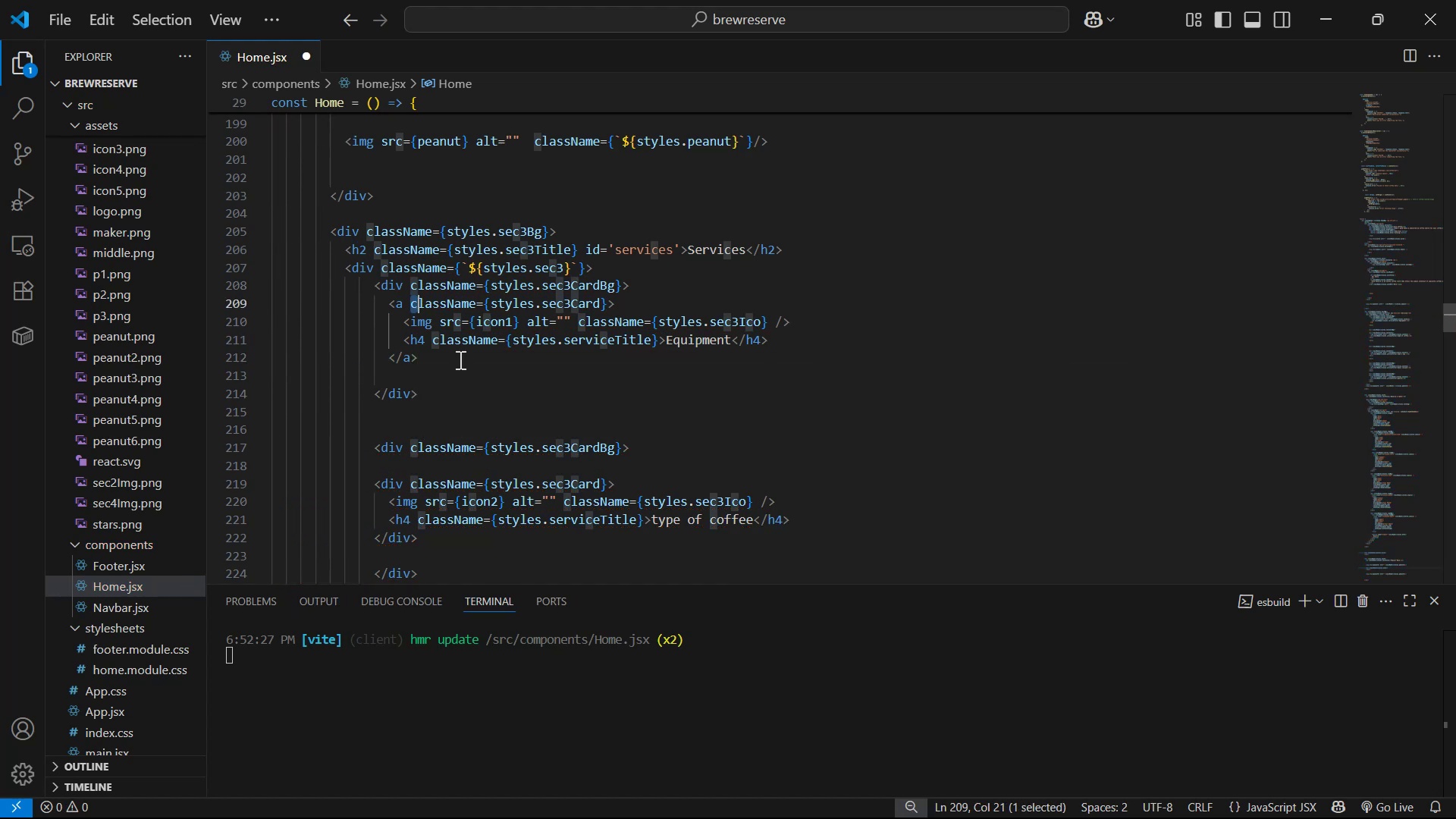 
key(ArrowLeft)
 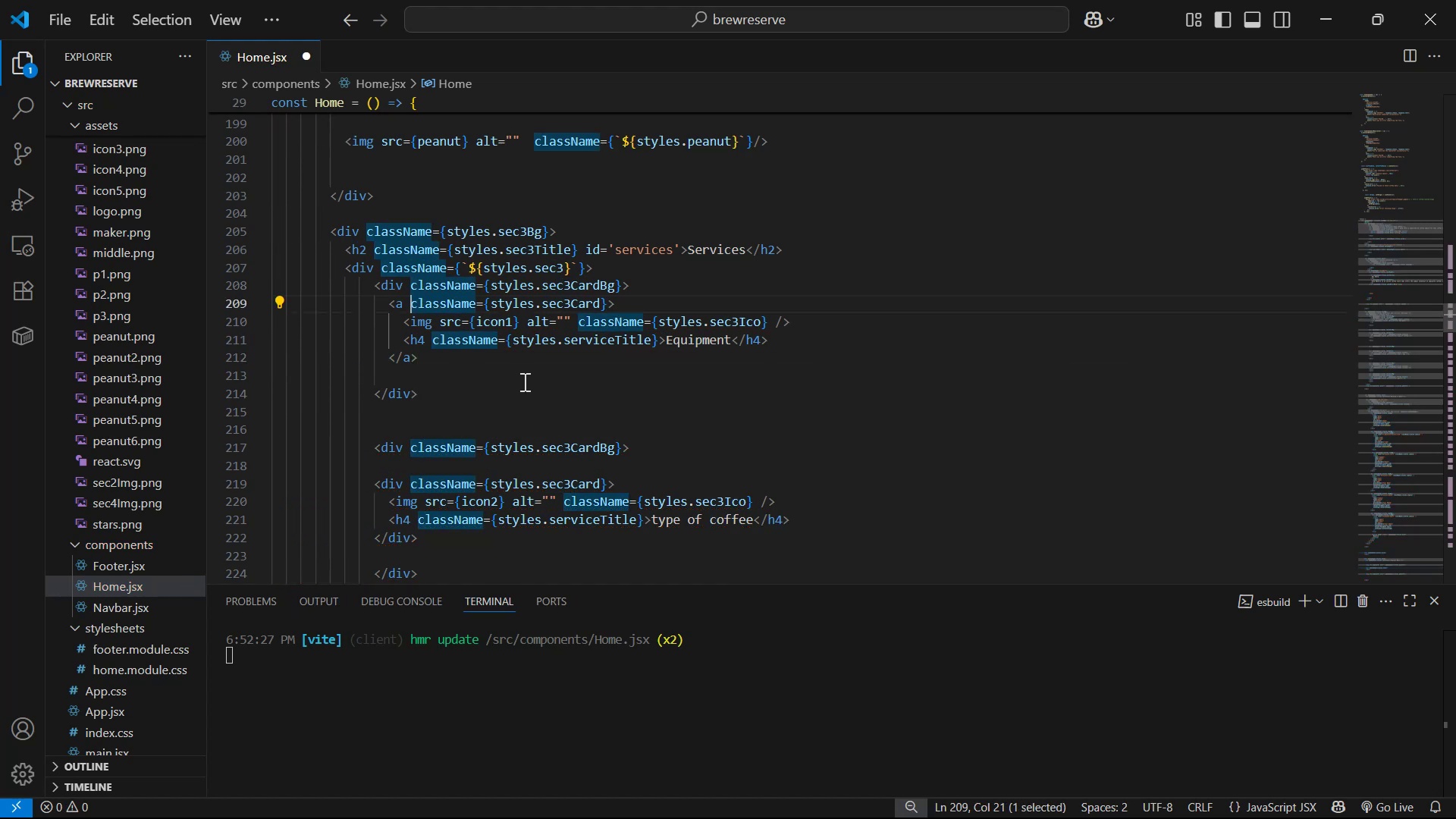 
key(Space)
 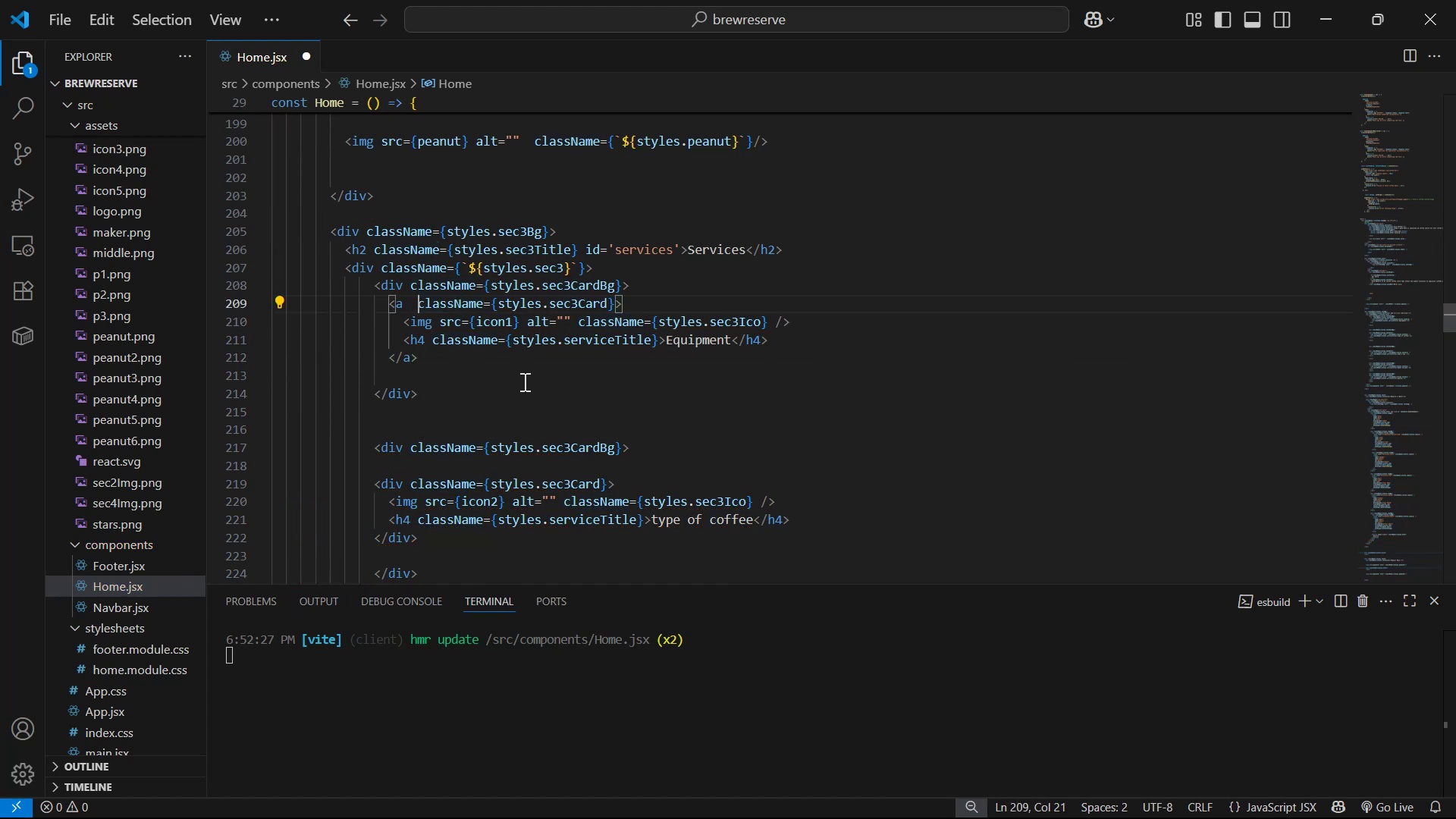 
key(ArrowLeft)
 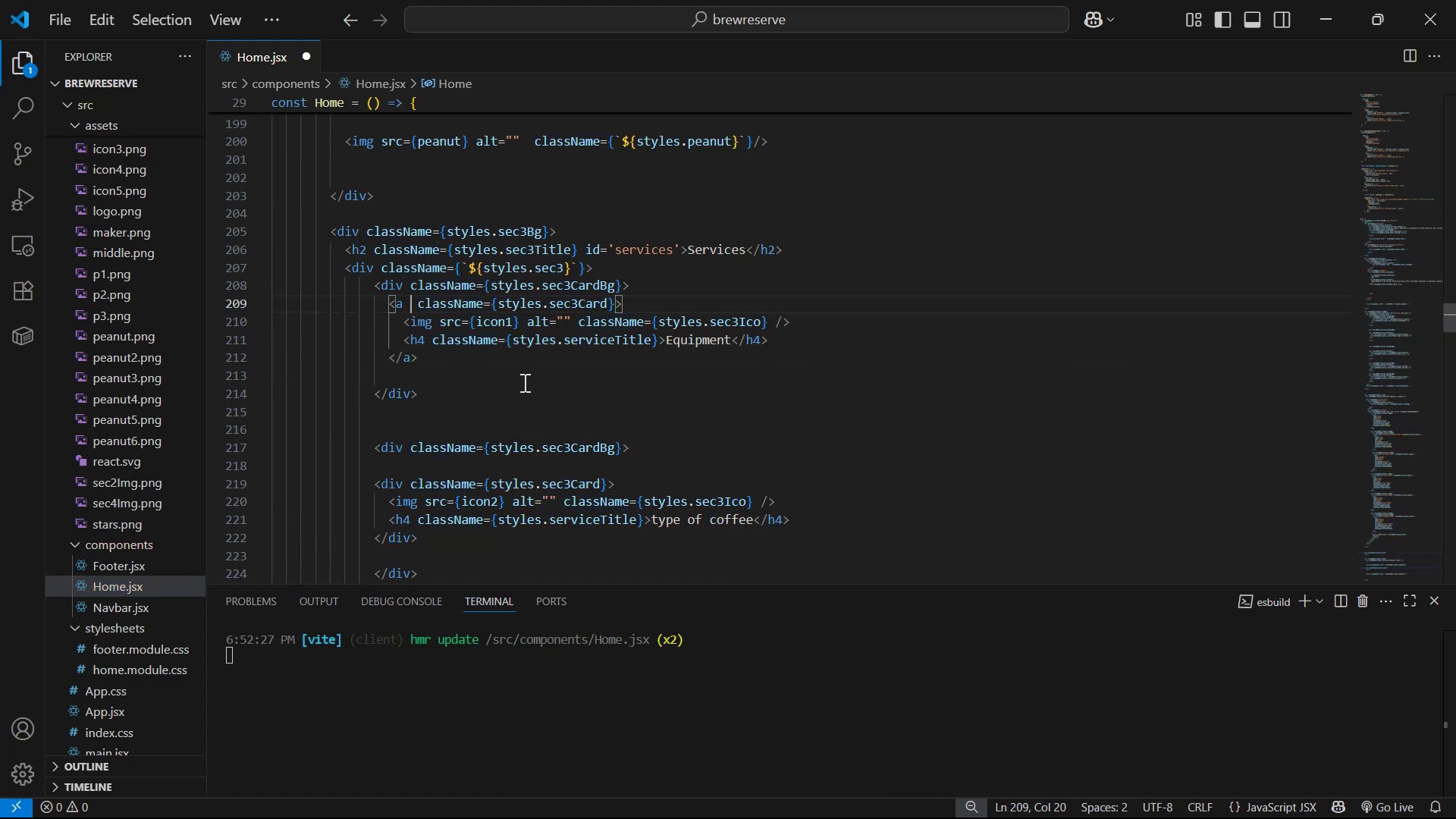 
type(hr)
 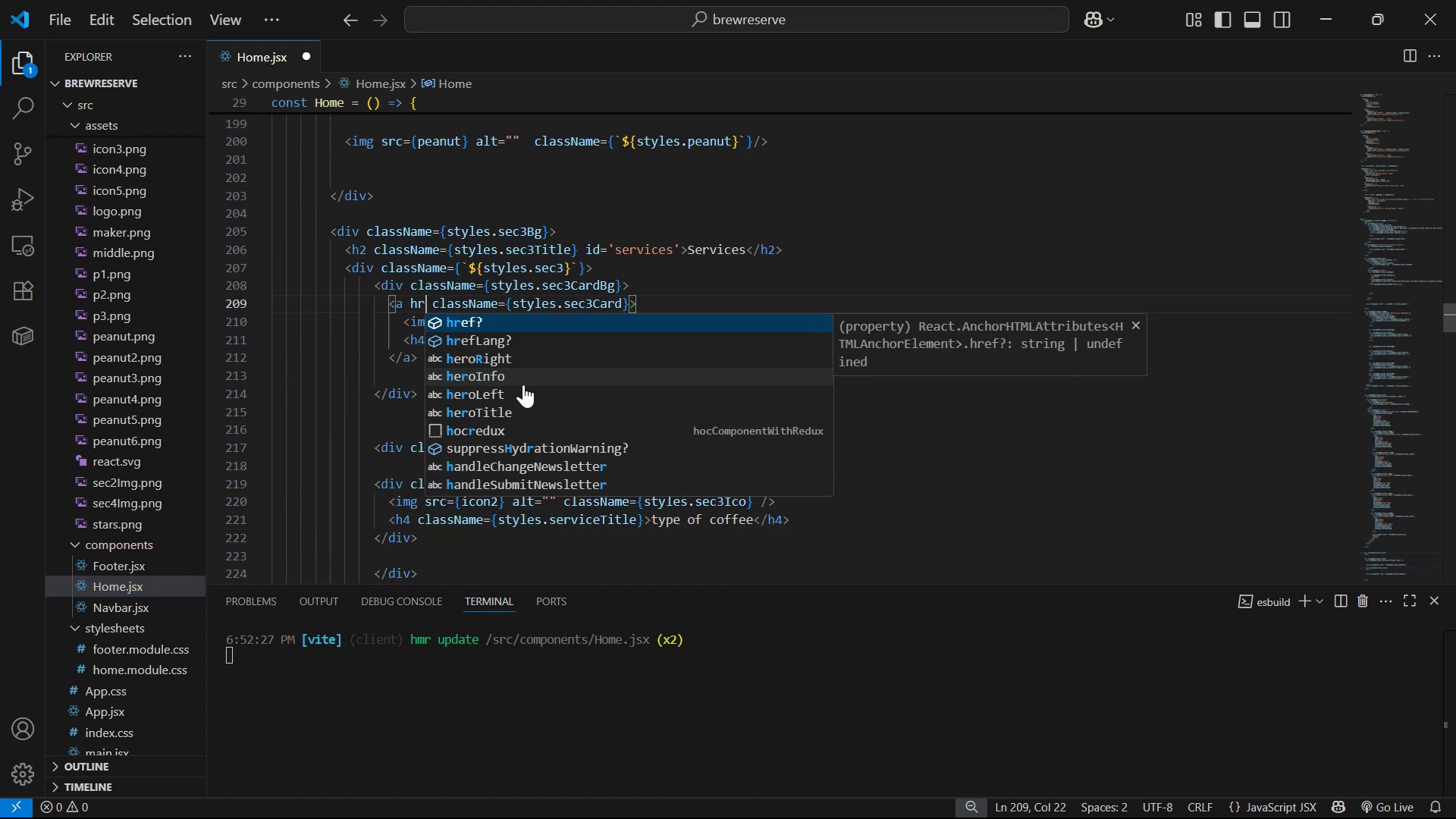 
key(Enter)
 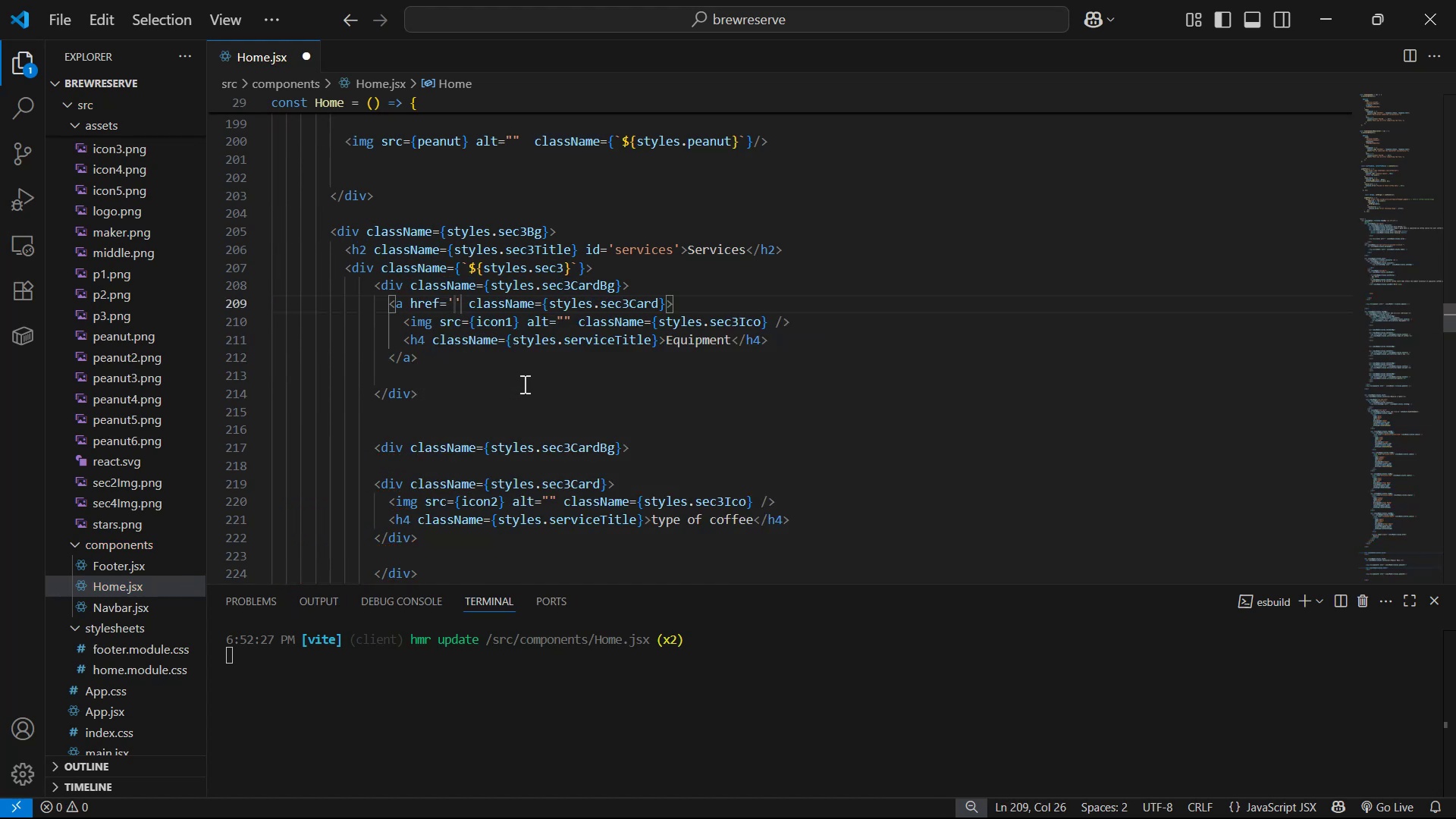 
type(#reserve)
 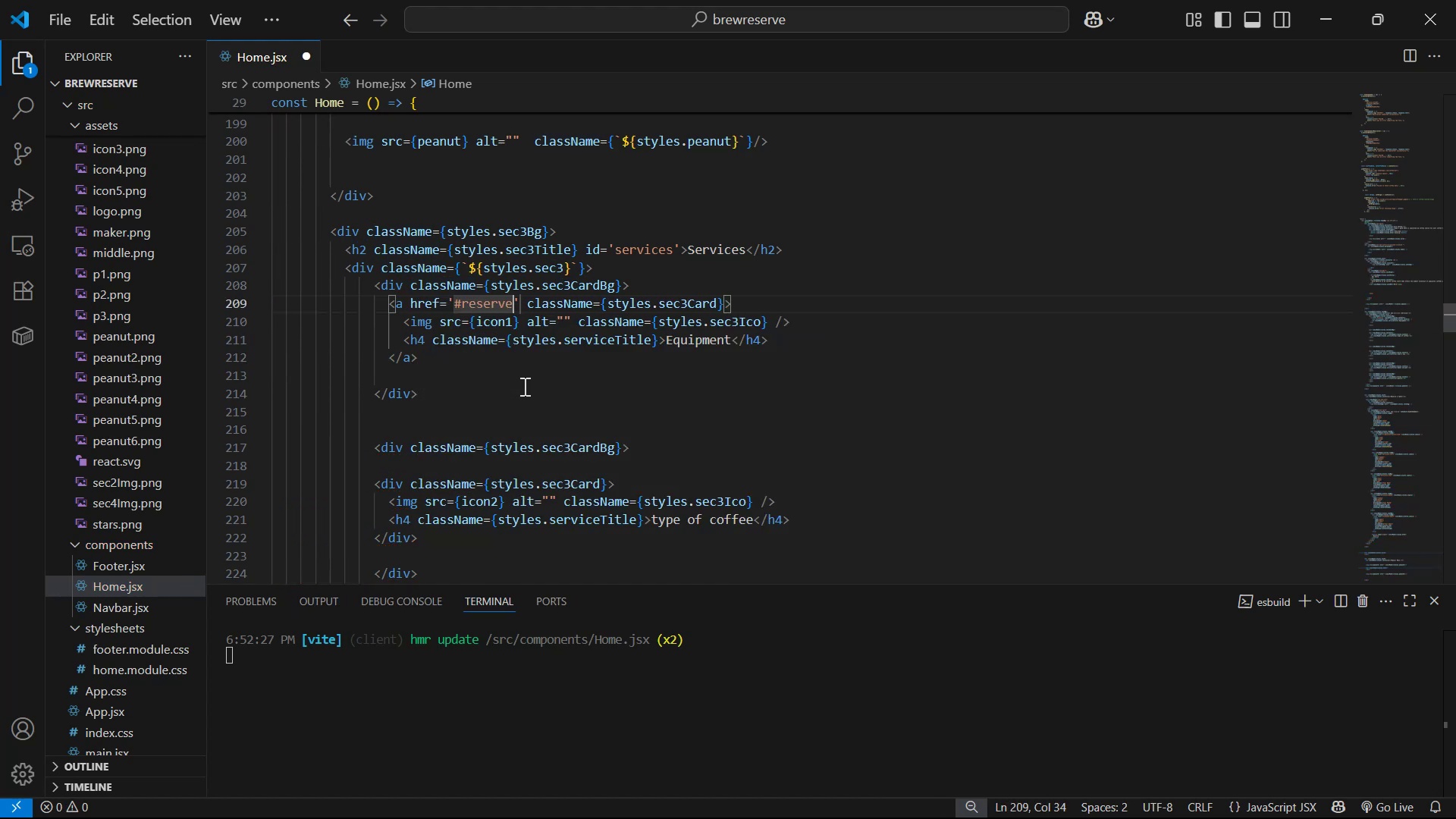 
key(Control+S)
 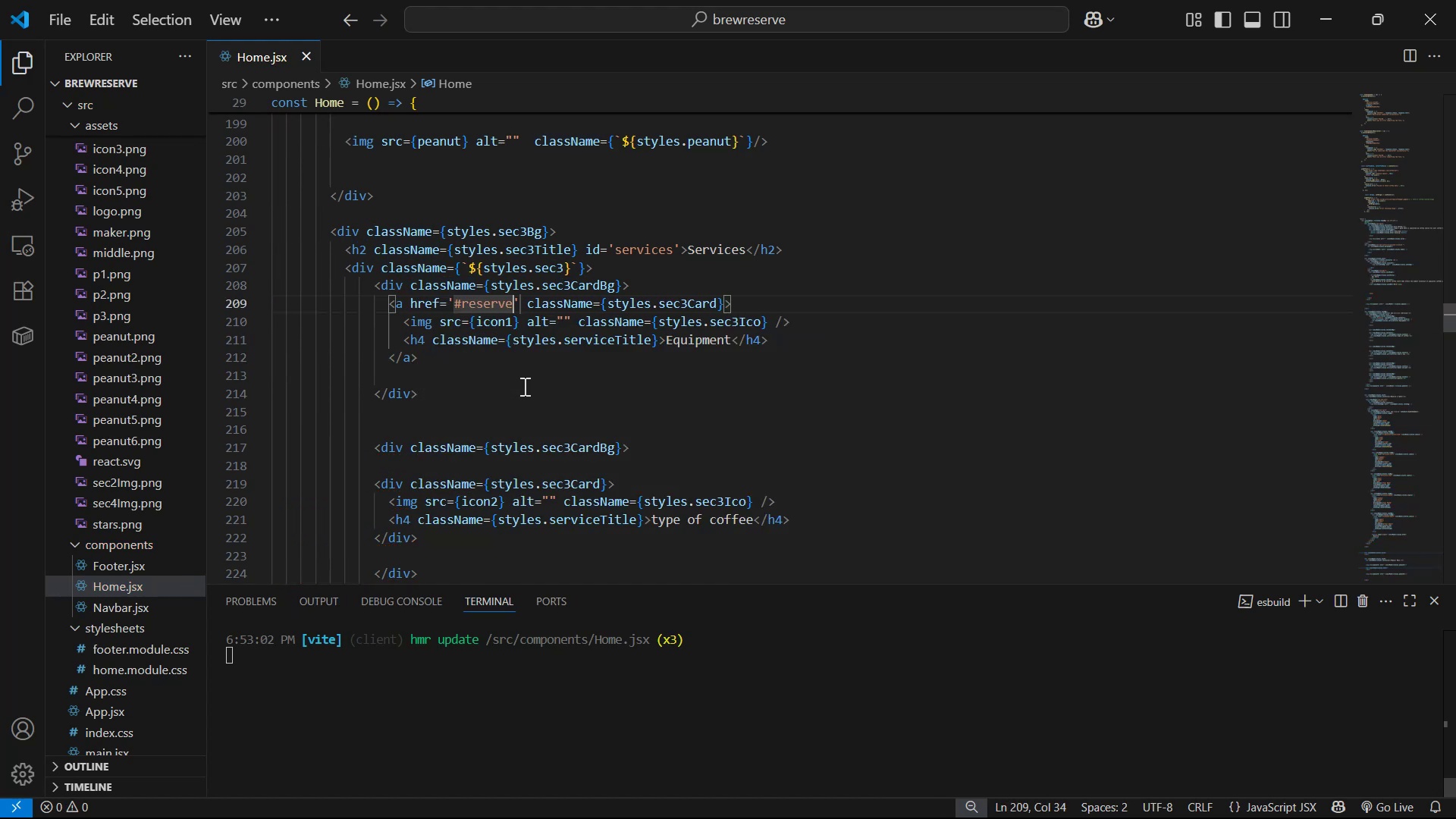 
key(Alt+Tab)
 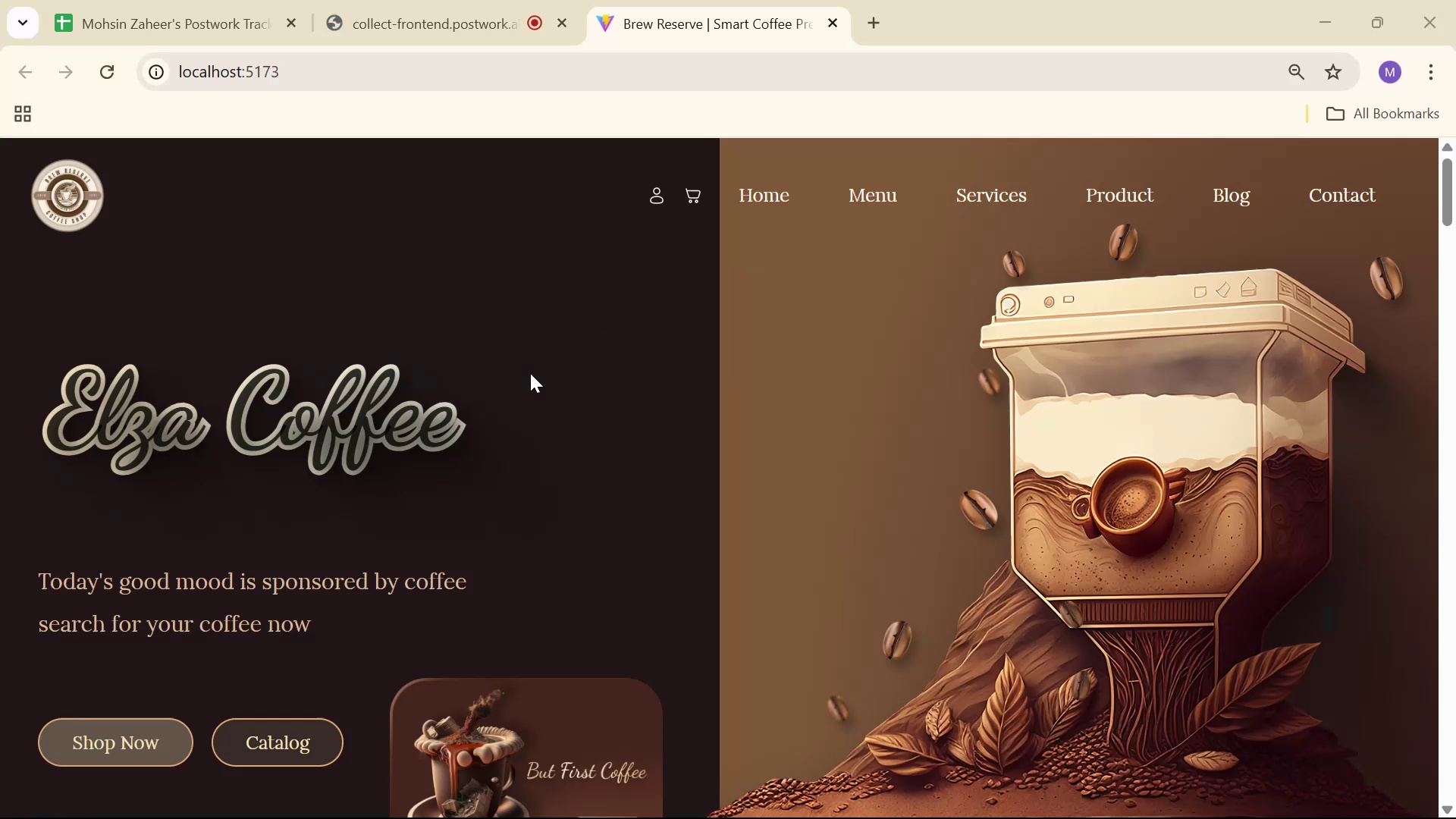 
scroll: coordinate [700, 356], scroll_direction: down, amount: 13.0
 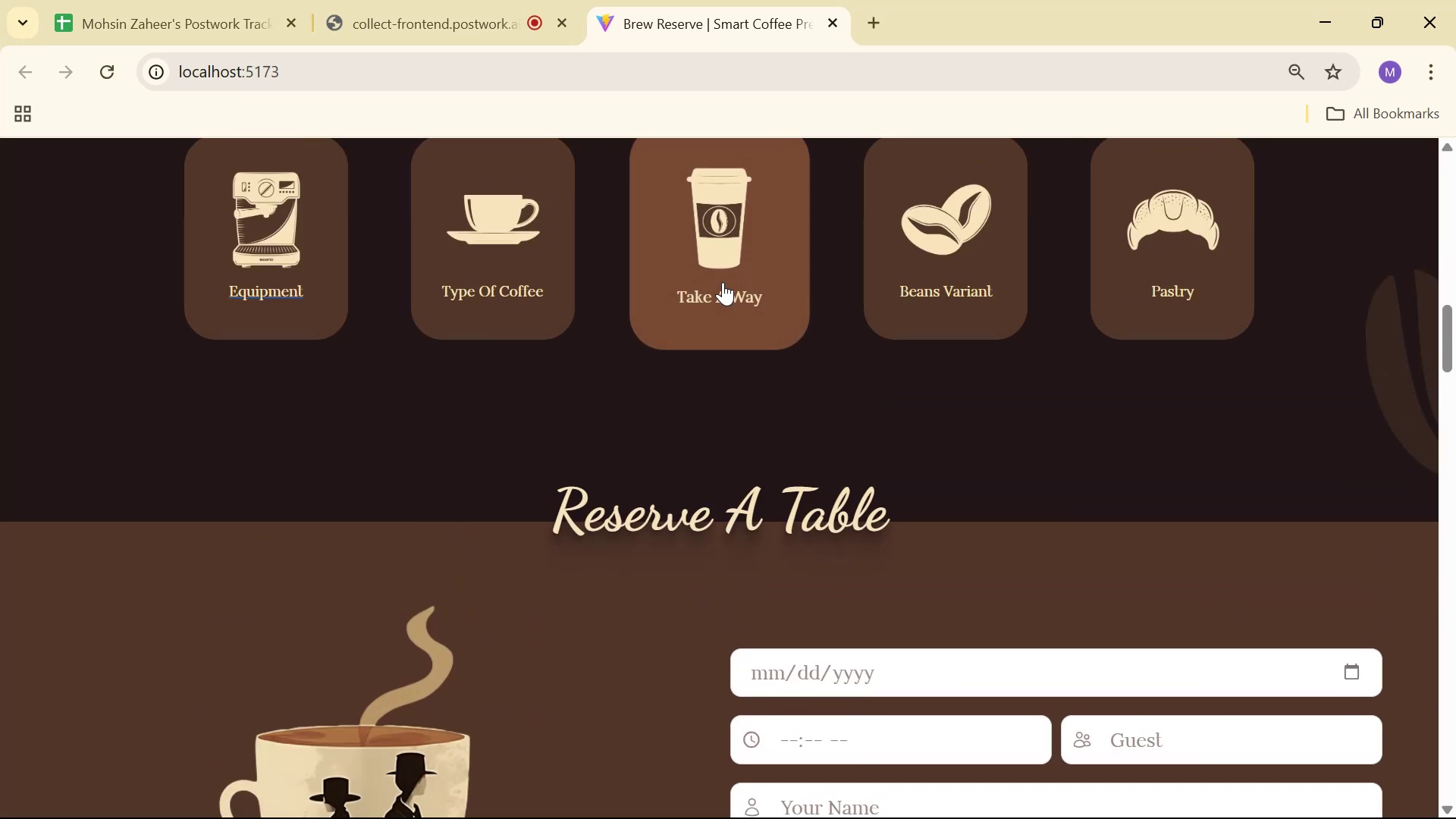 
key(Alt+AltLeft)
 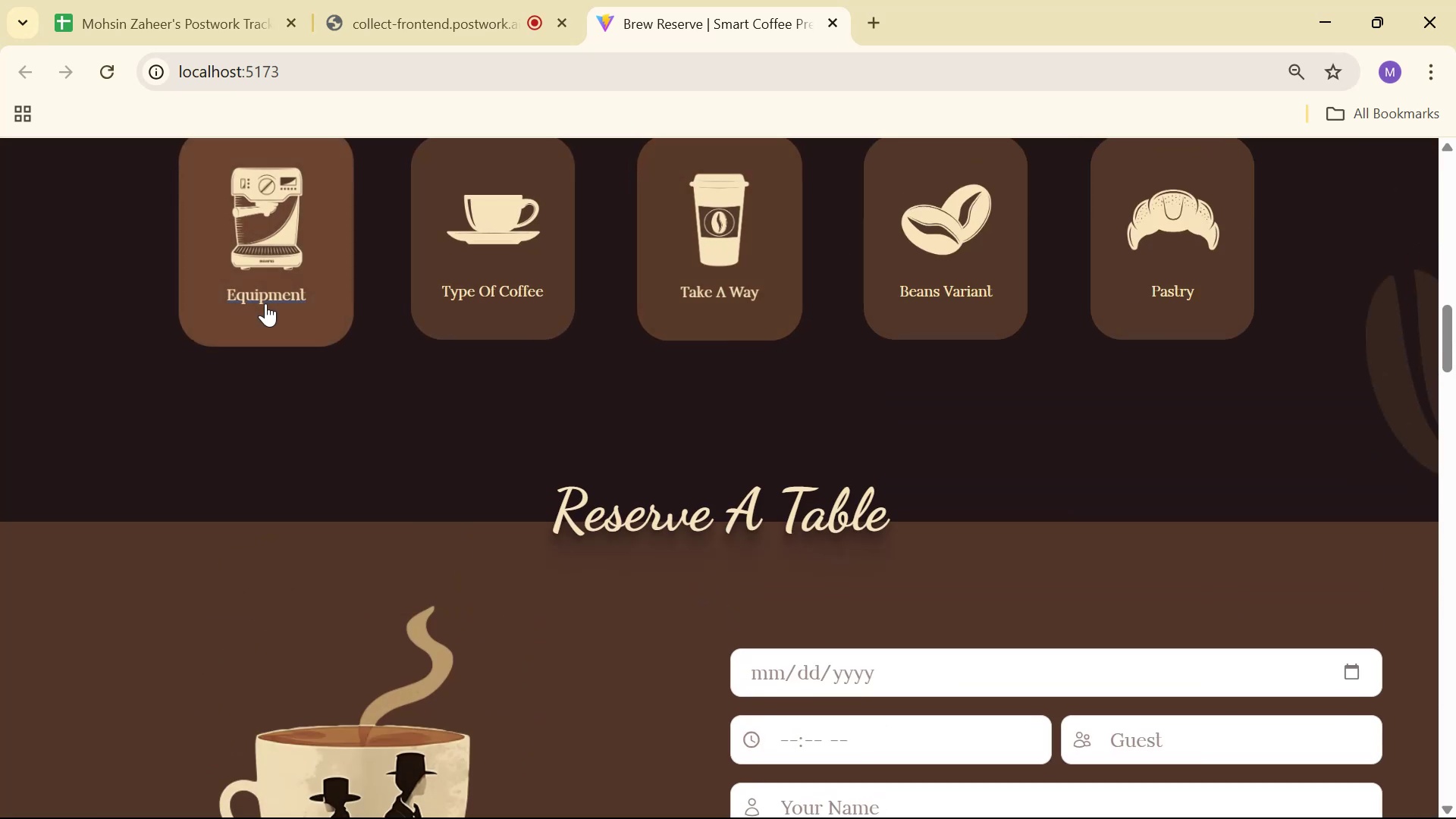 
key(Alt+Tab)
 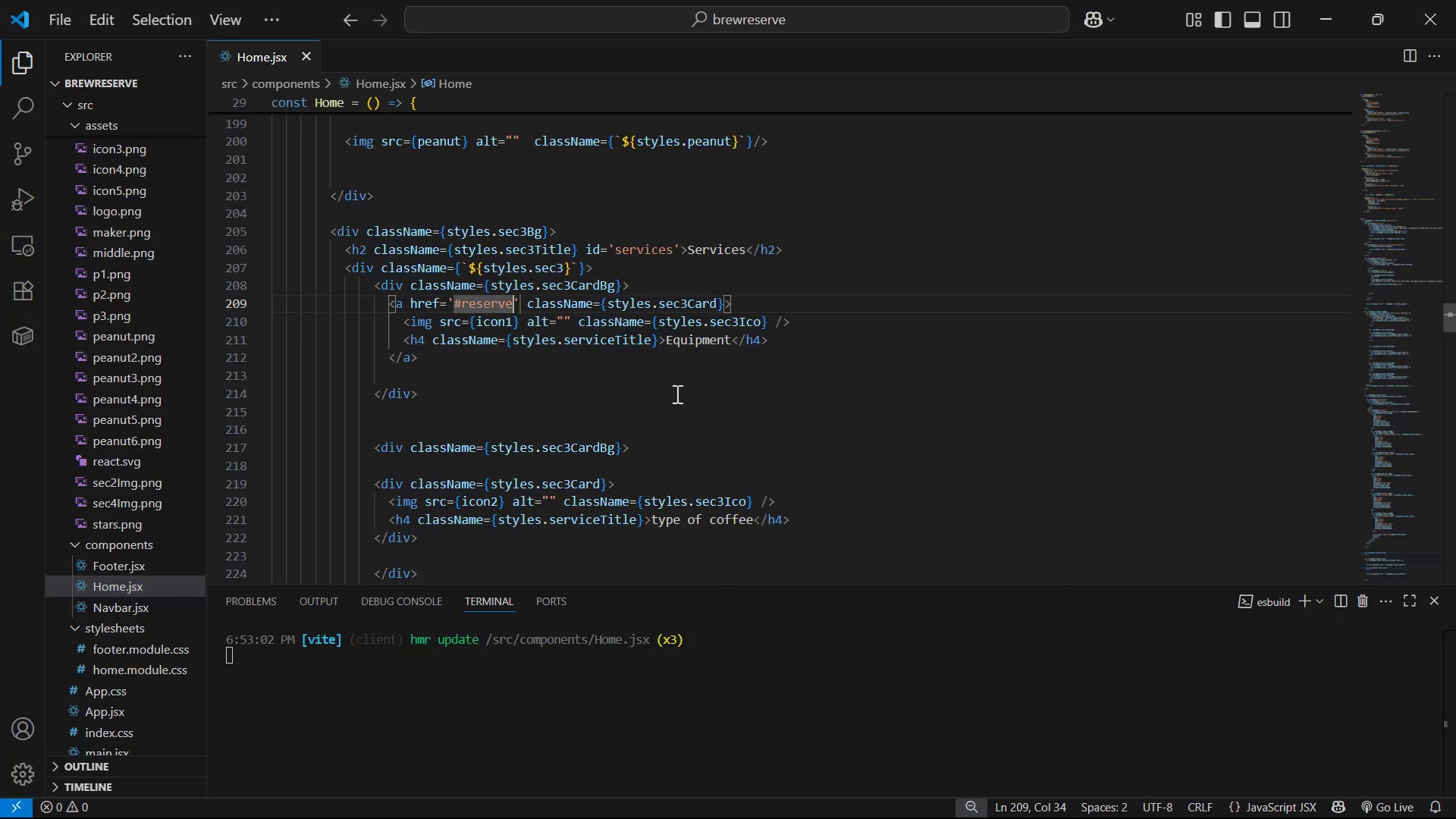 
key(Alt+AltLeft)
 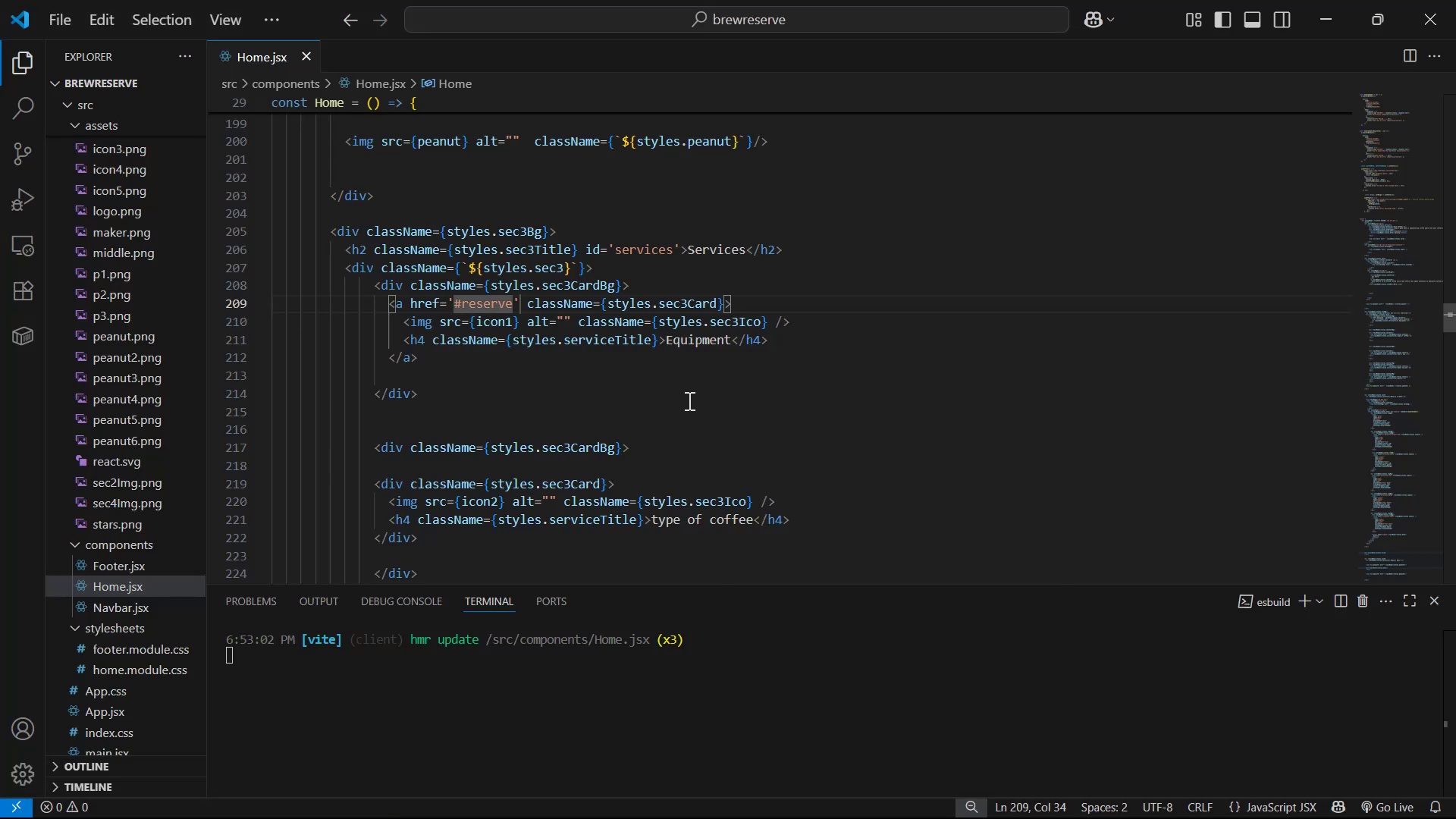 
key(Alt+Tab)
 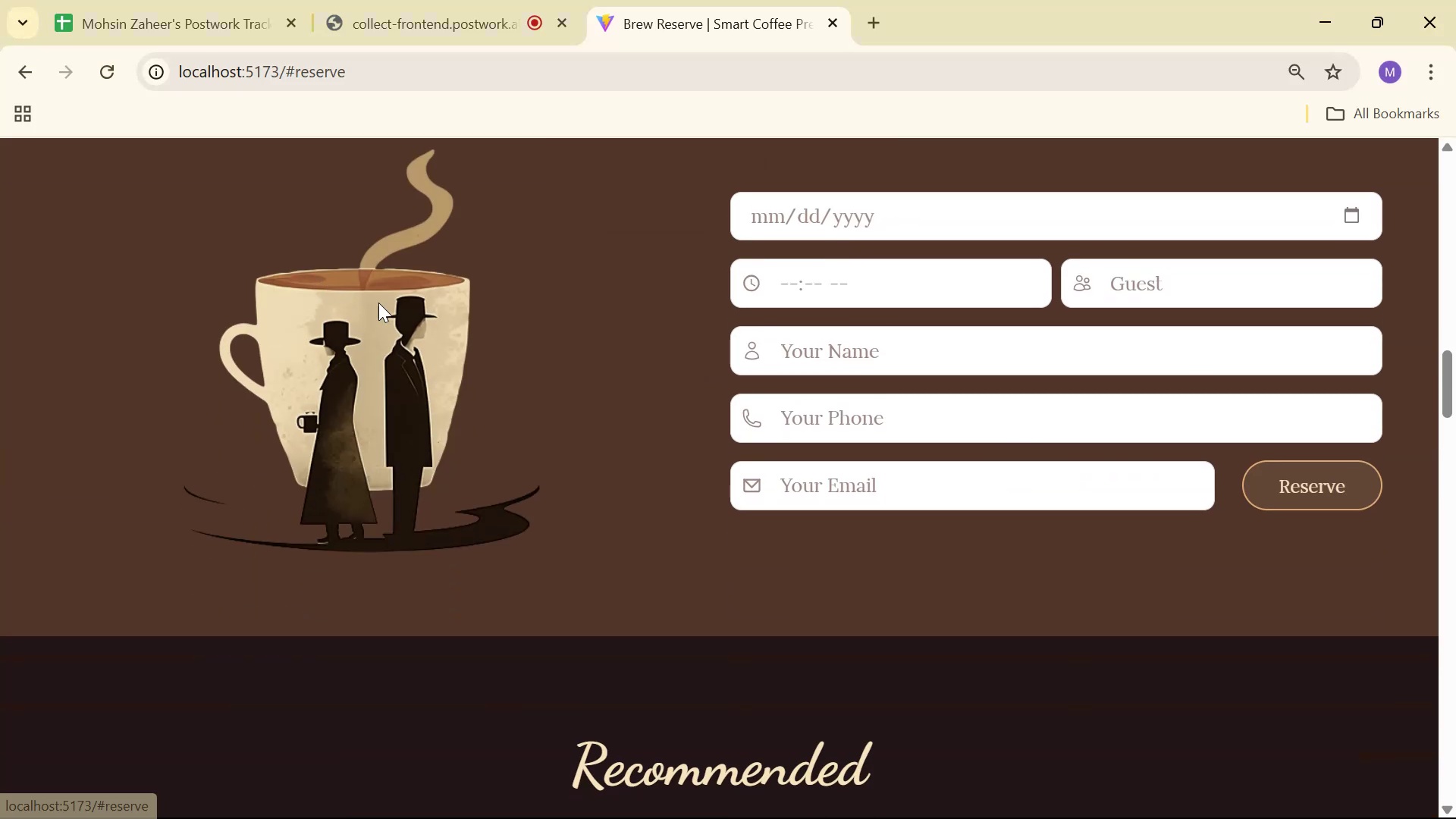 
scroll: coordinate [371, 378], scroll_direction: up, amount: 8.0
 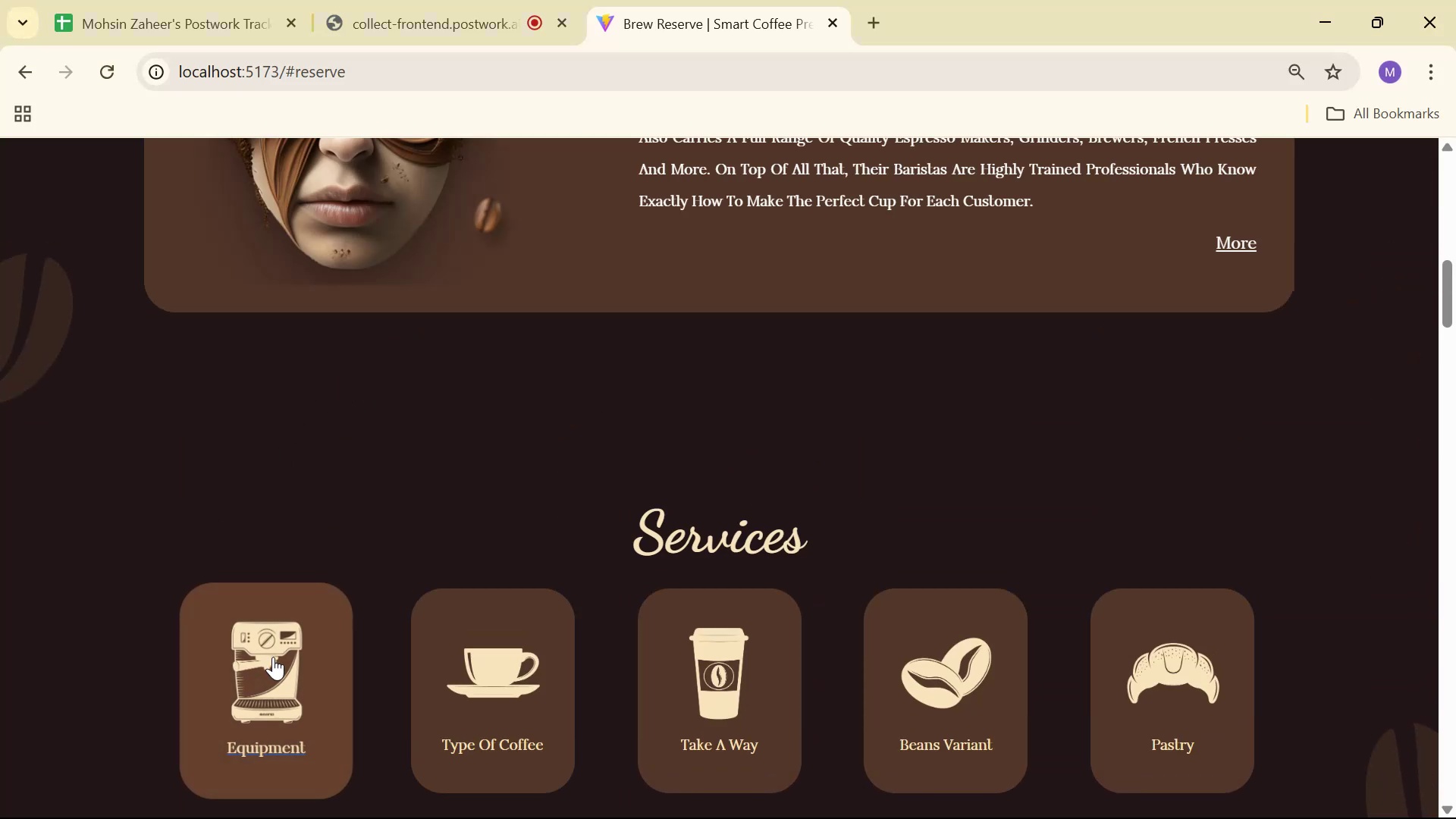 
left_click([272, 653])
 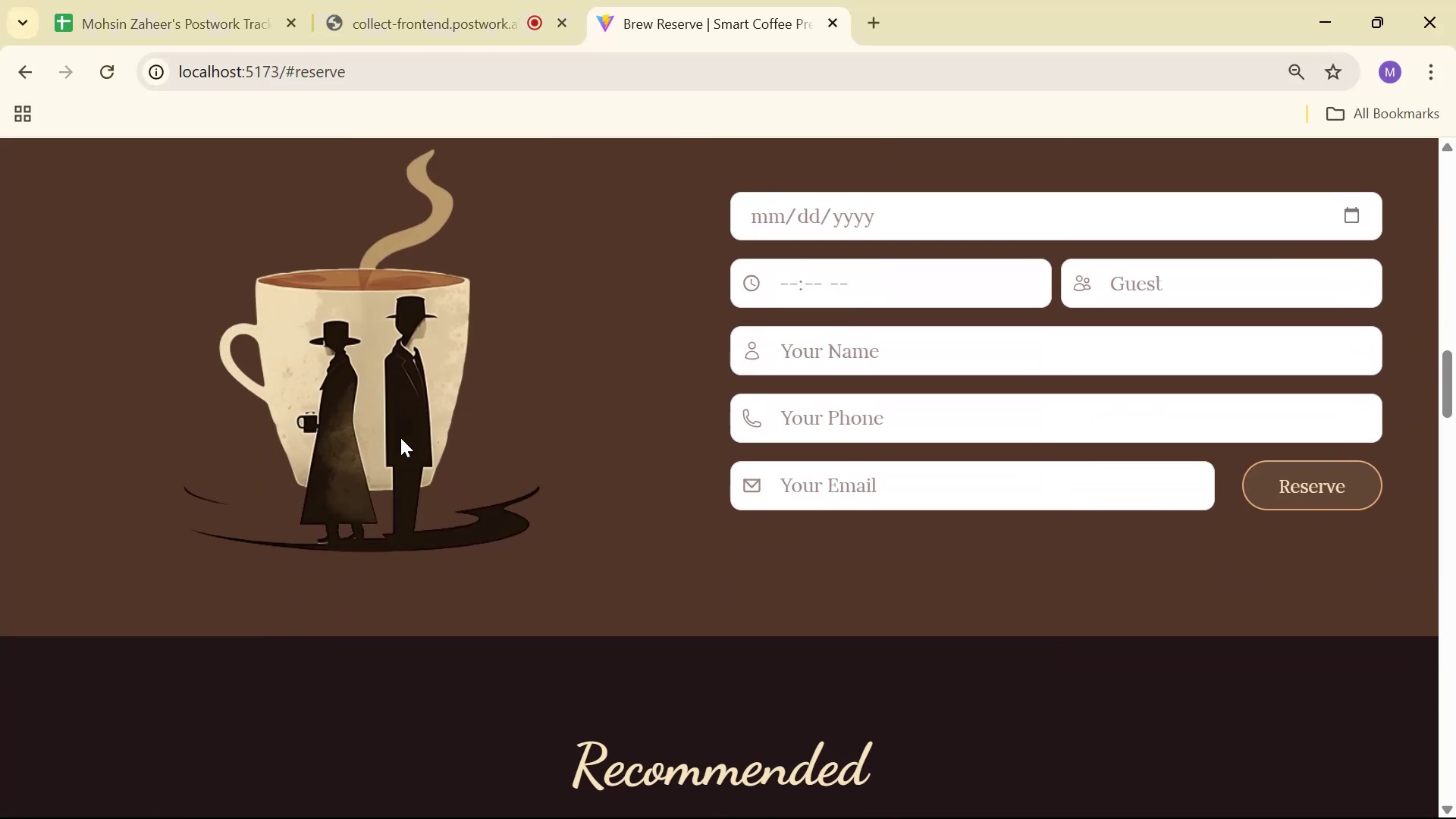 
scroll: coordinate [395, 419], scroll_direction: up, amount: 2.0
 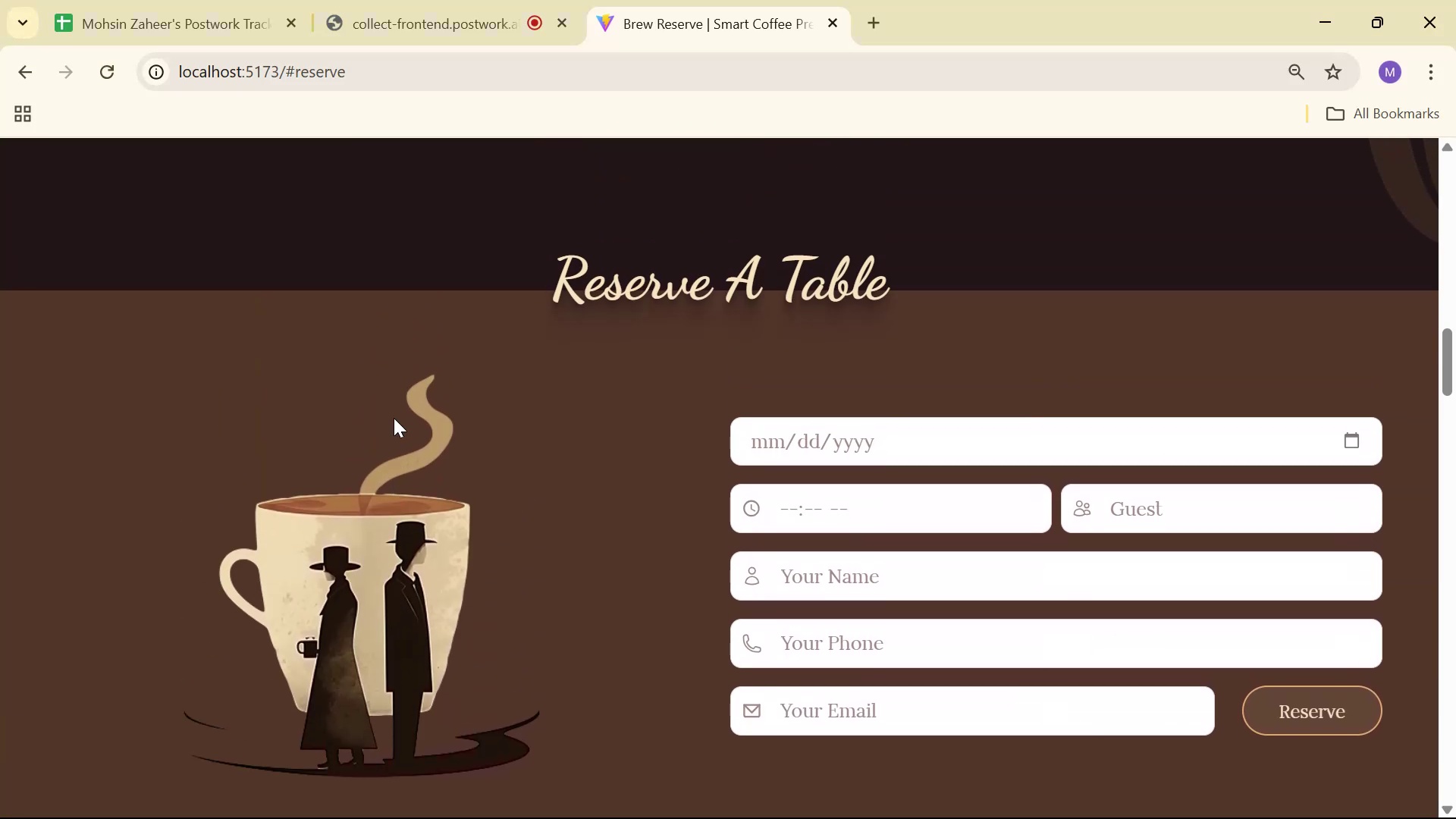 
key(Alt+AltLeft)
 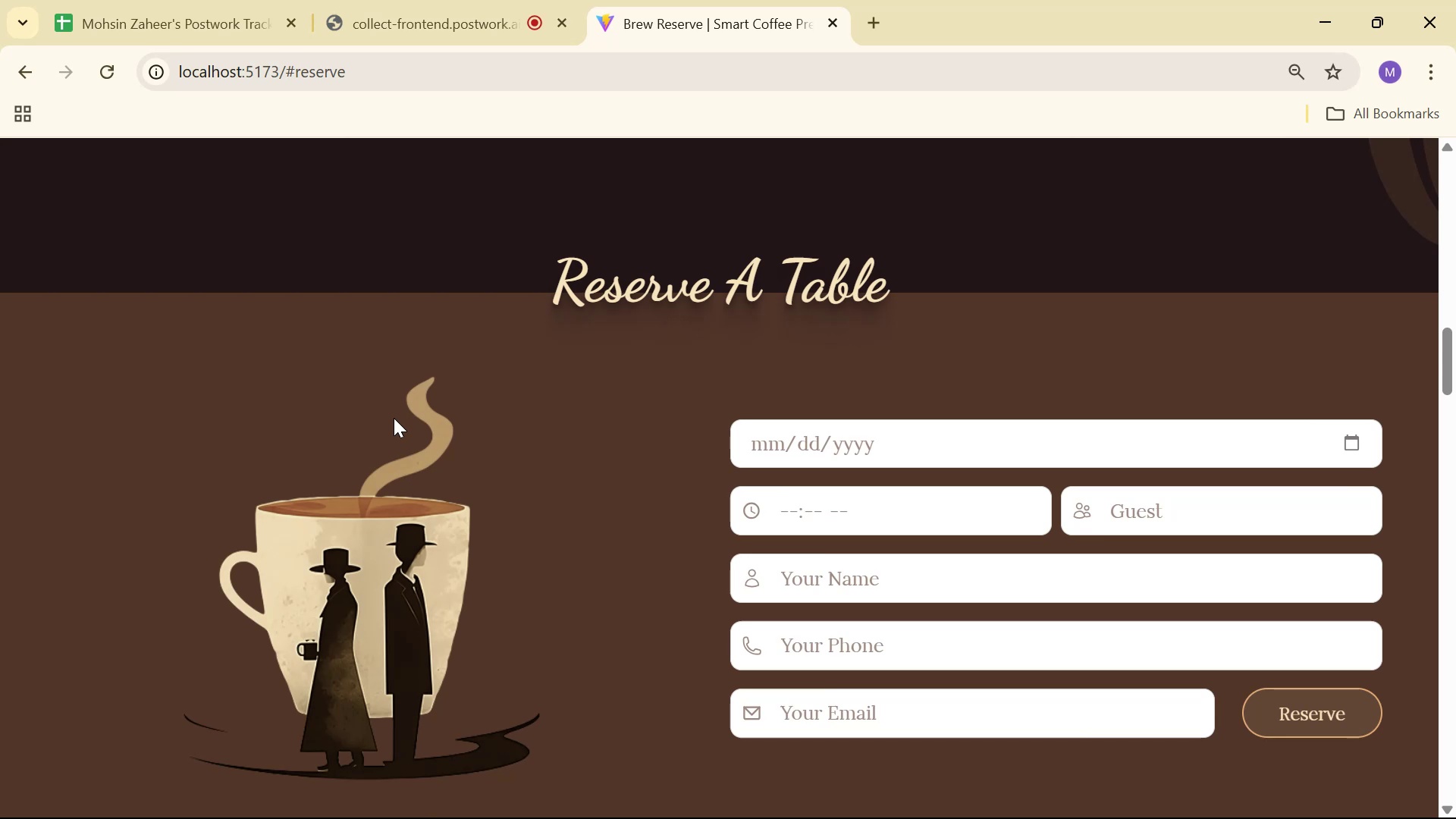 
key(Alt+Tab)
 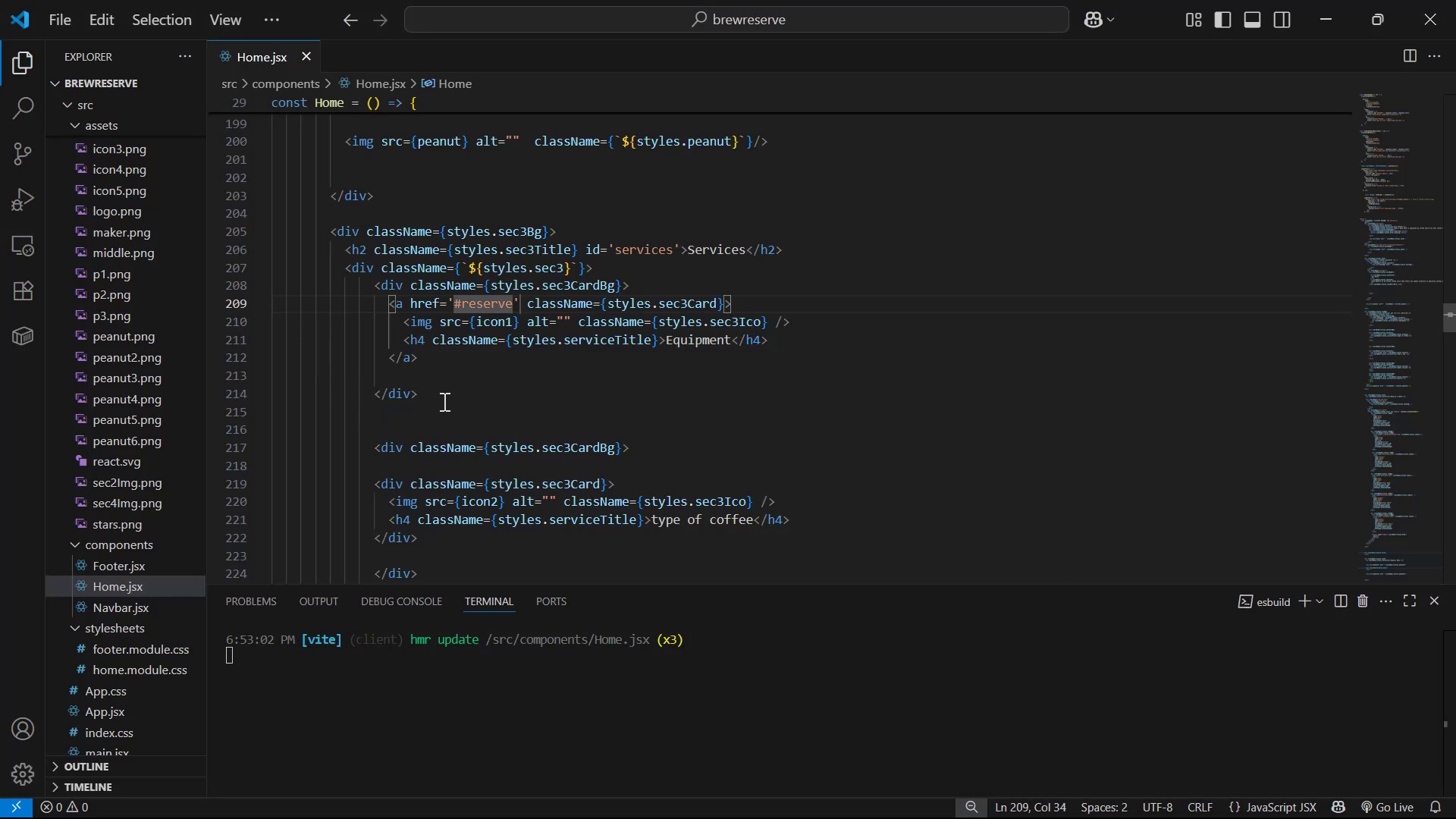 
scroll: coordinate [595, 485], scroll_direction: down, amount: 16.0
 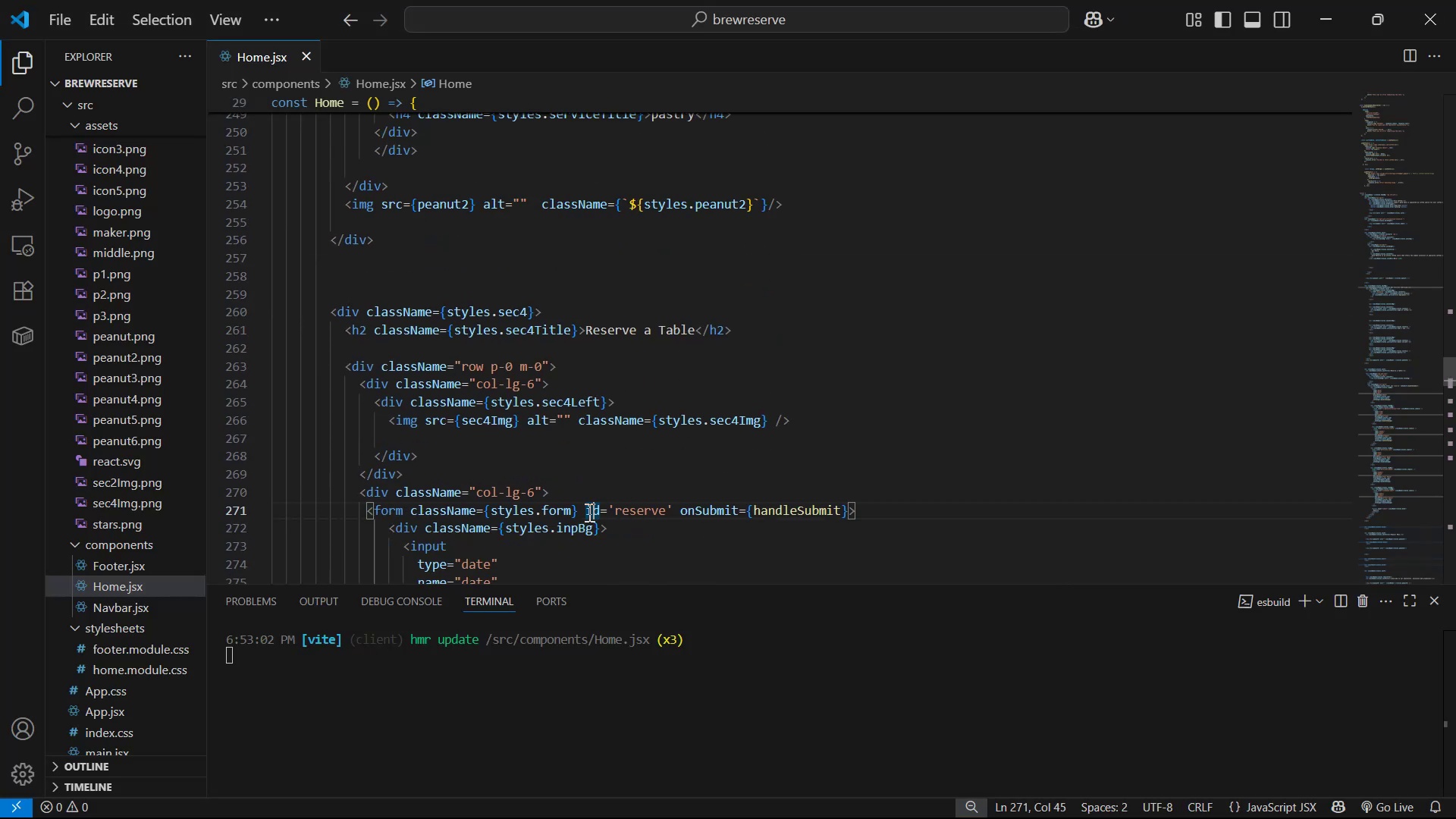 
left_click([578, 507])
 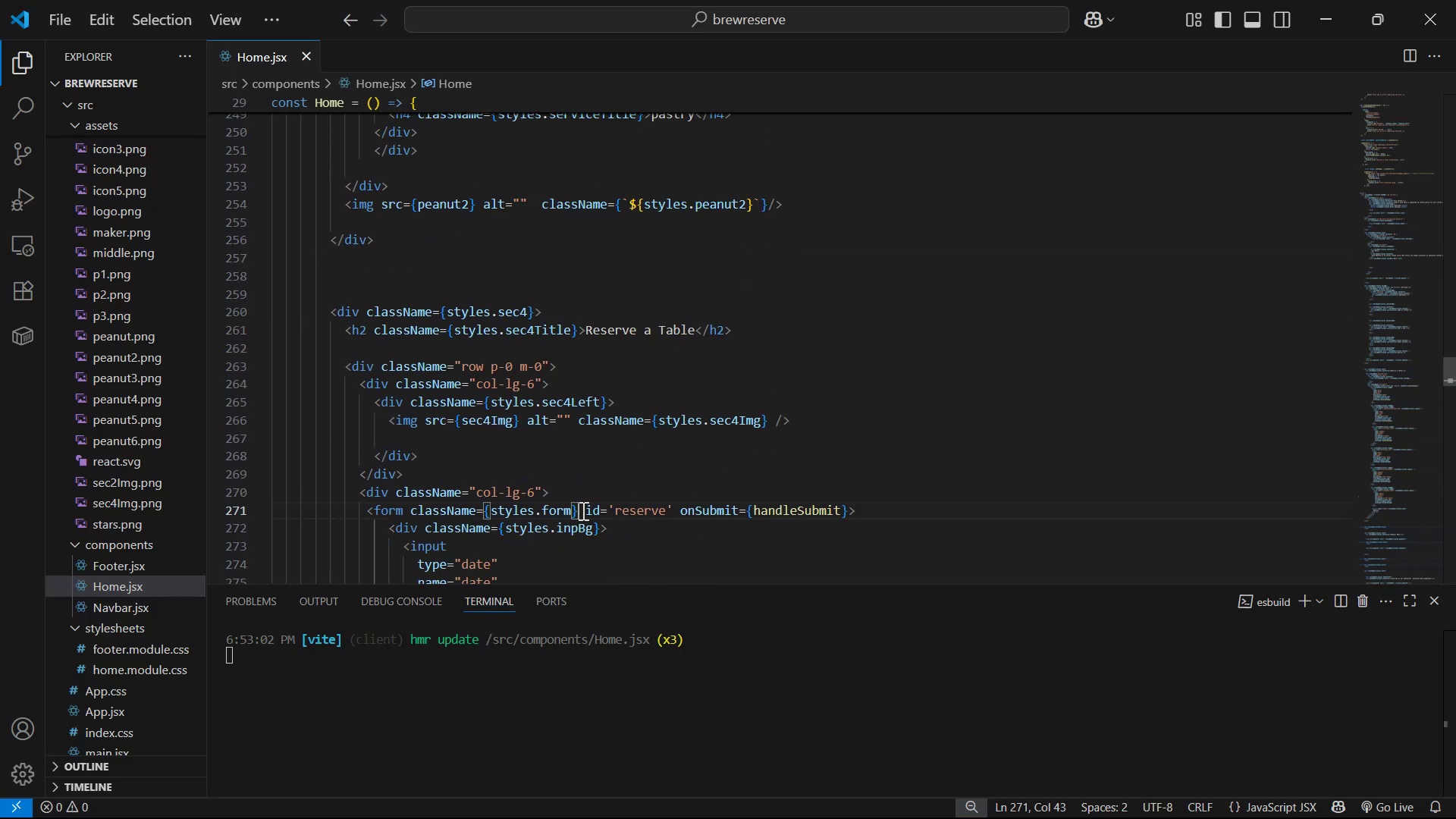 
left_click_drag(start_coordinate=[582, 510], to_coordinate=[672, 509])
 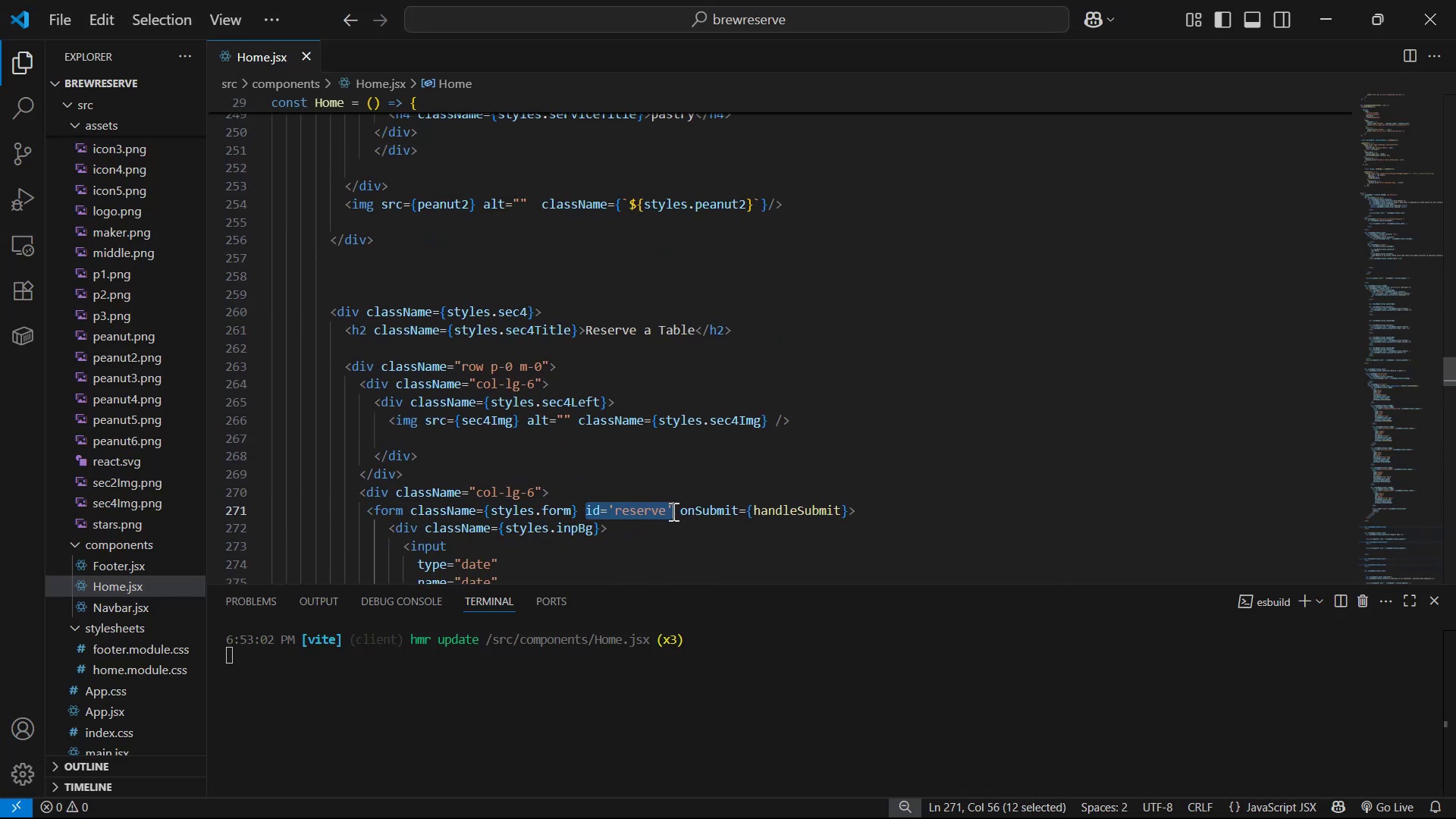 
key(Control+X)
 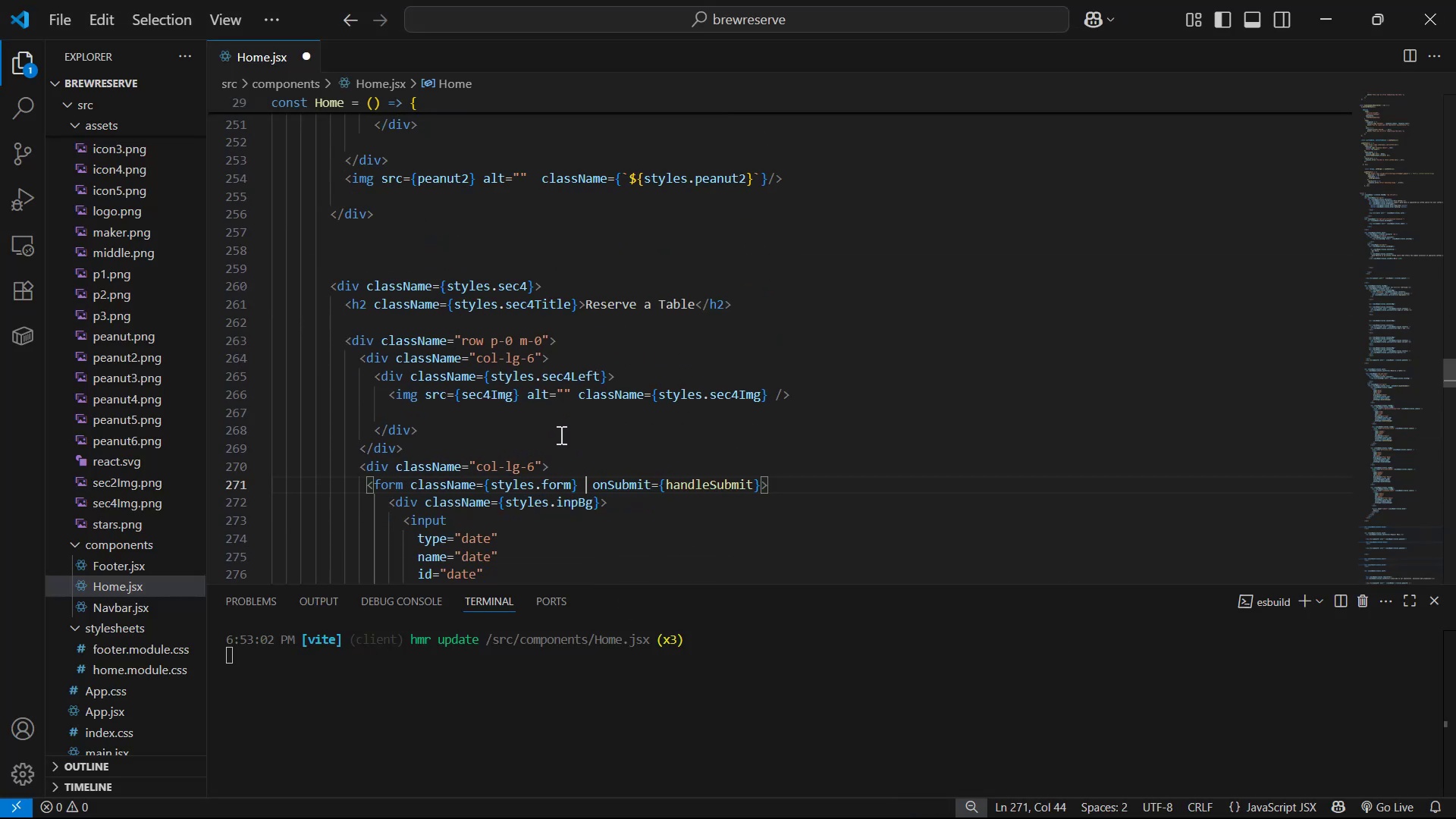 
key(Control+S)
 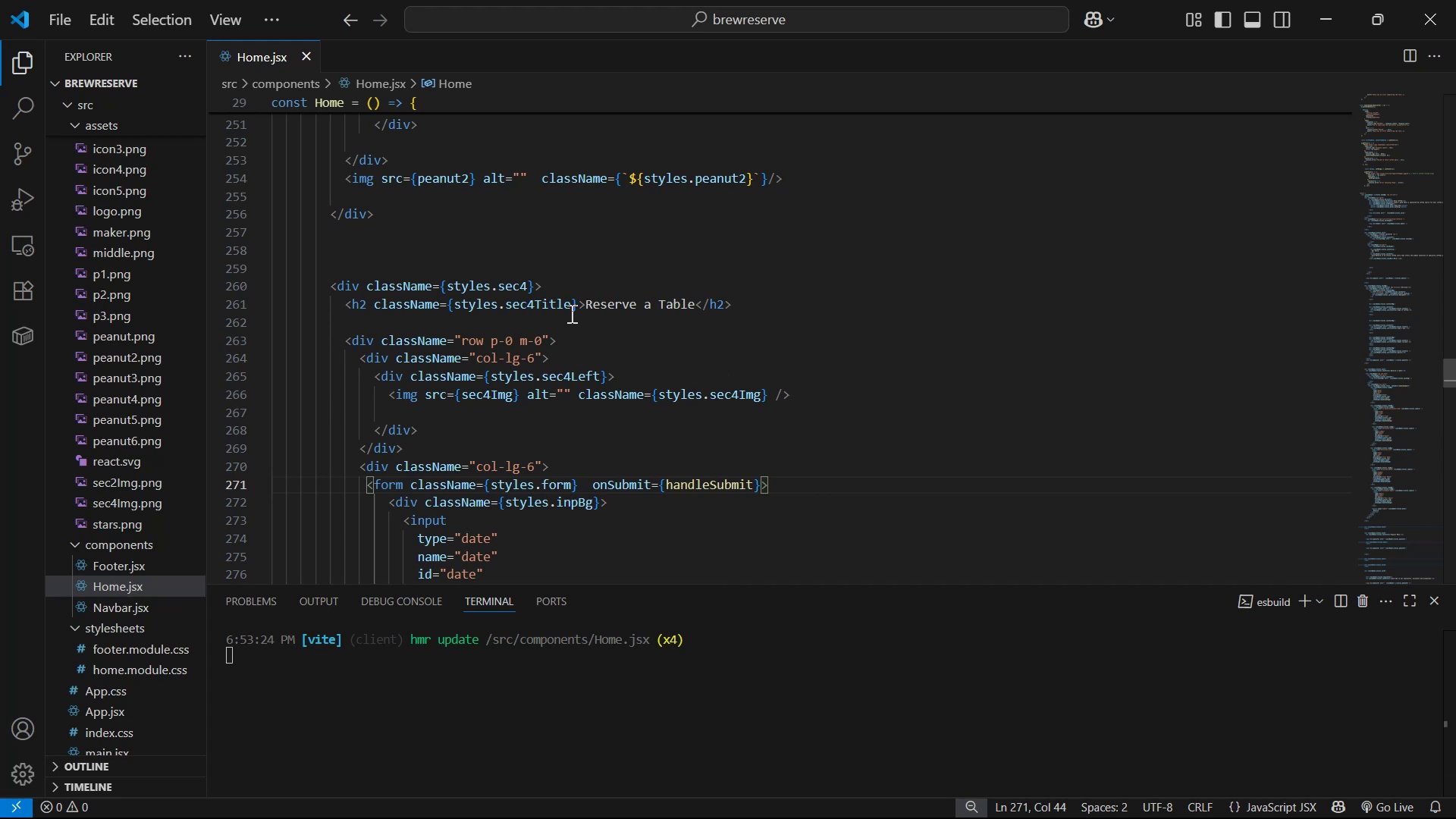 
key(Space)
 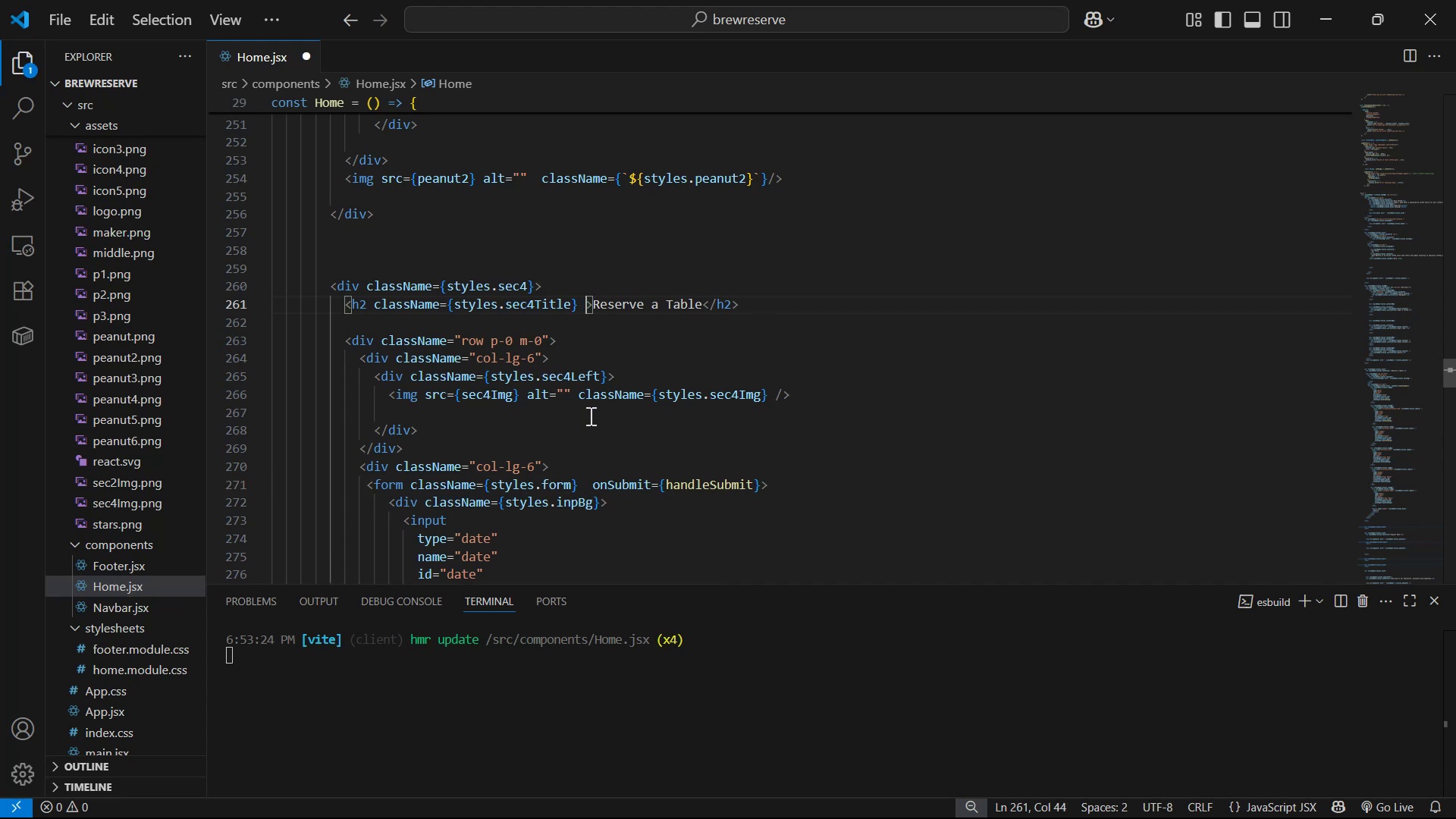 
key(Control+V)
 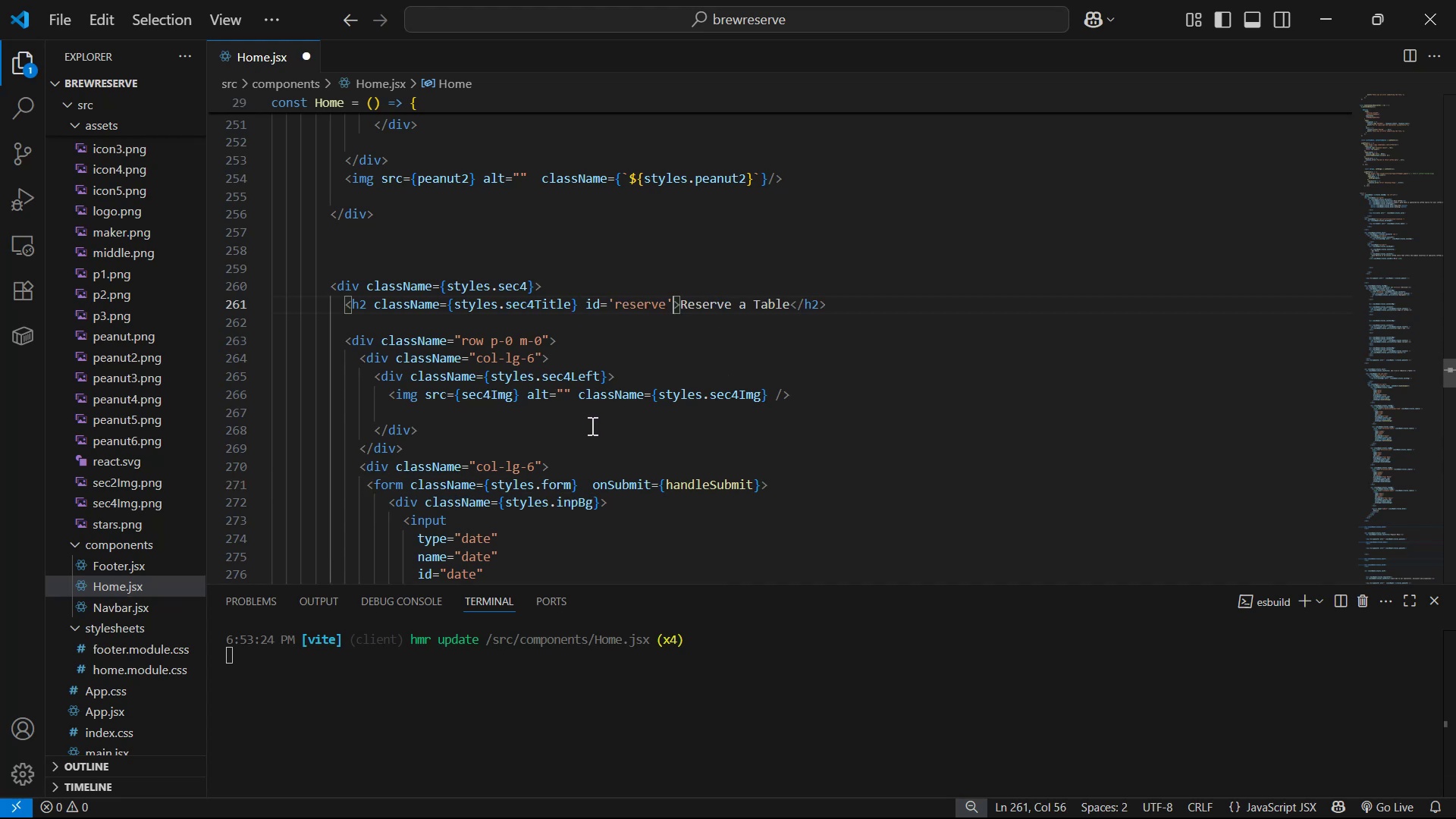 
key(Control+S)
 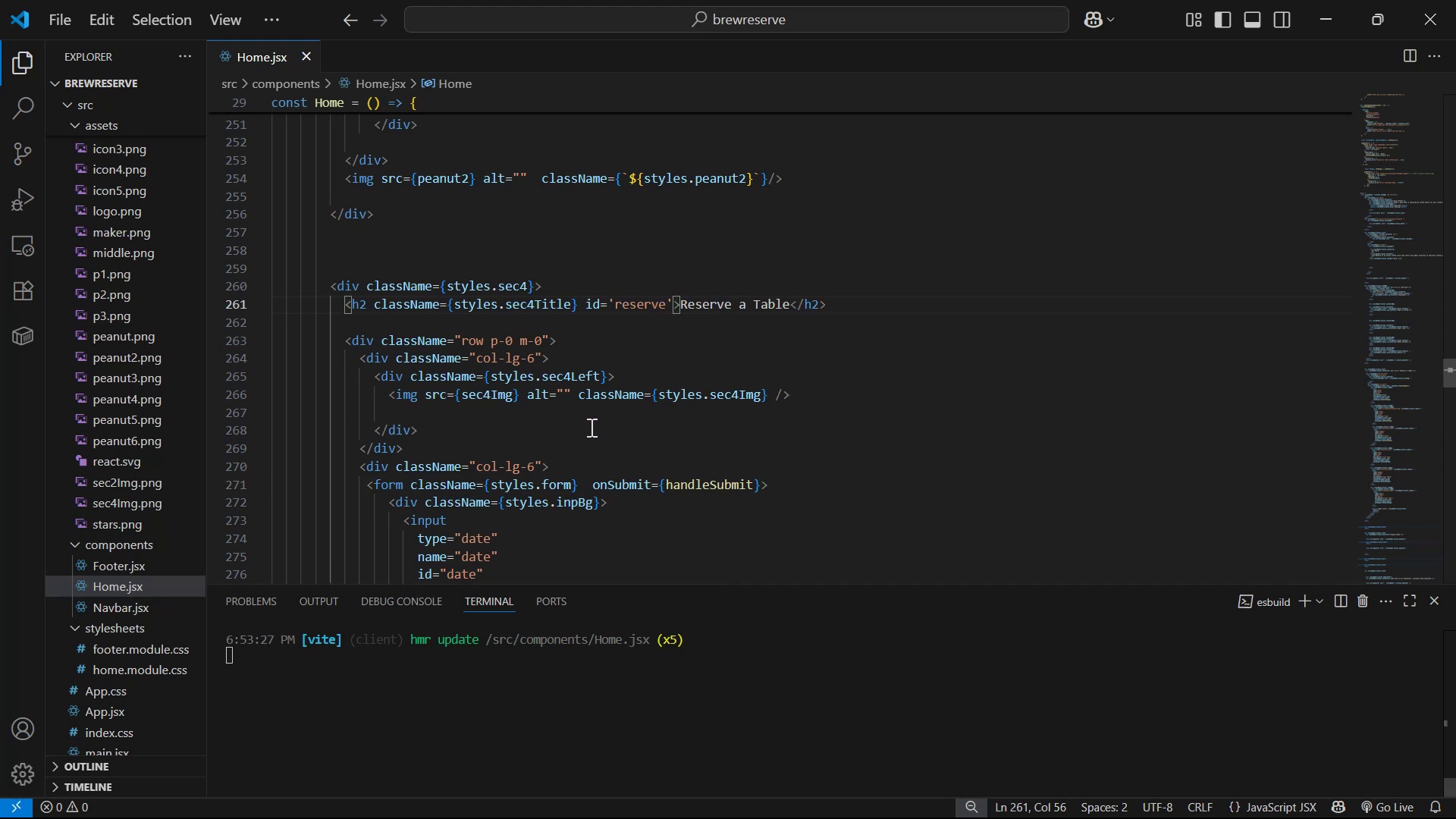 
key(Alt+AltLeft)
 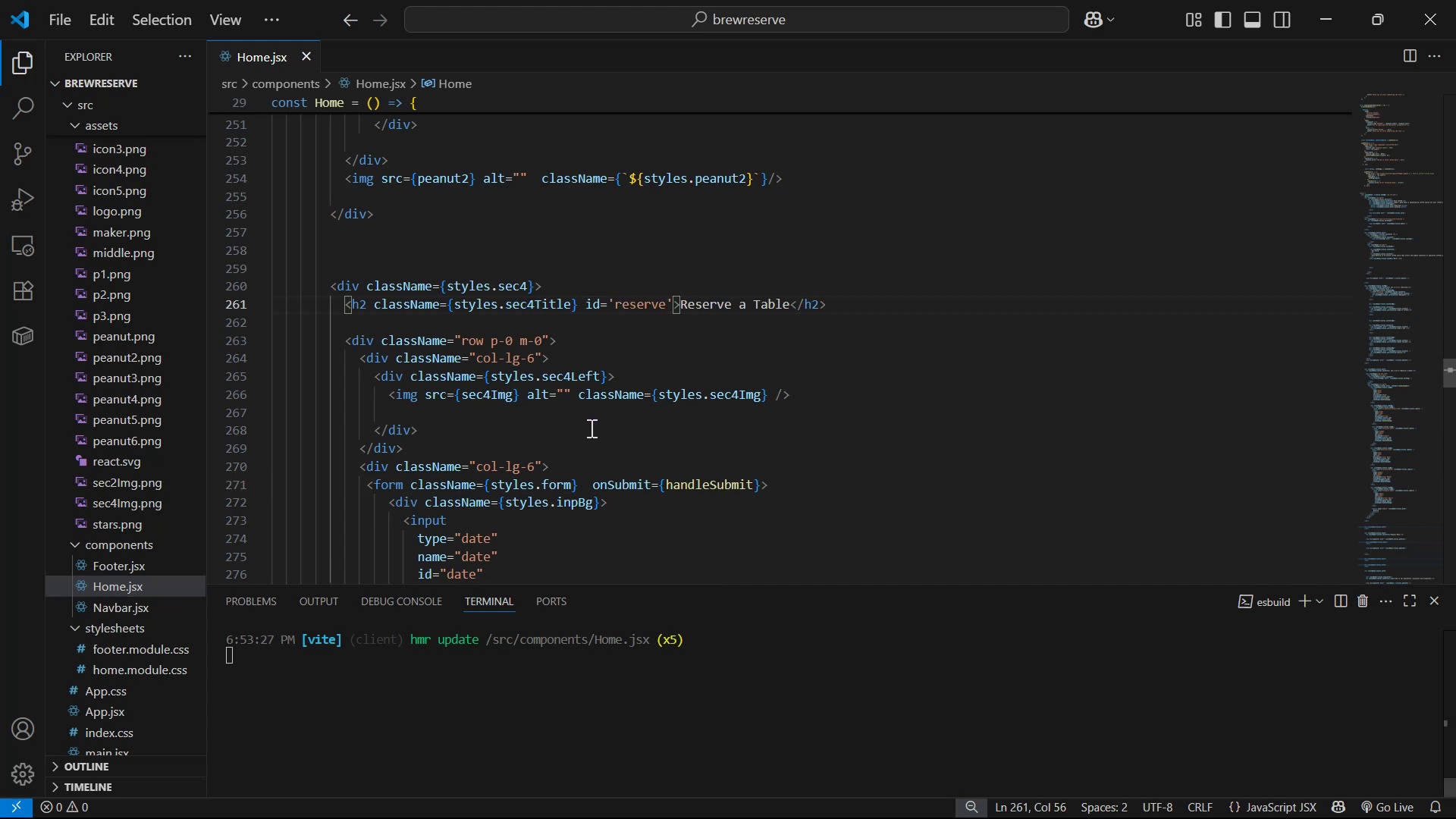 
key(Alt+Tab)
 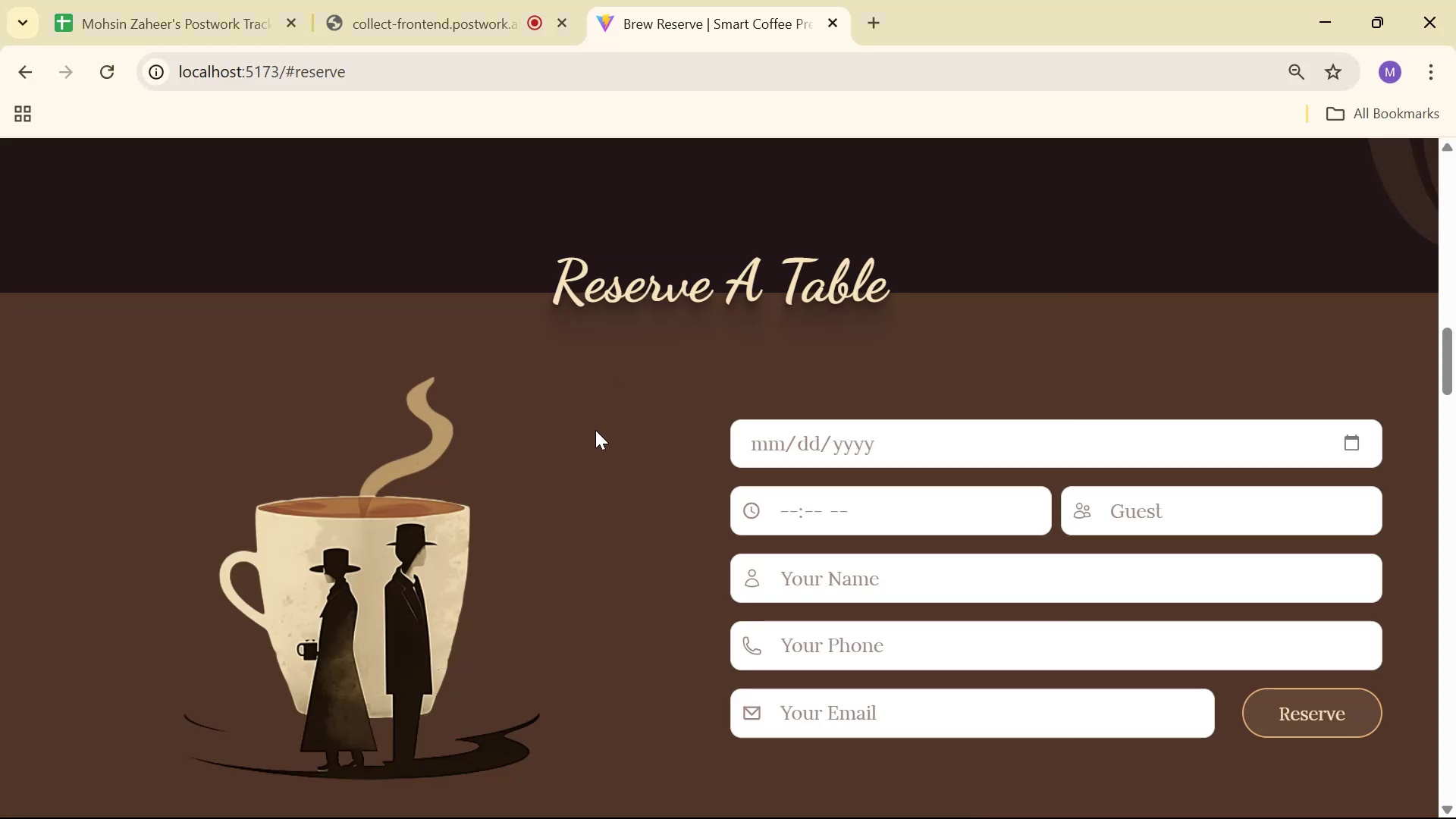 
scroll: coordinate [445, 615], scroll_direction: up, amount: 5.0
 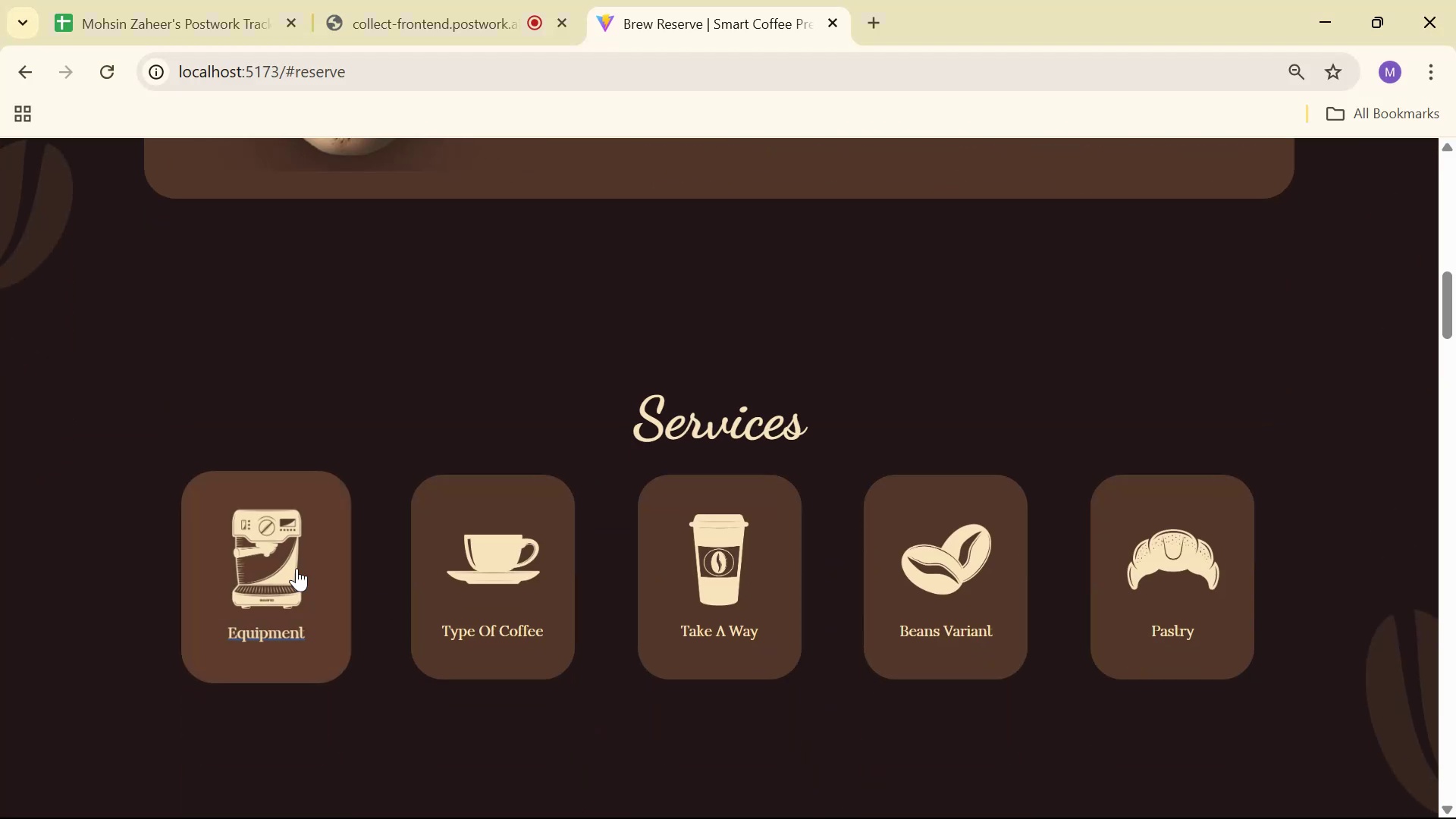 
left_click([292, 550])
 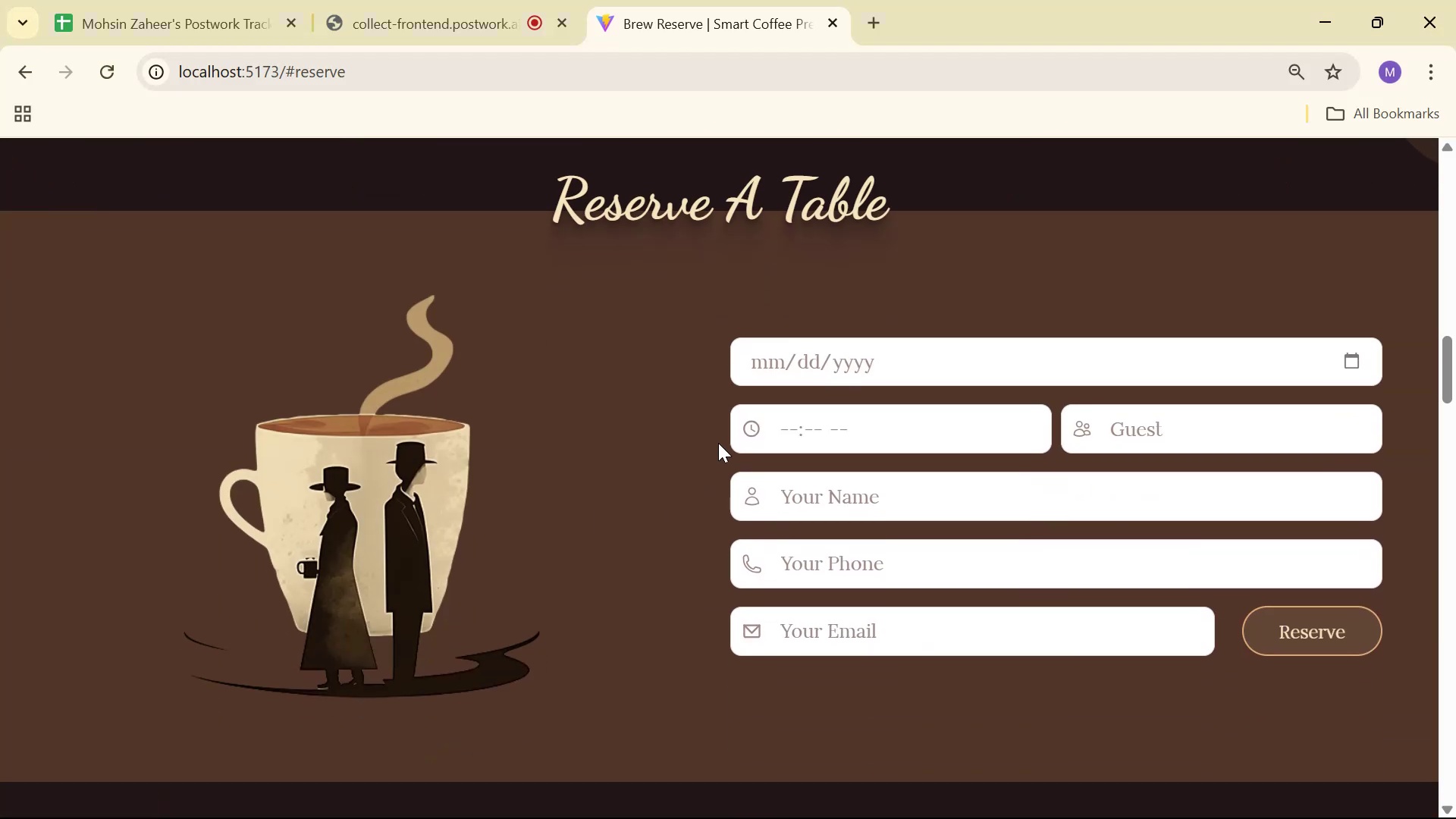 
scroll: coordinate [717, 441], scroll_direction: up, amount: 4.0
 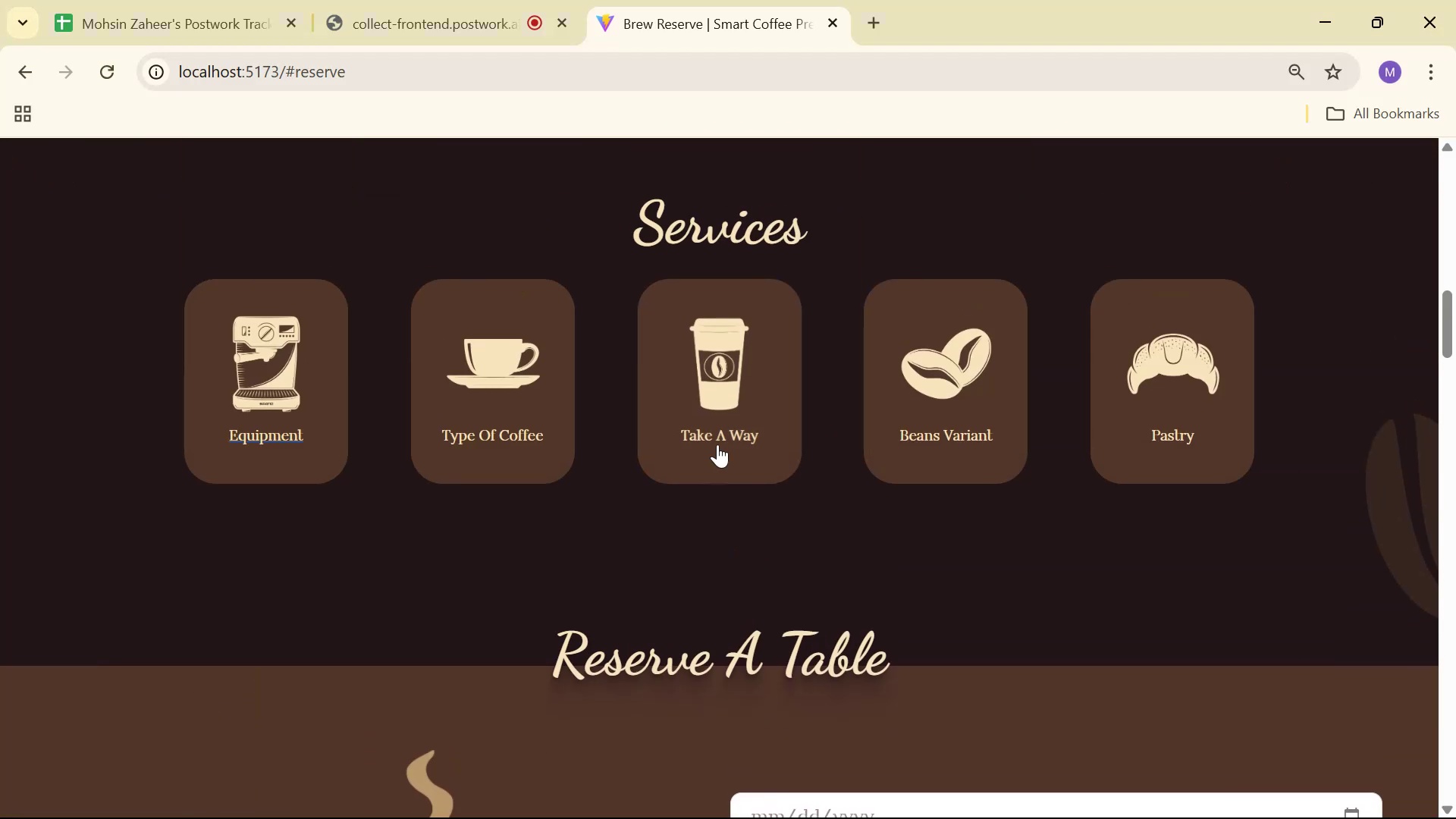 
key(Alt+AltLeft)
 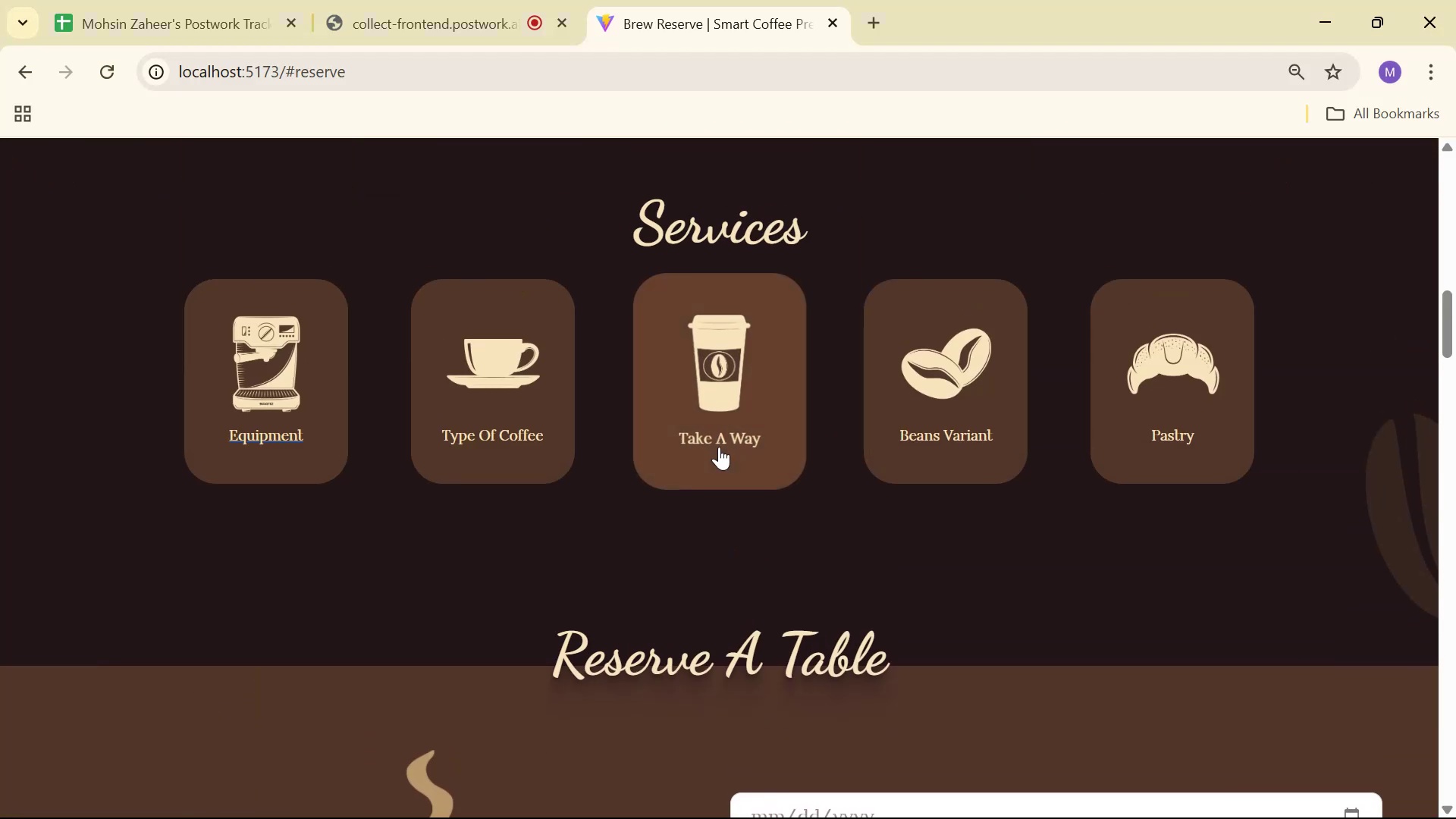 
key(Alt+Tab)
 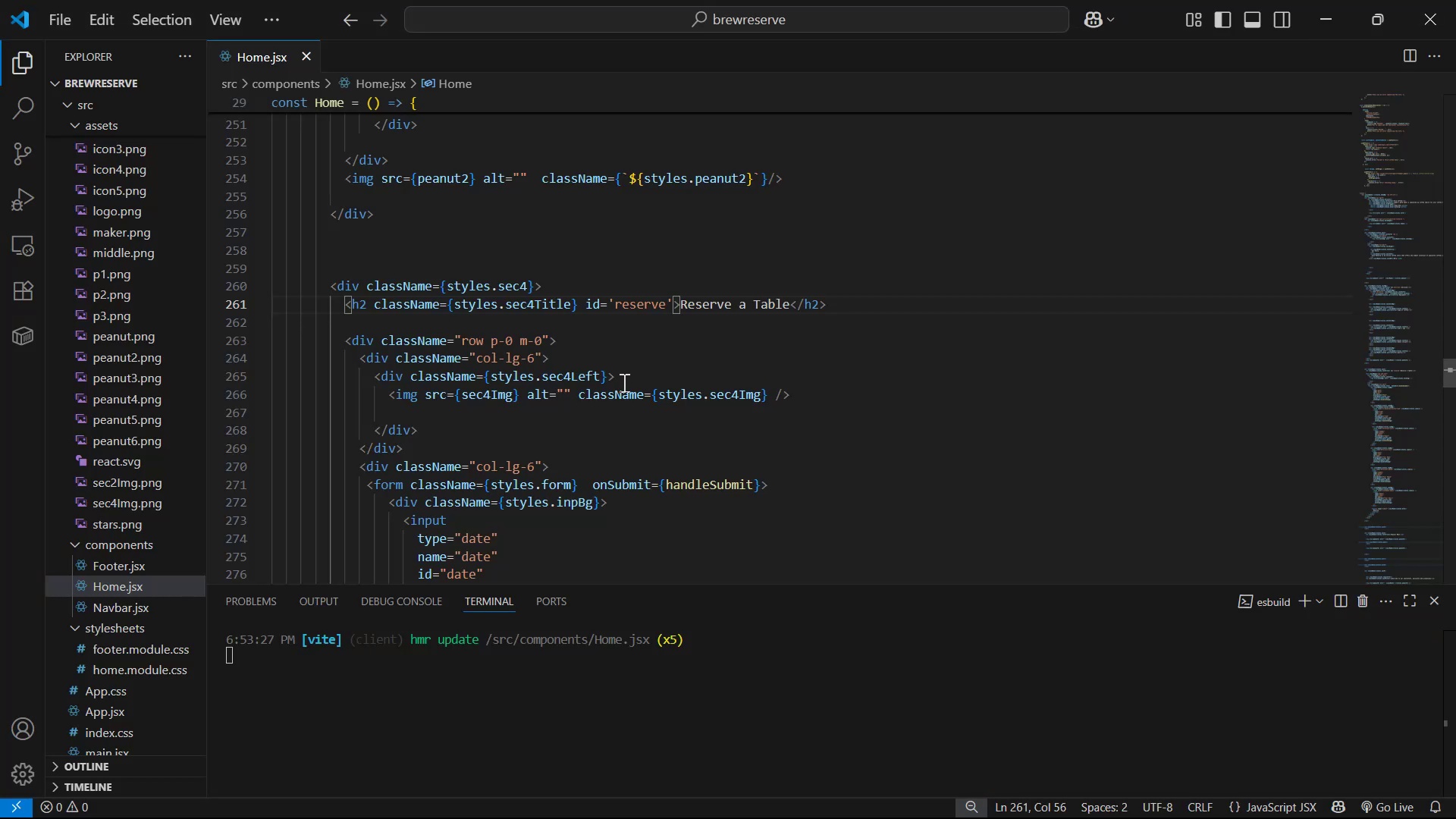 
scroll: coordinate [738, 368], scroll_direction: up, amount: 16.0
 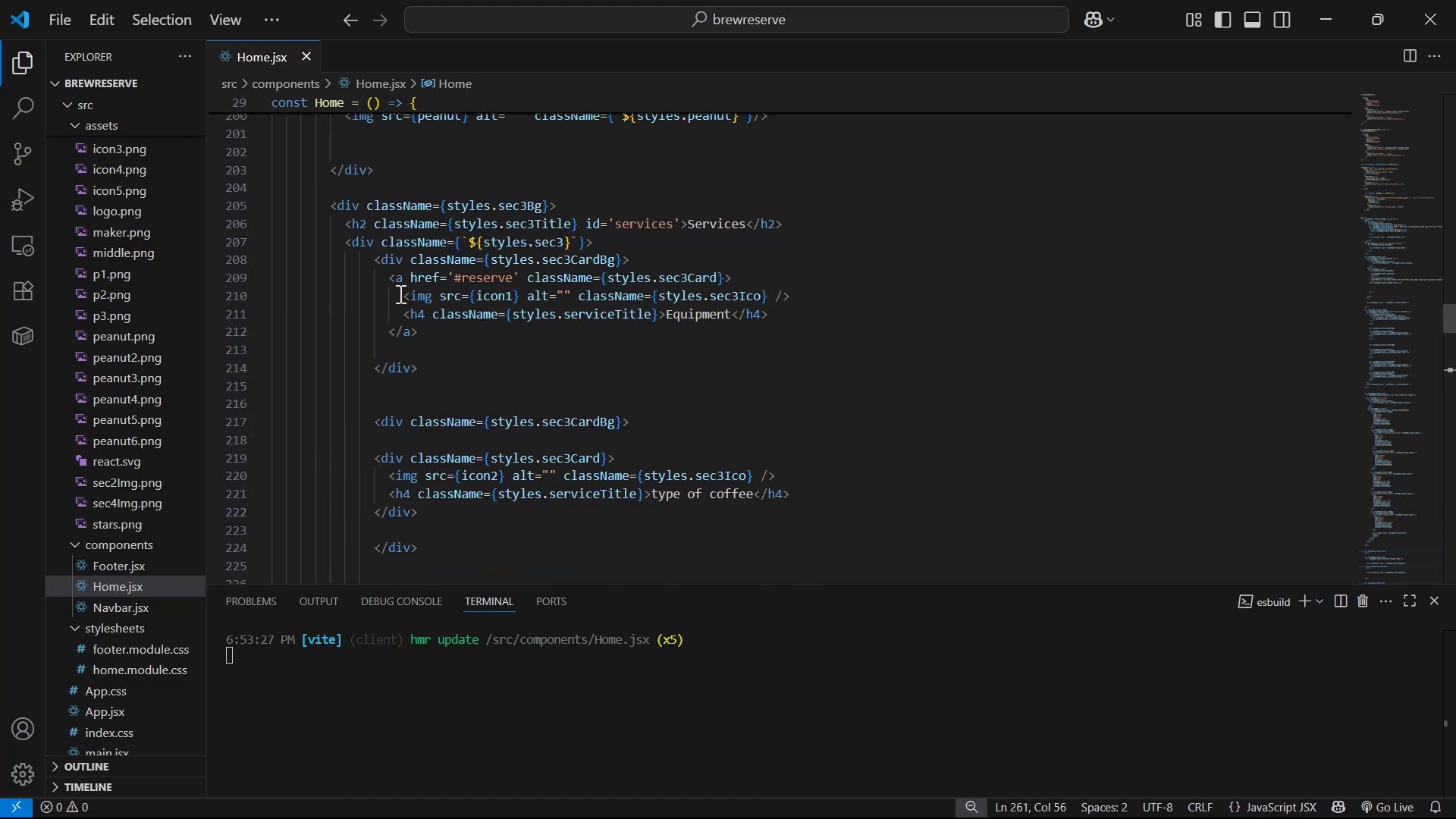 
left_click_drag(start_coordinate=[406, 280], to_coordinate=[515, 281])
 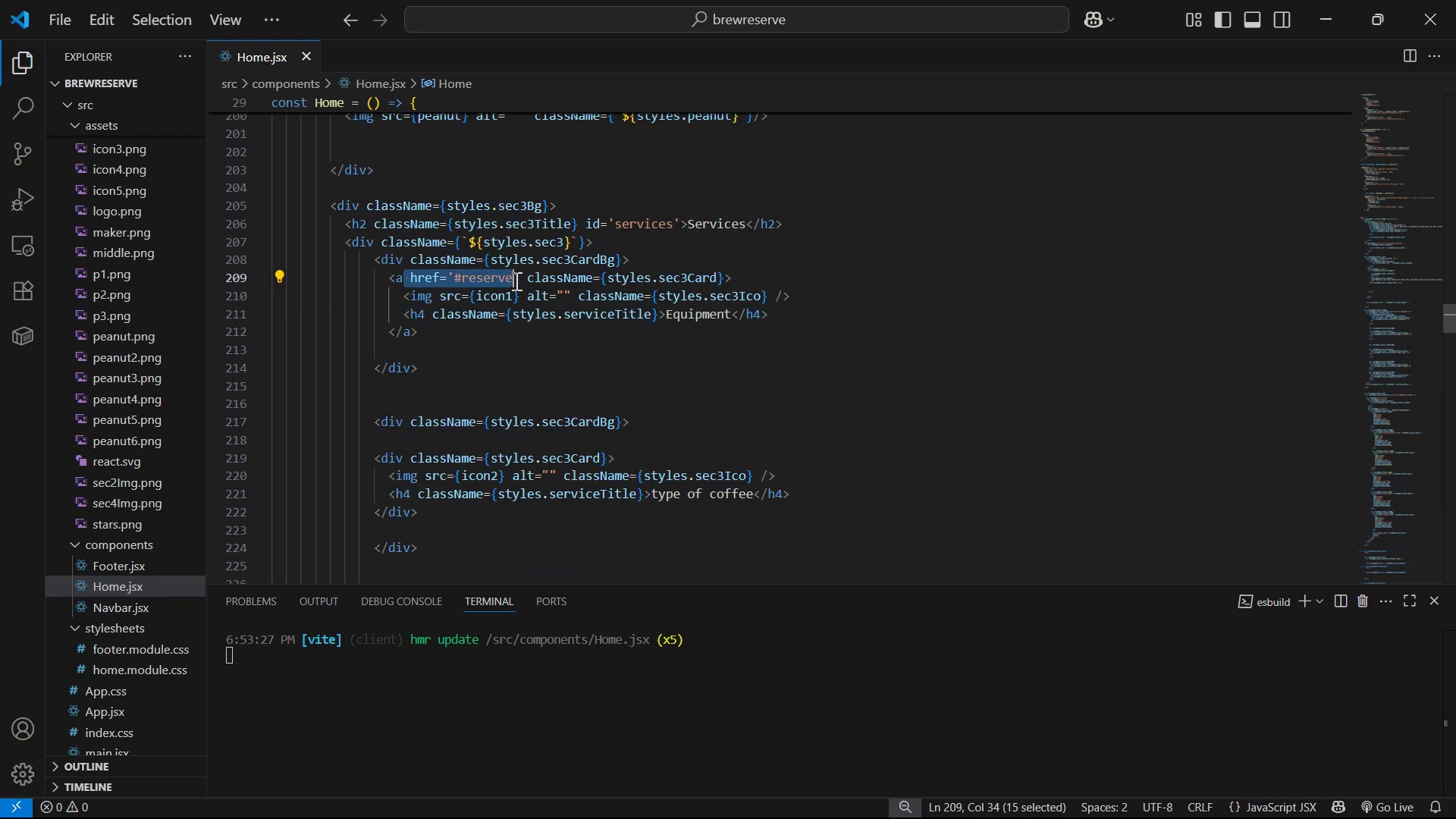 
hold_key(key=ControlLeft, duration=0.41)
 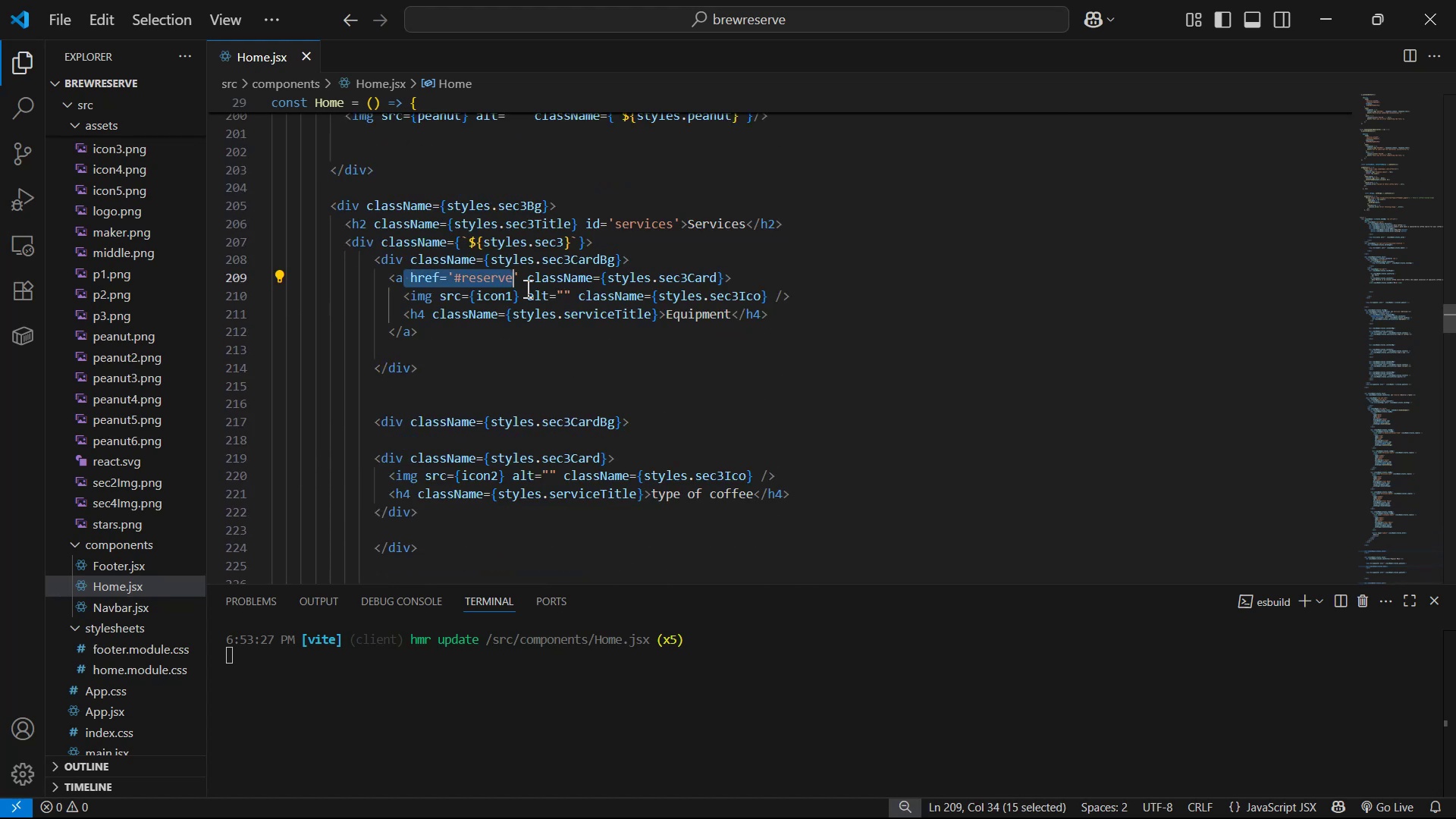 
left_click_drag(start_coordinate=[524, 278], to_coordinate=[406, 280])
 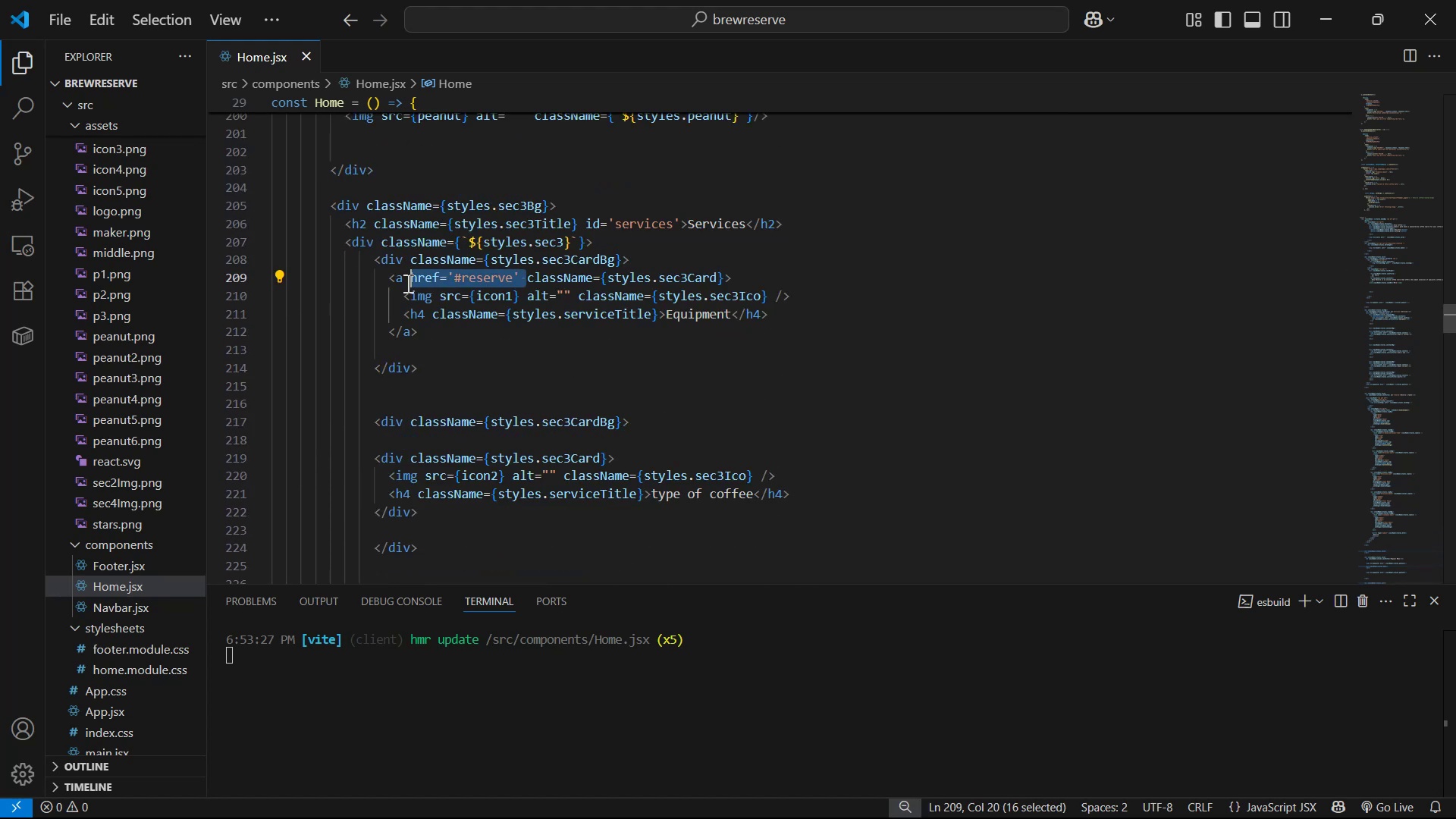 
key(Control+C)
 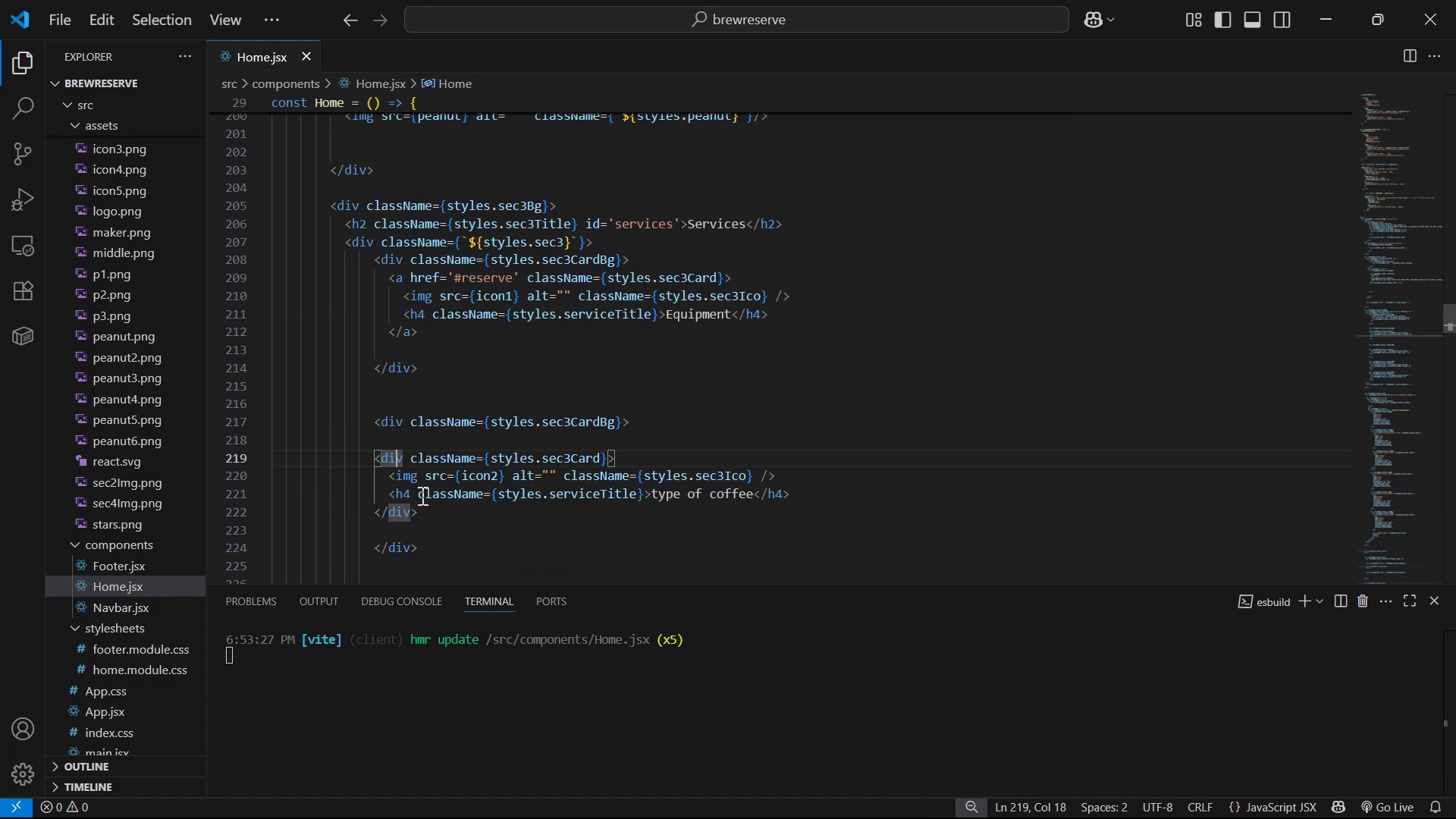 
key(ArrowRight)
 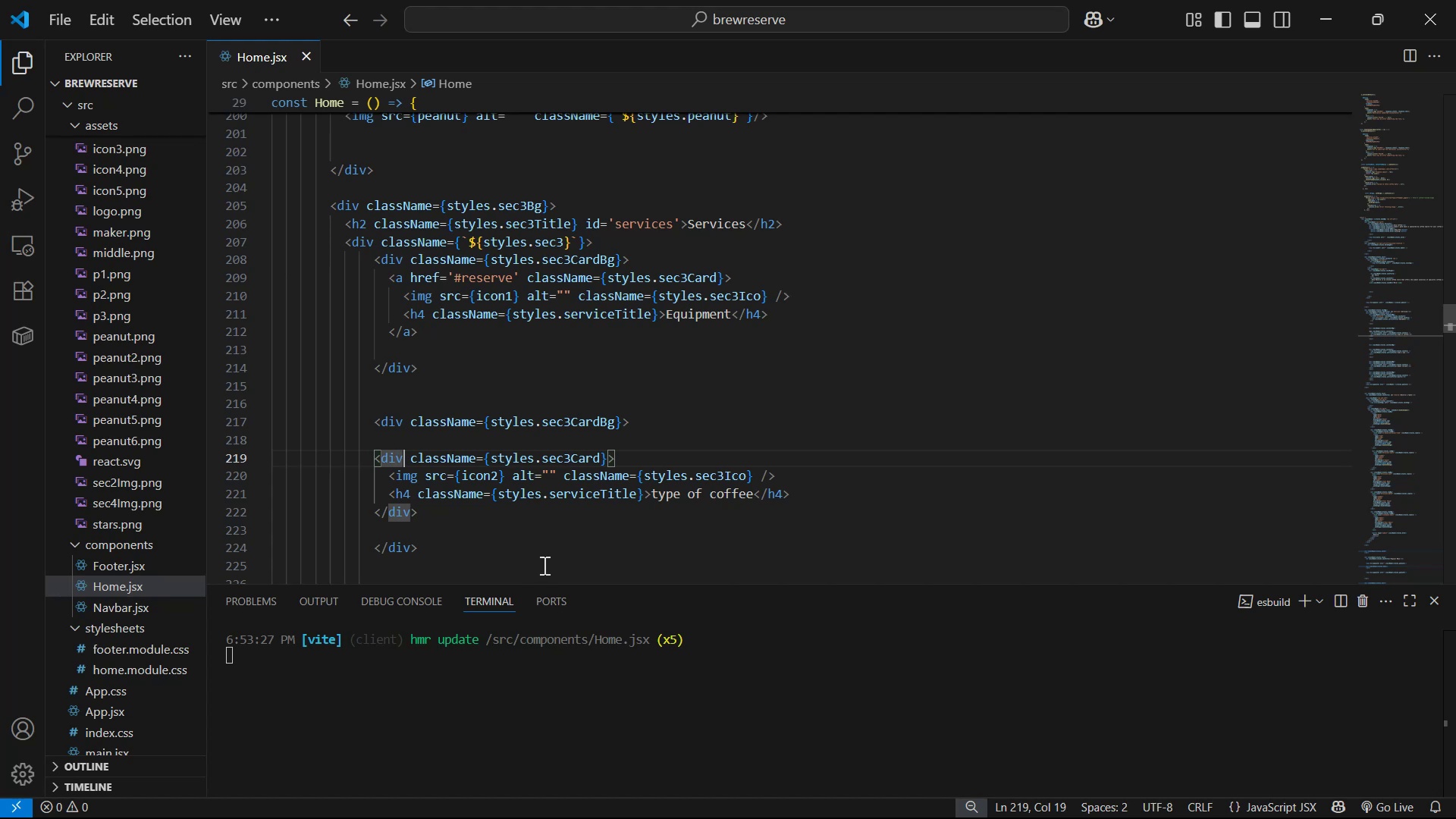 
key(Space)
 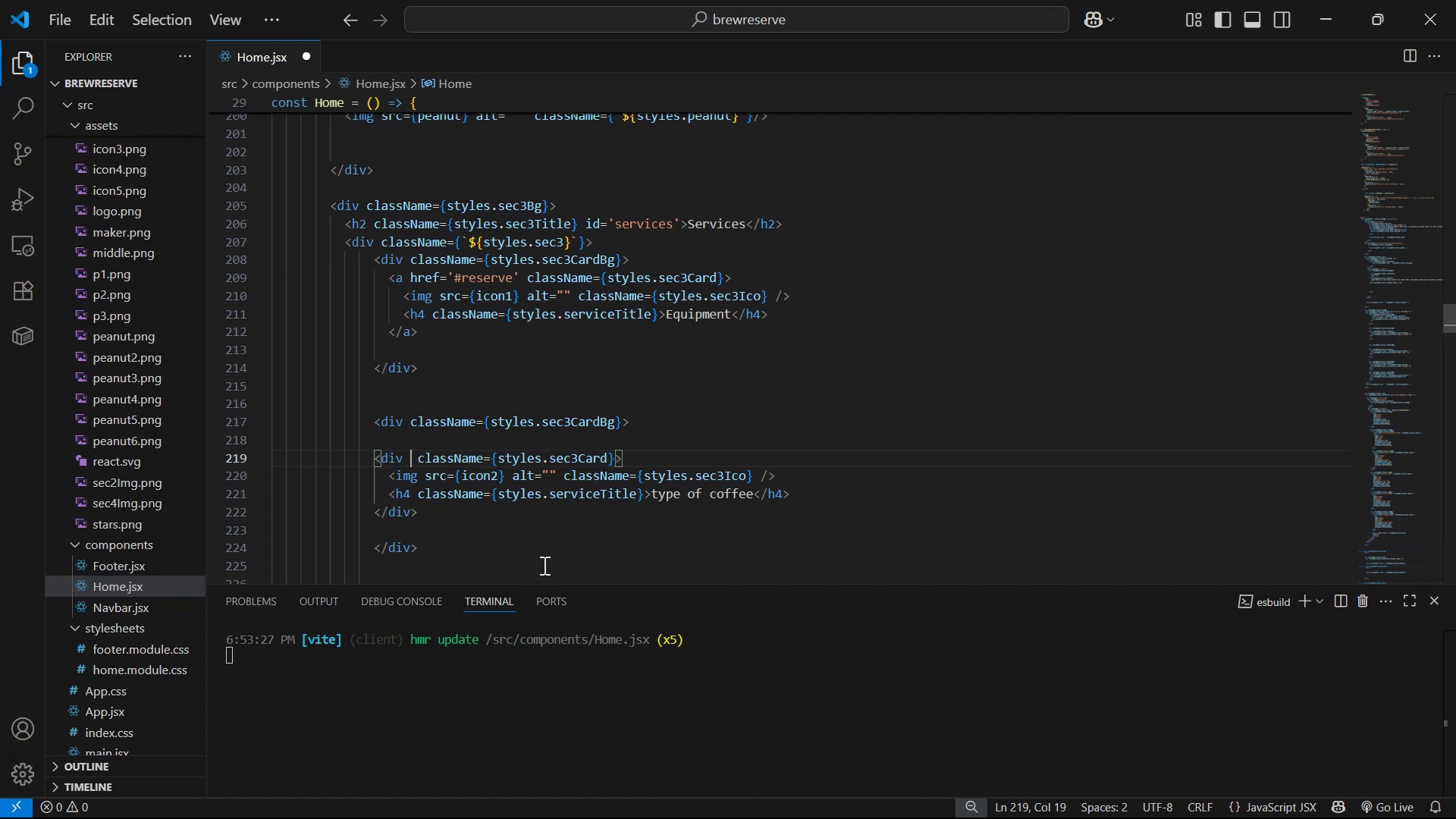 
key(Control+V)
 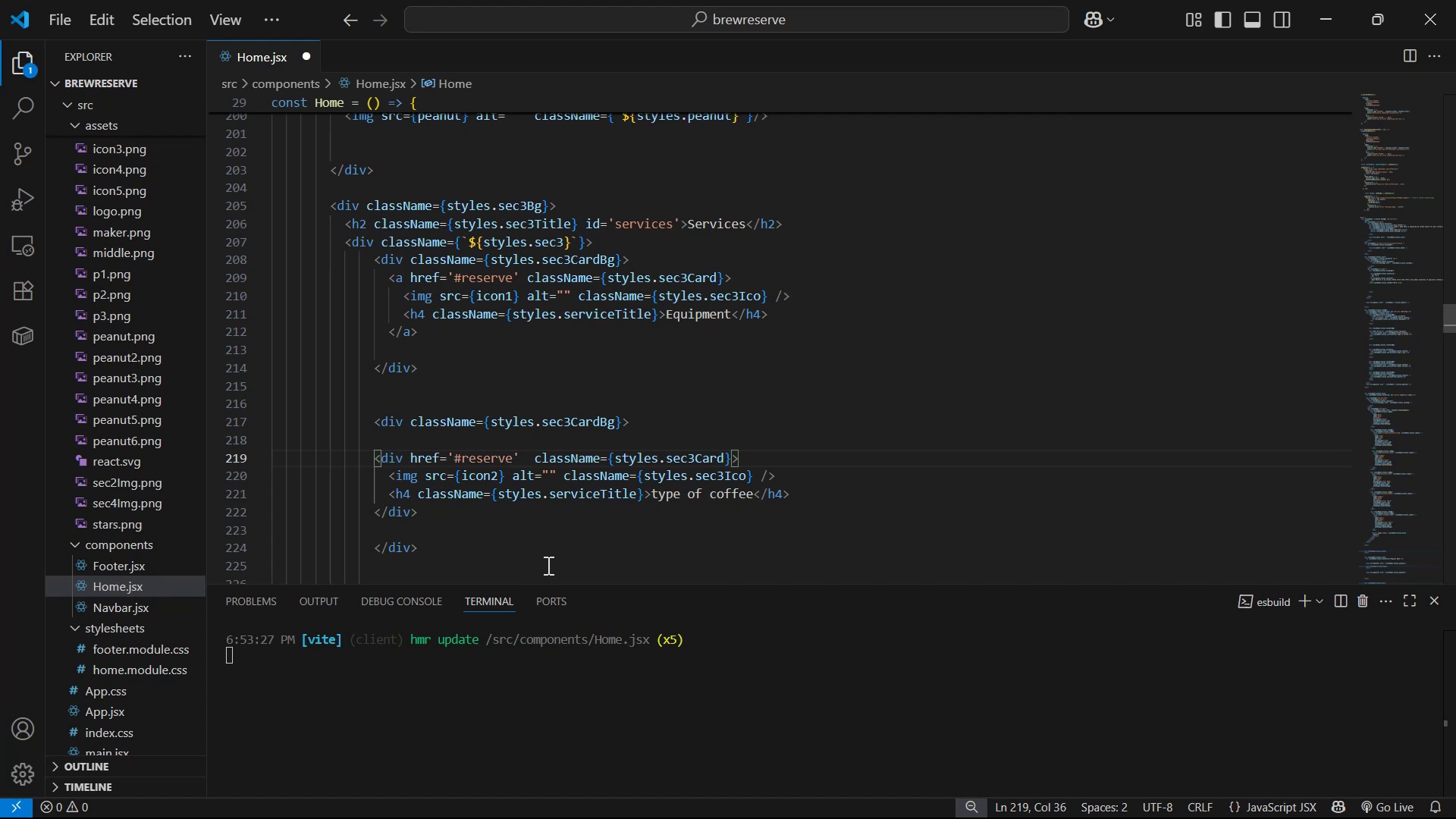 
scroll: coordinate [560, 463], scroll_direction: down, amount: 5.0
 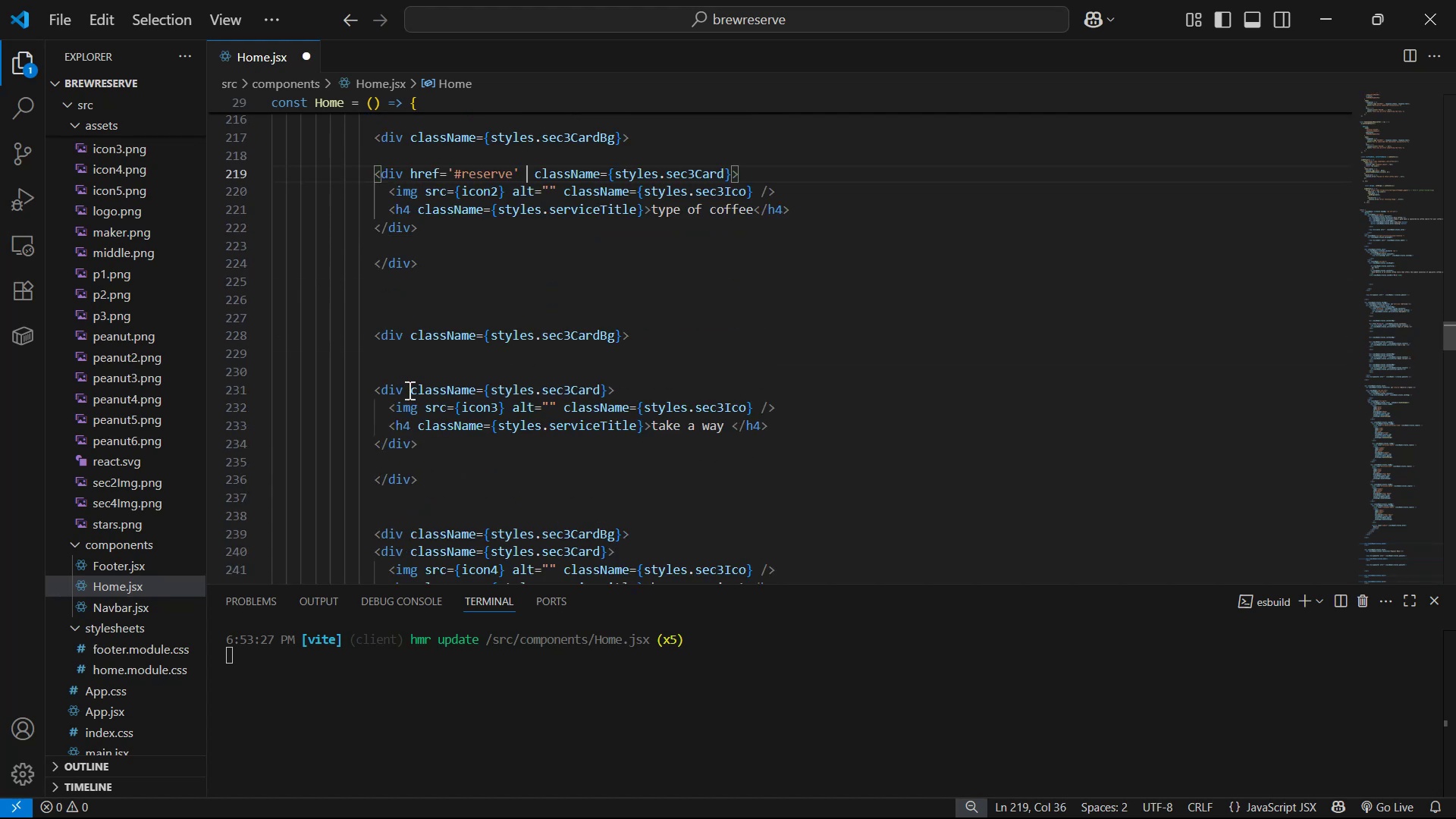 
key(Control+ControlLeft)
 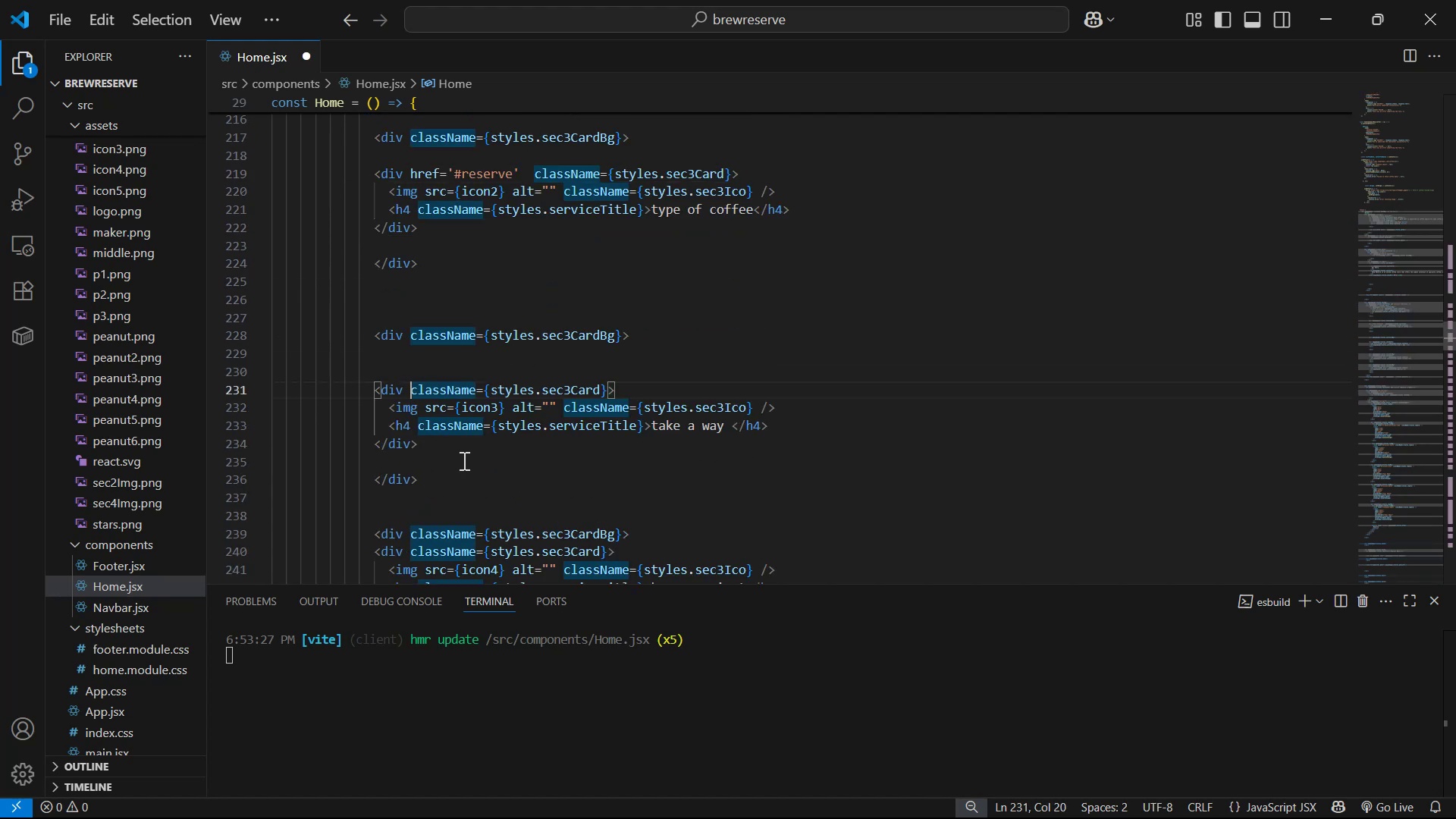 
key(Control+V)
 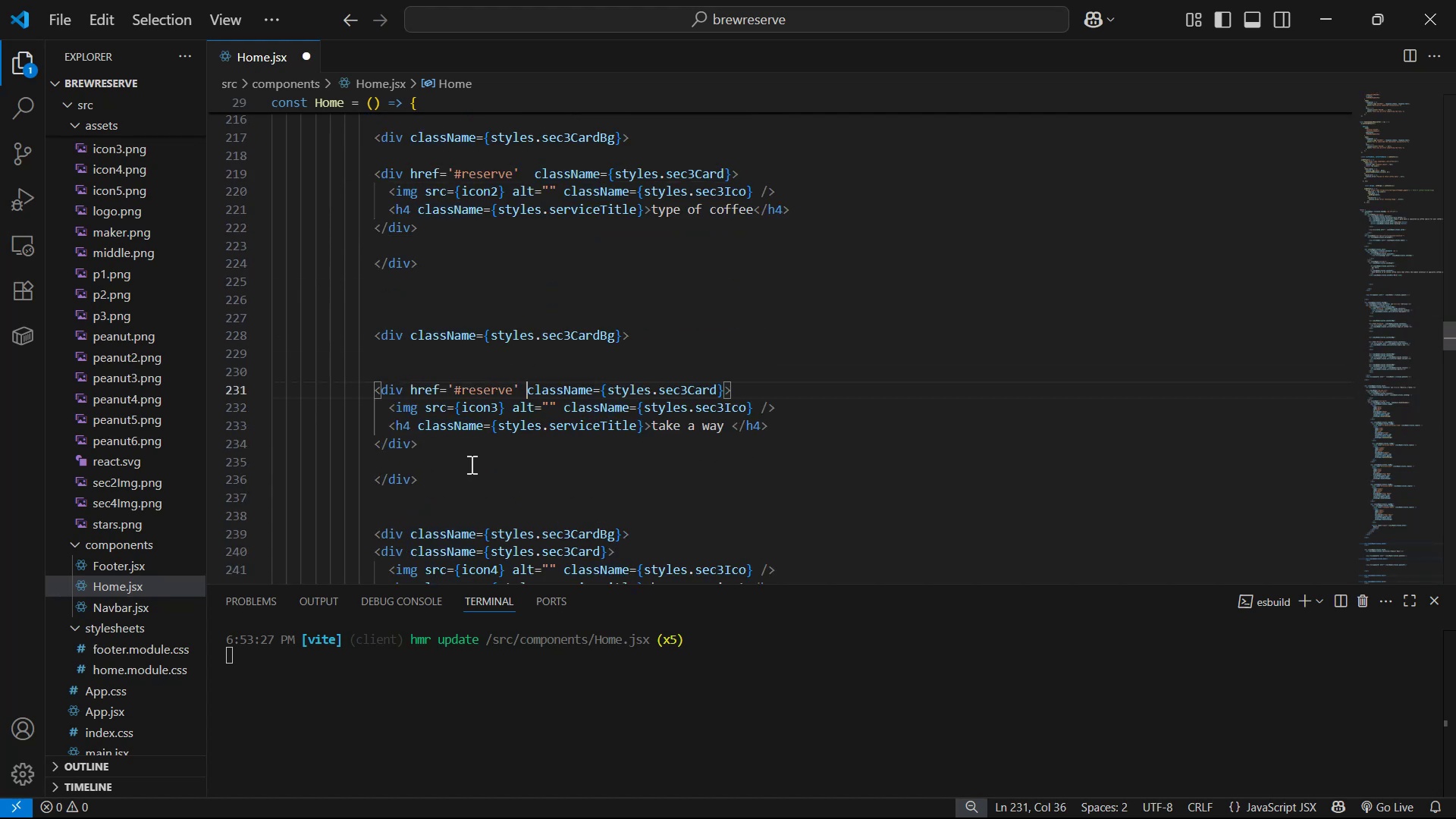 
key(Space)
 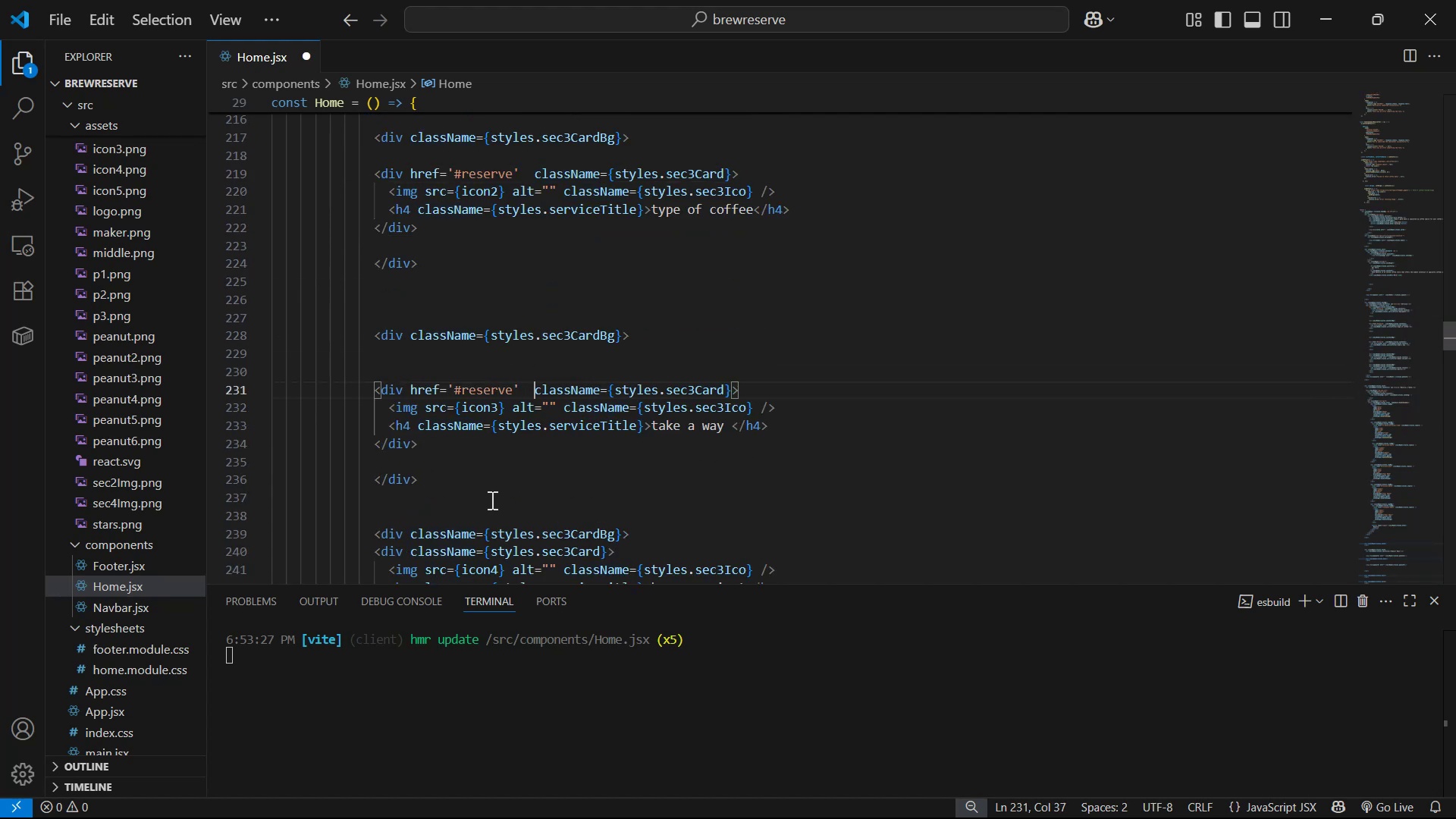 
scroll: coordinate [482, 518], scroll_direction: down, amount: 3.0
 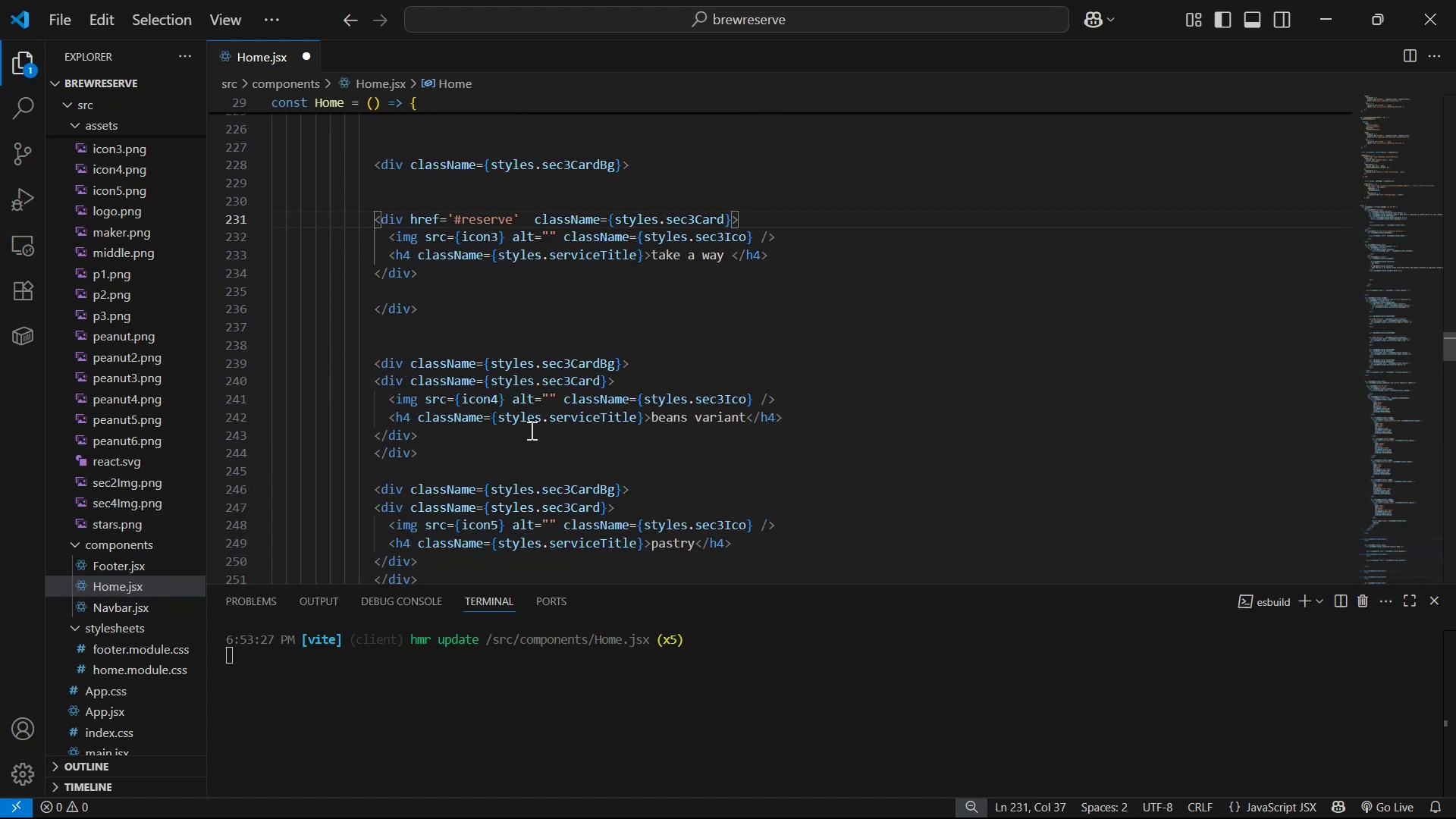 
left_click([408, 380])
 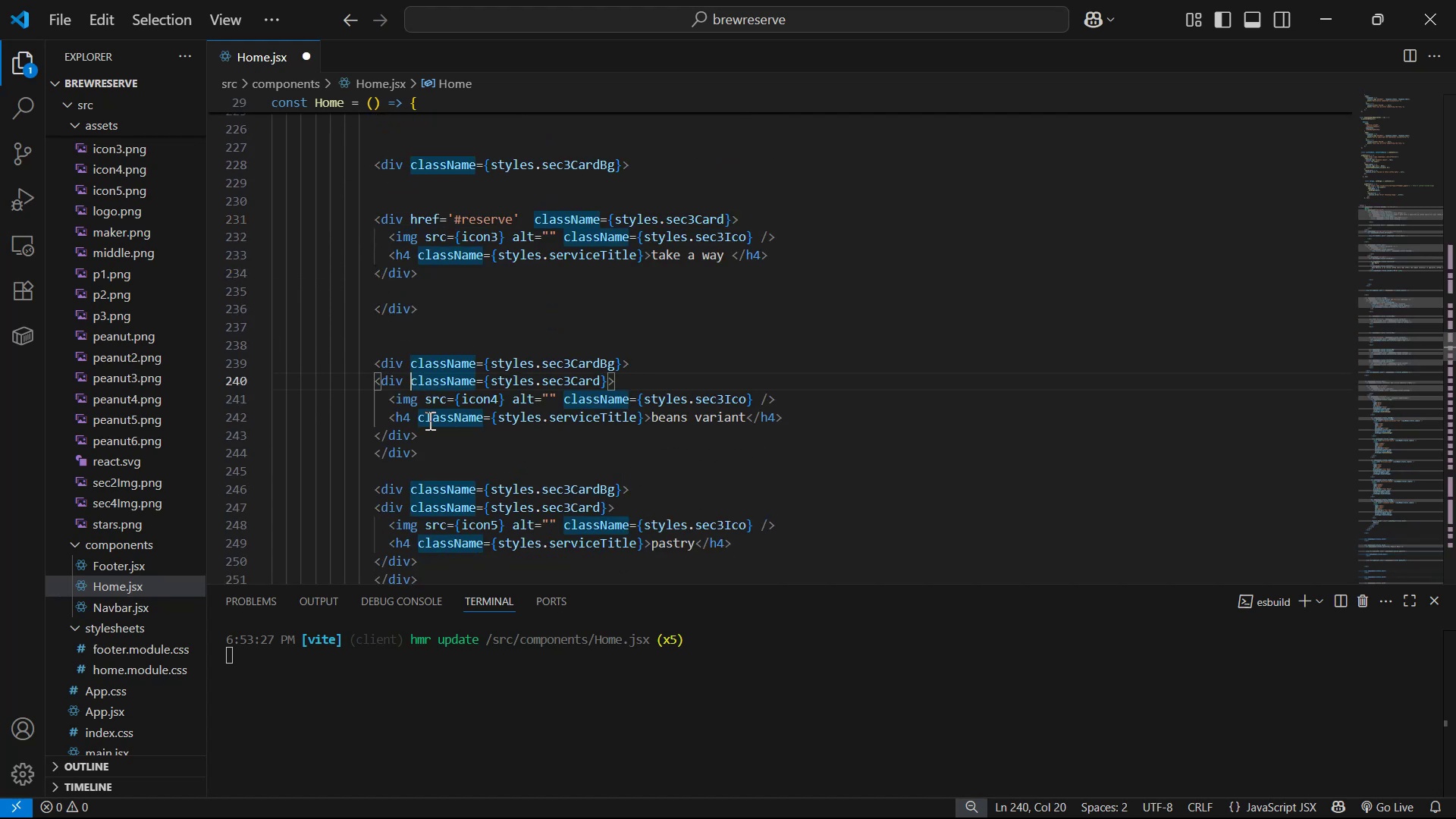 
key(Control+ControlLeft)
 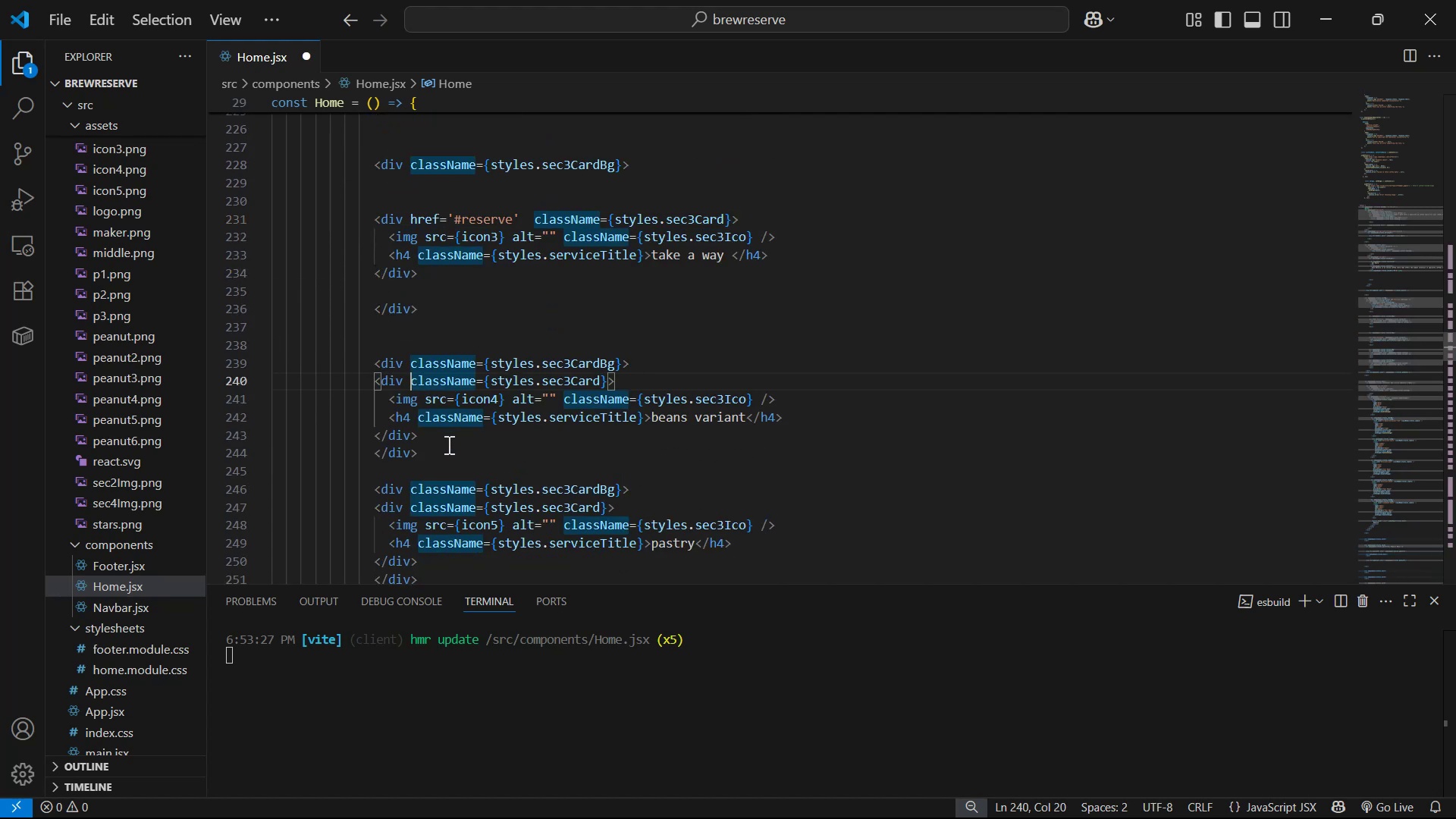 
key(Control+V)
 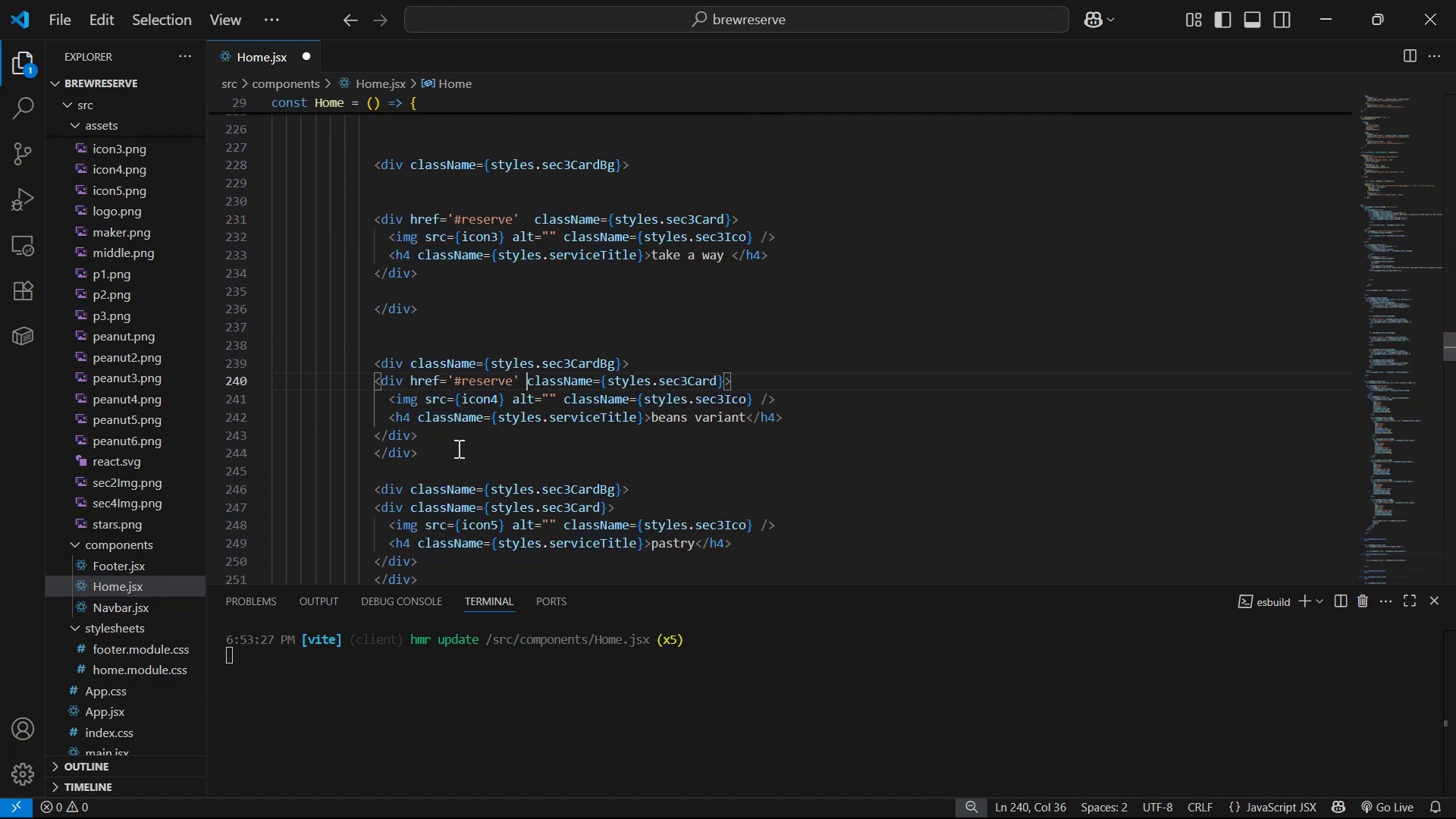 
key(Space)
 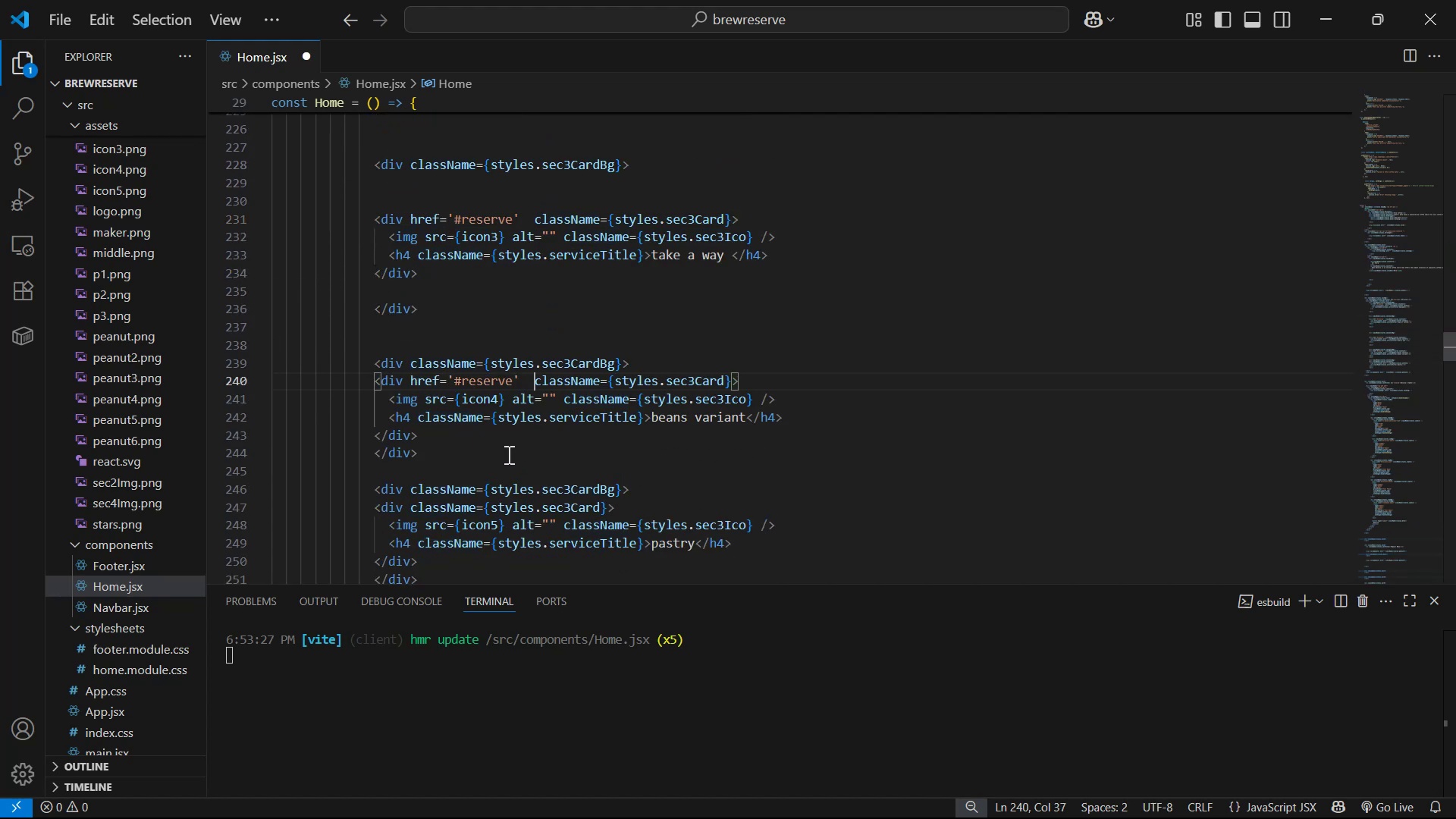 
scroll: coordinate [524, 438], scroll_direction: down, amount: 2.0
 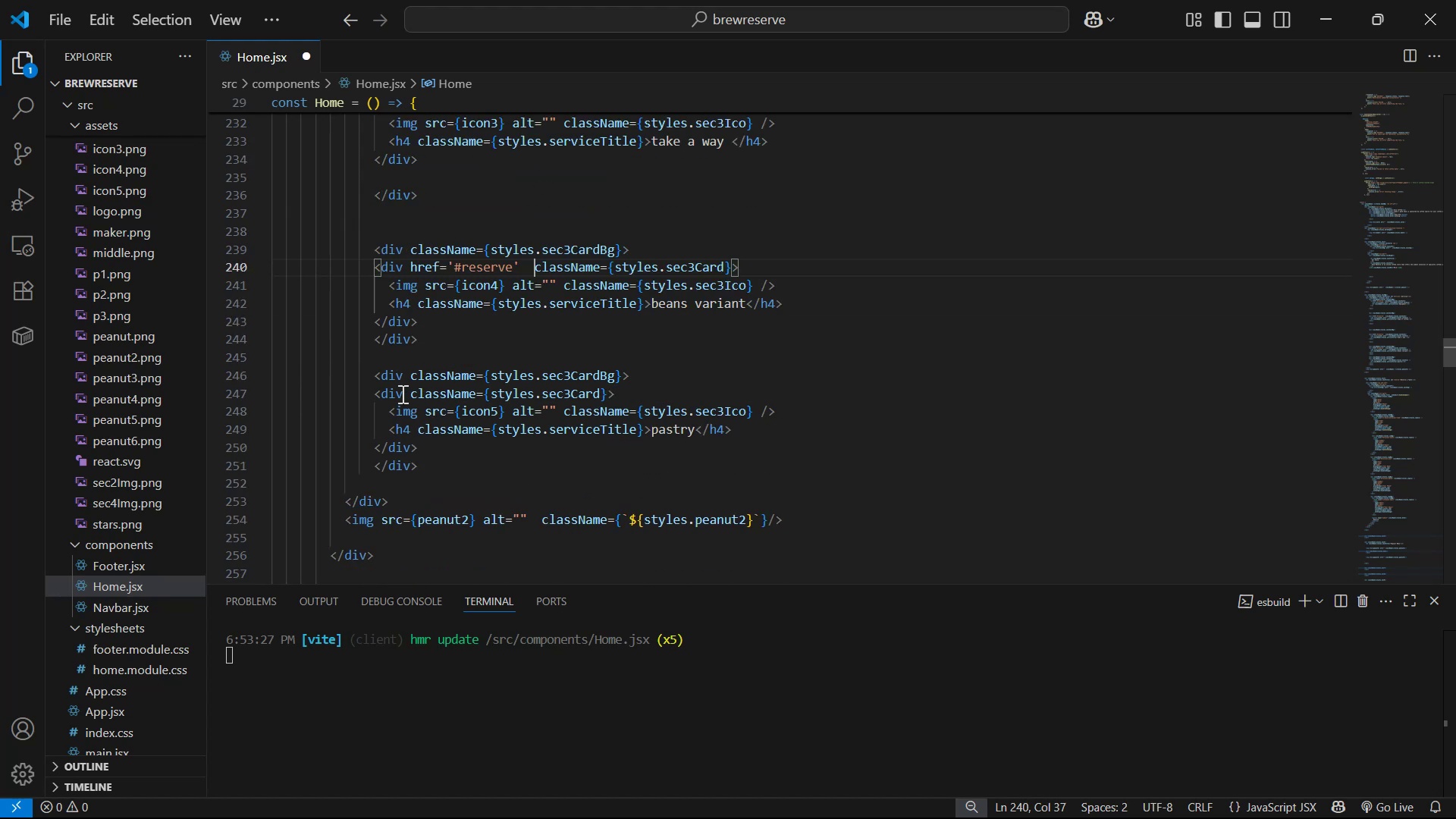 
key(Space)
 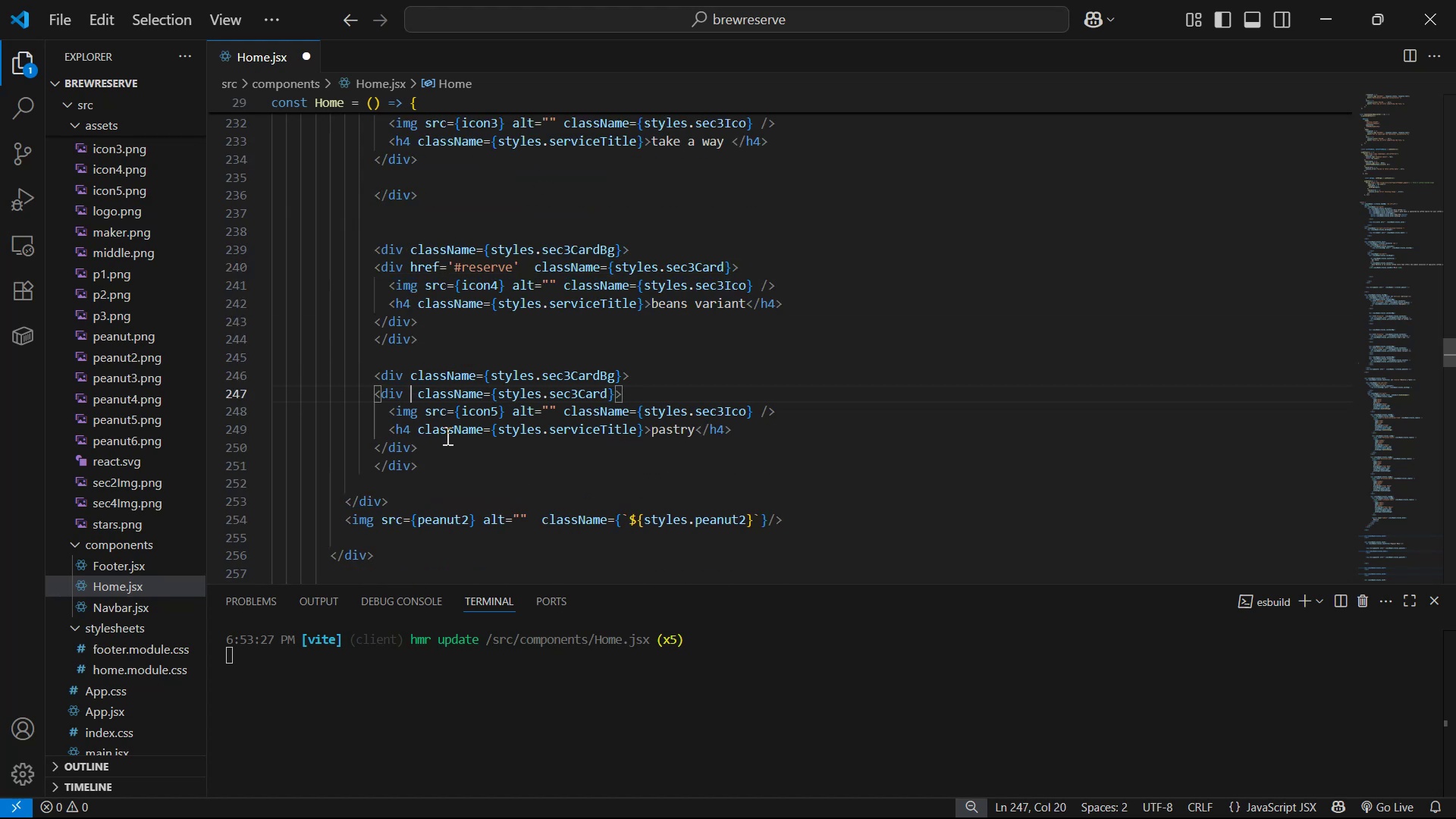 
key(Control+V)
 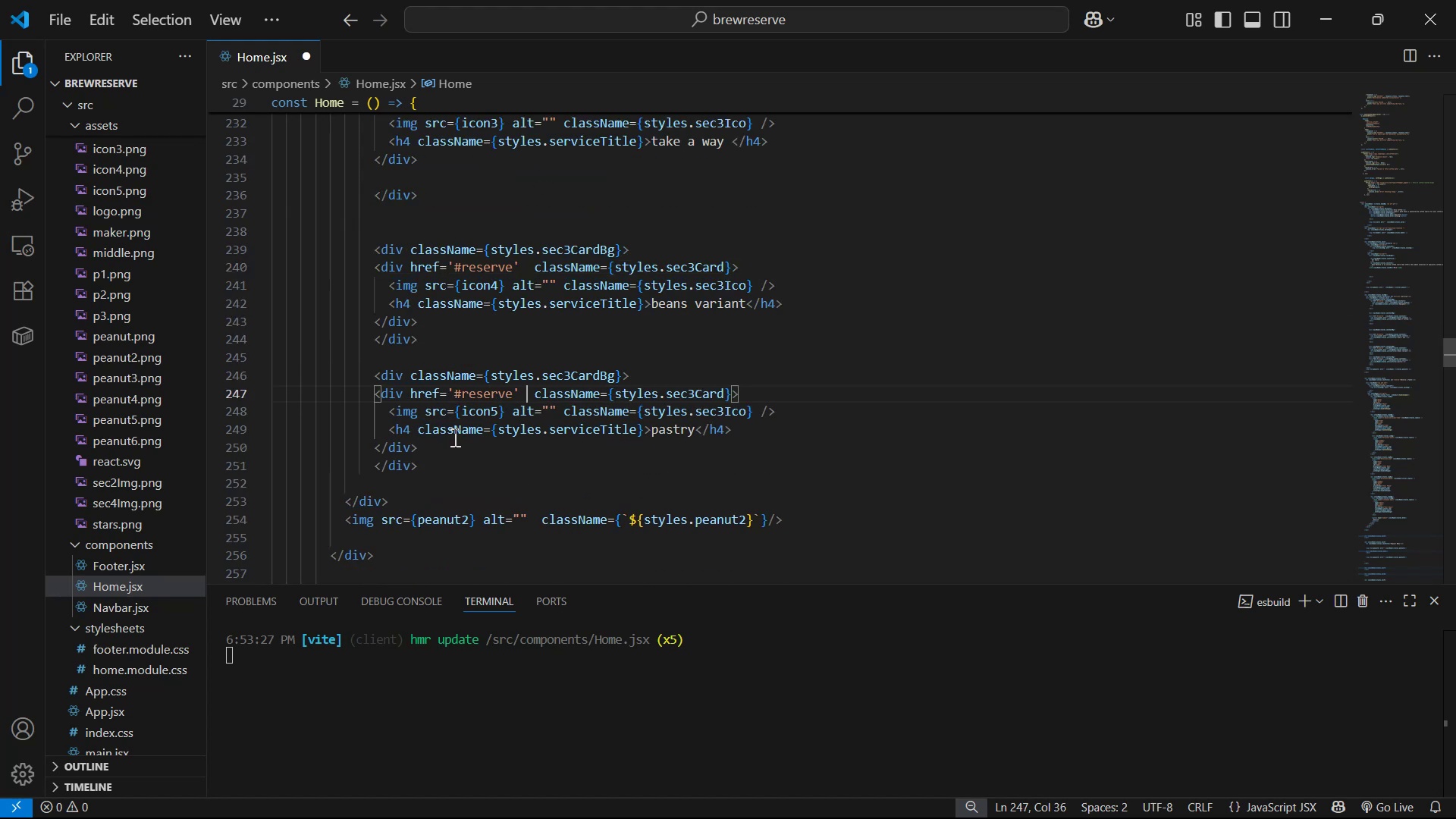 
scroll: coordinate [491, 436], scroll_direction: down, amount: 3.0
 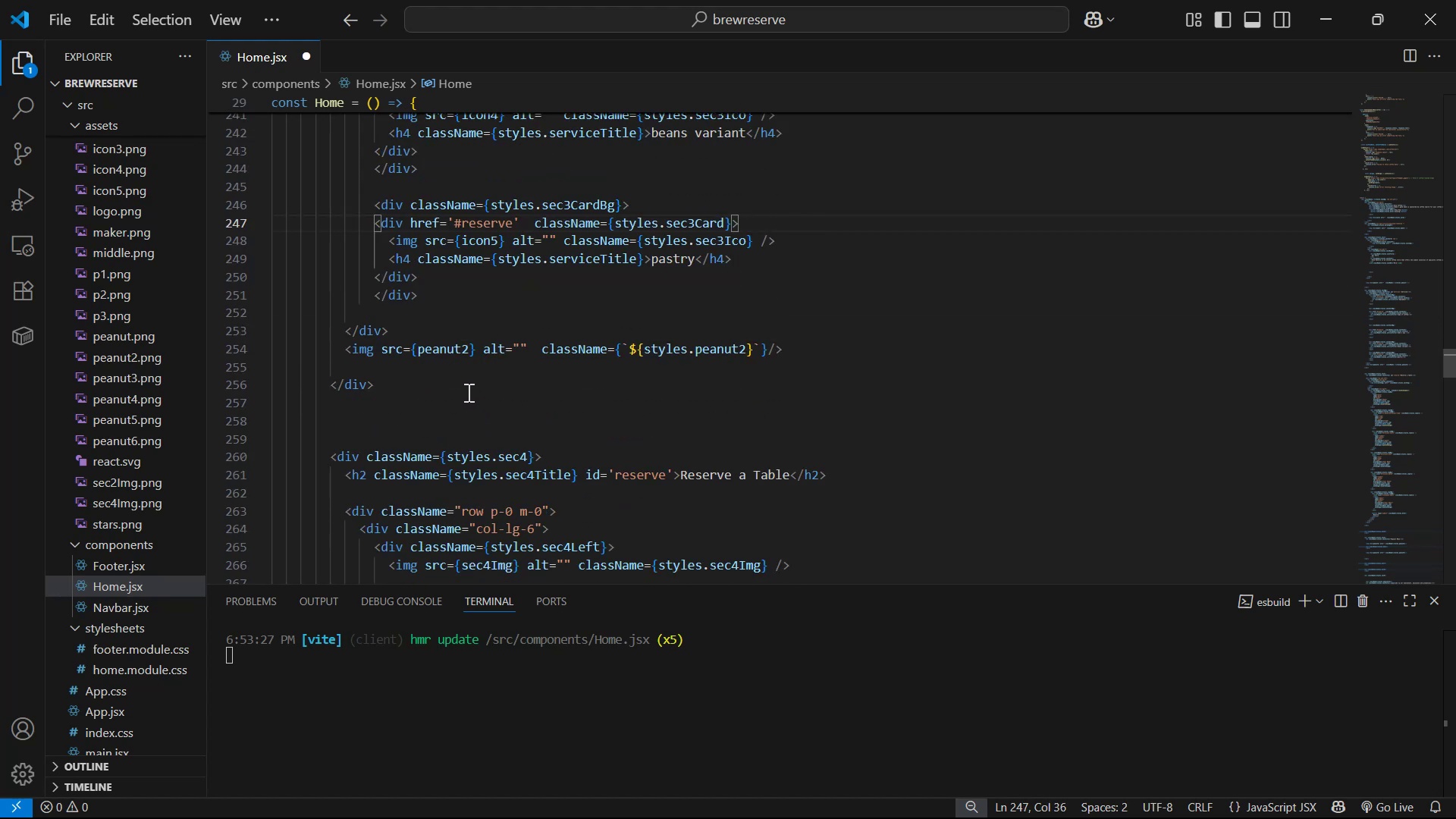 
key(Control+S)
 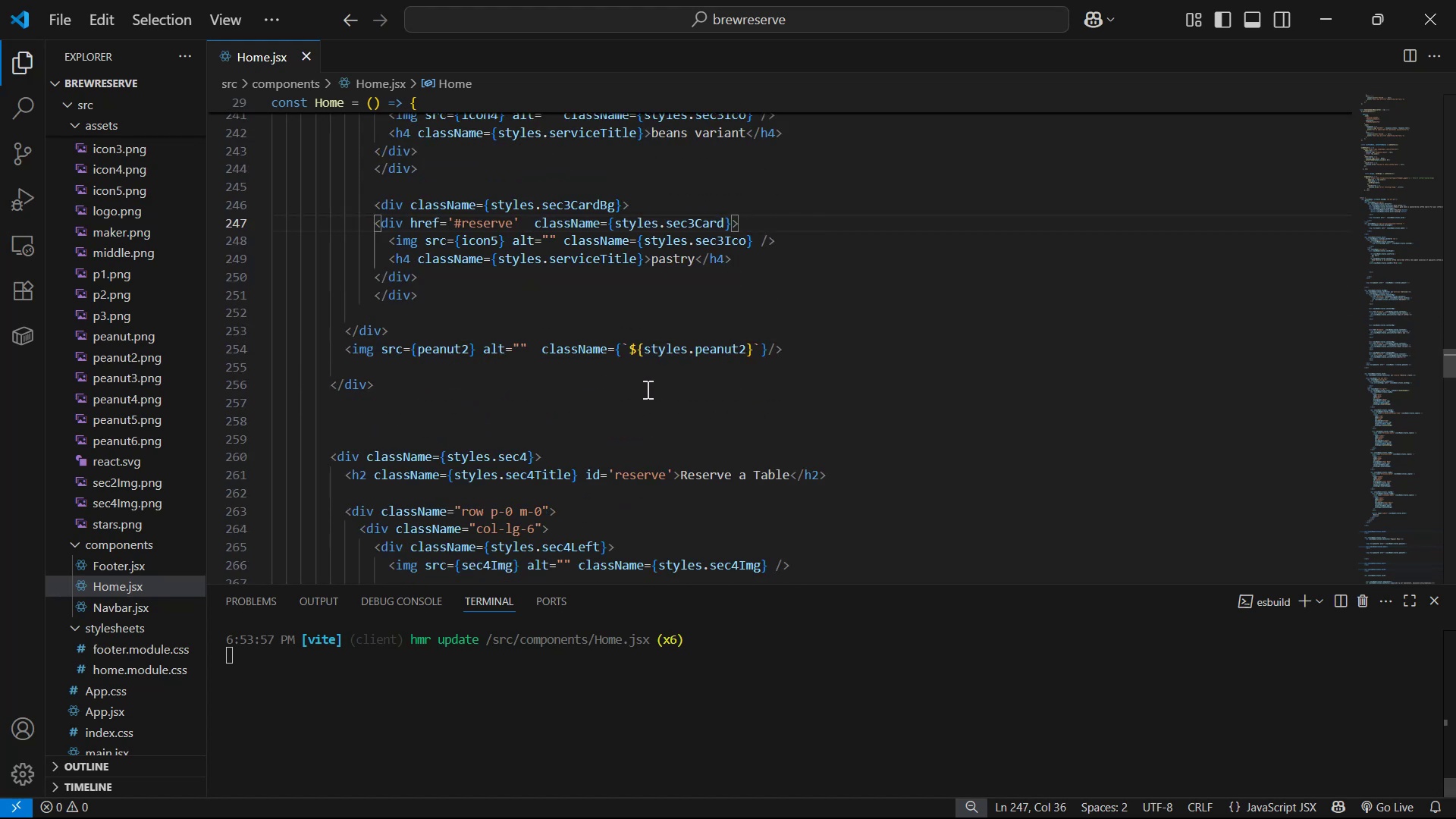 
key(Alt+Tab)
 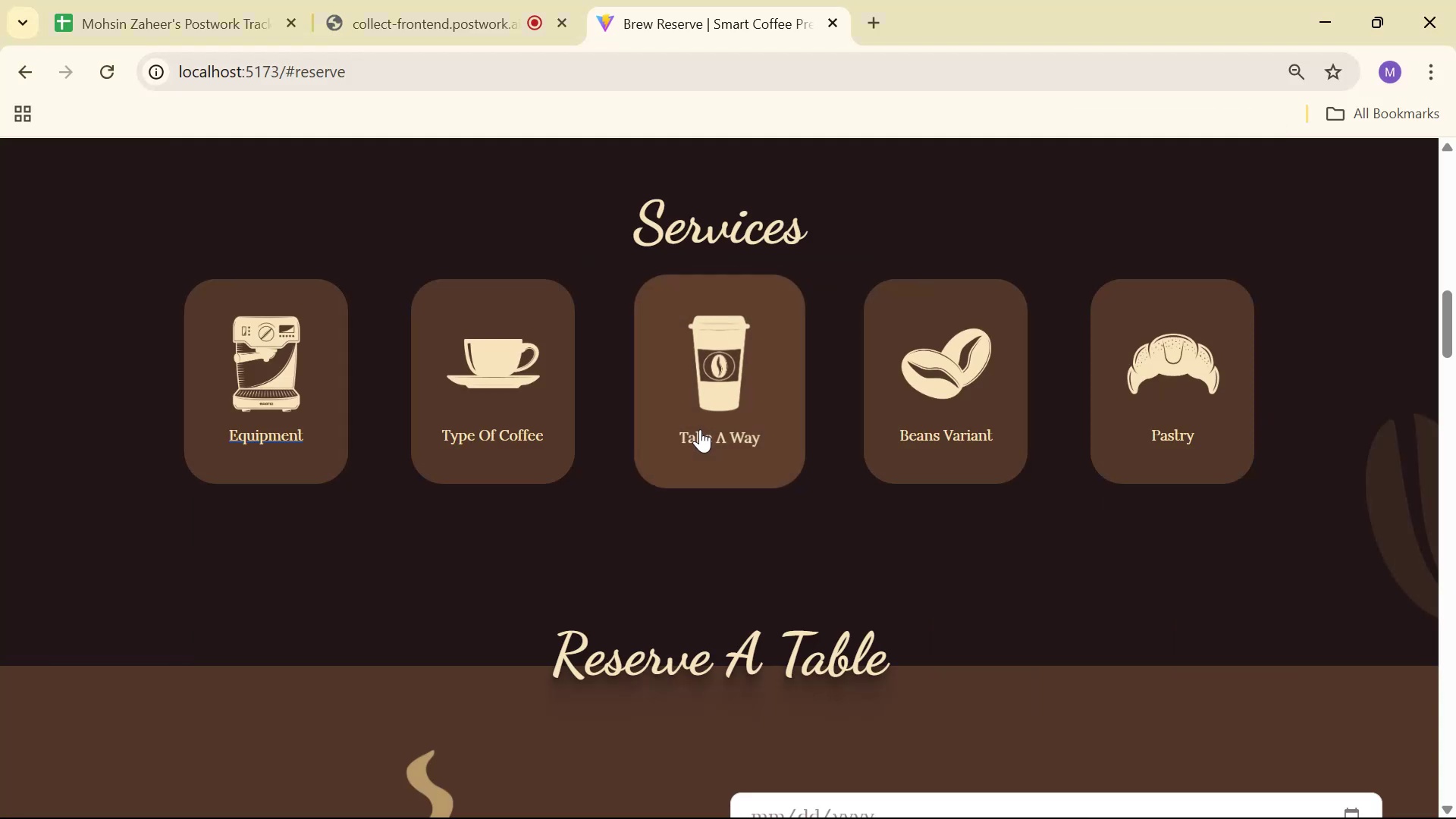 
left_click([533, 344])
 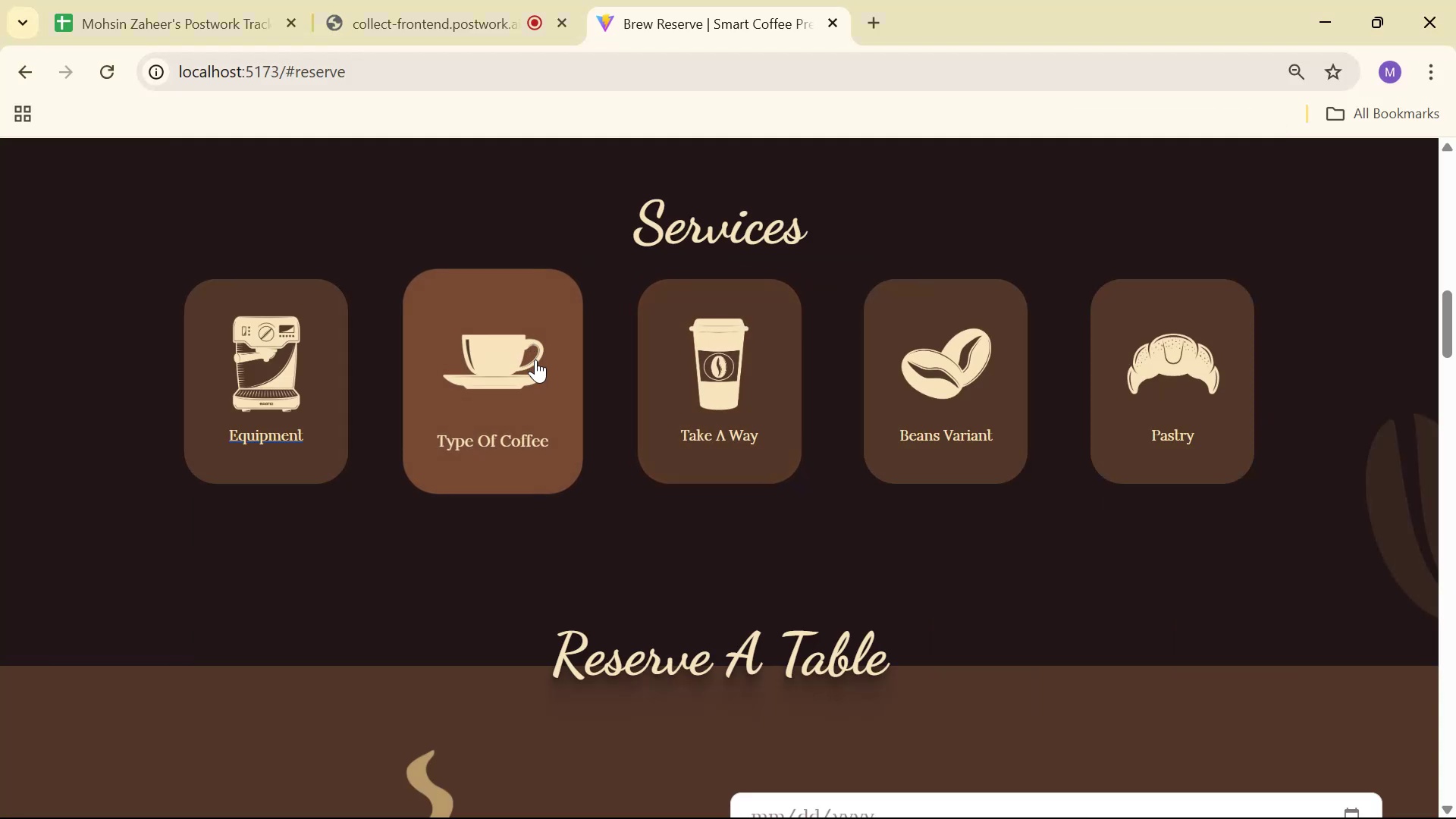 
key(Alt+AltLeft)
 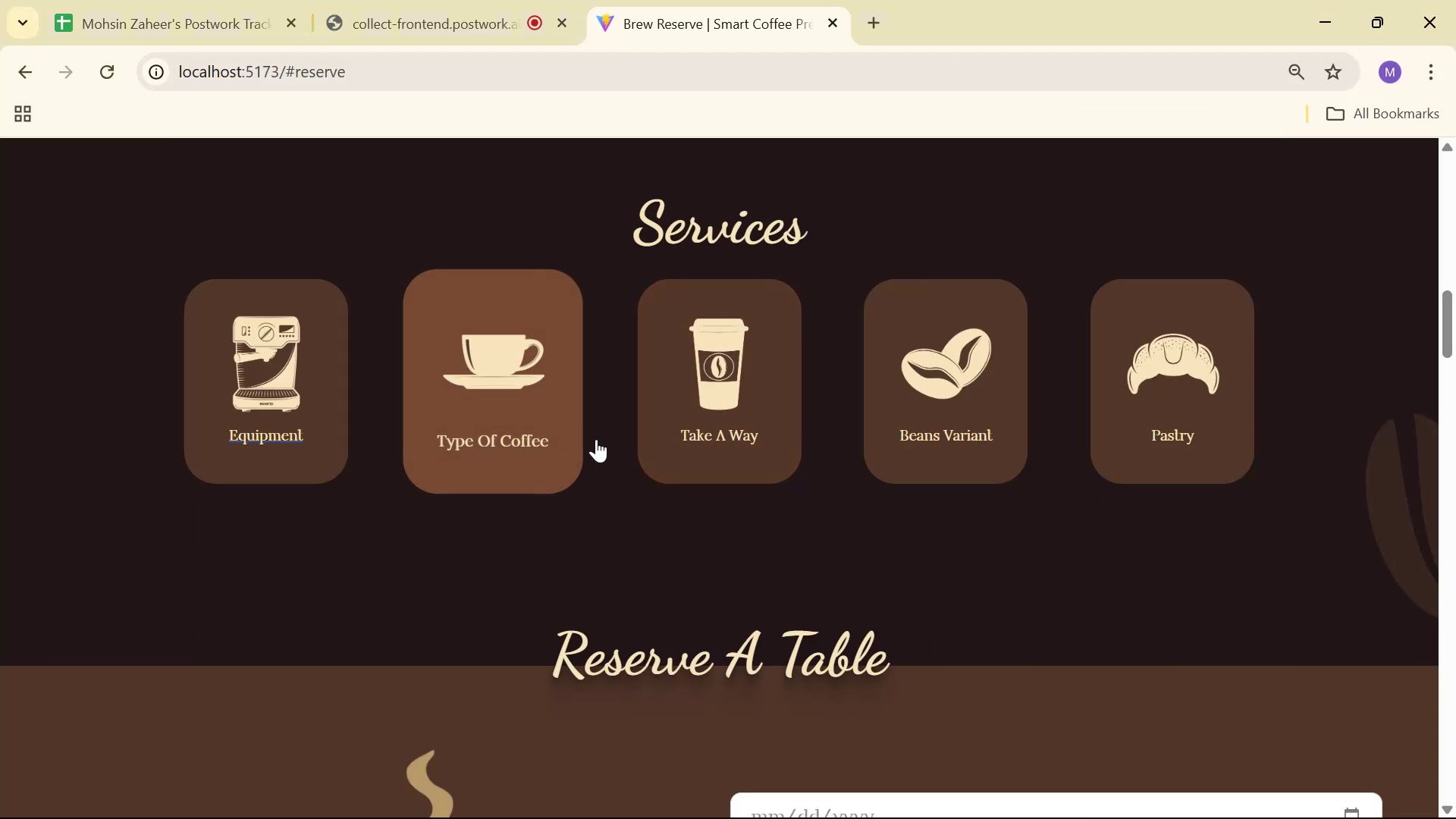 
key(Alt+Tab)
 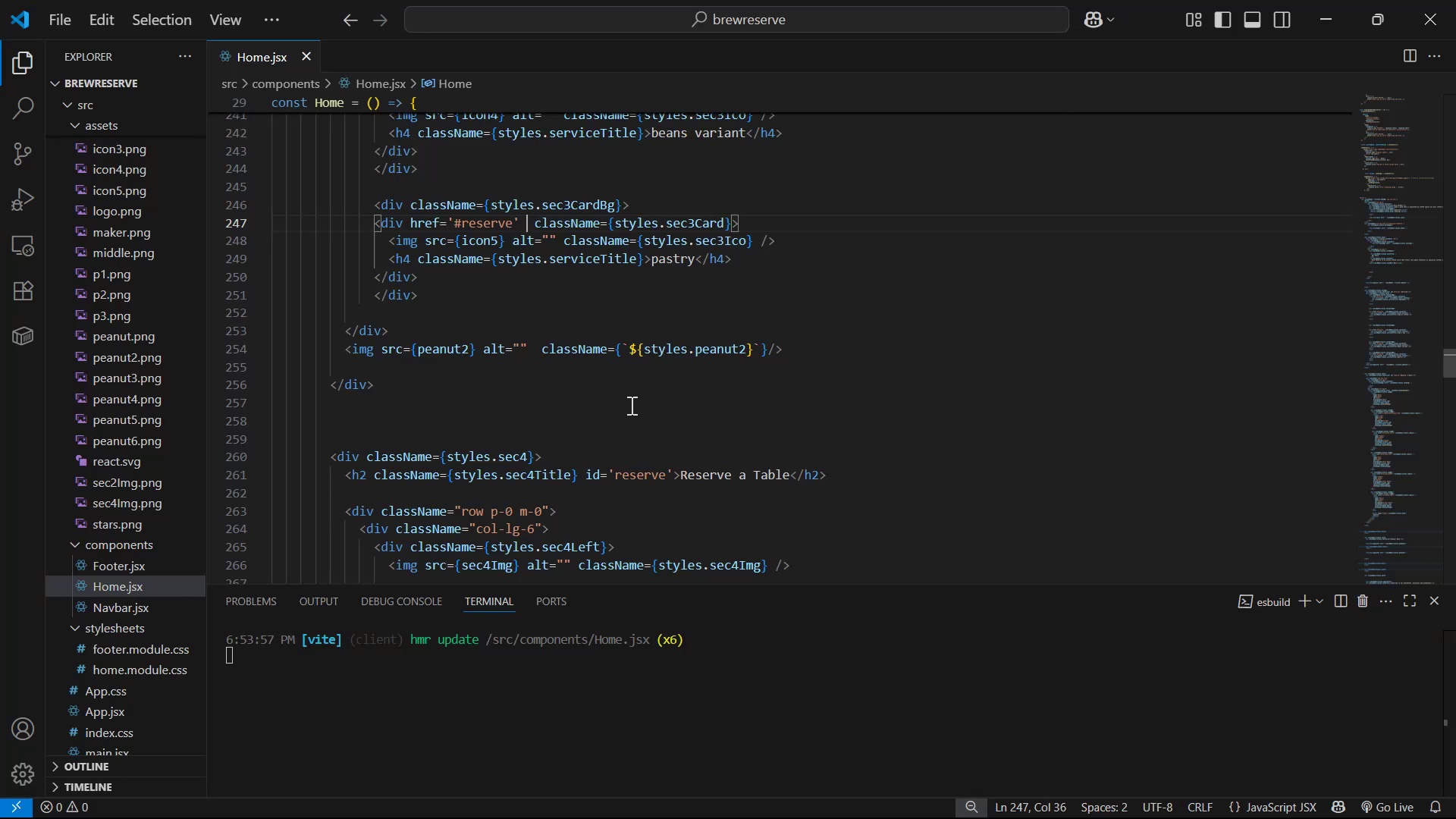 
scroll: coordinate [563, 380], scroll_direction: up, amount: 12.0
 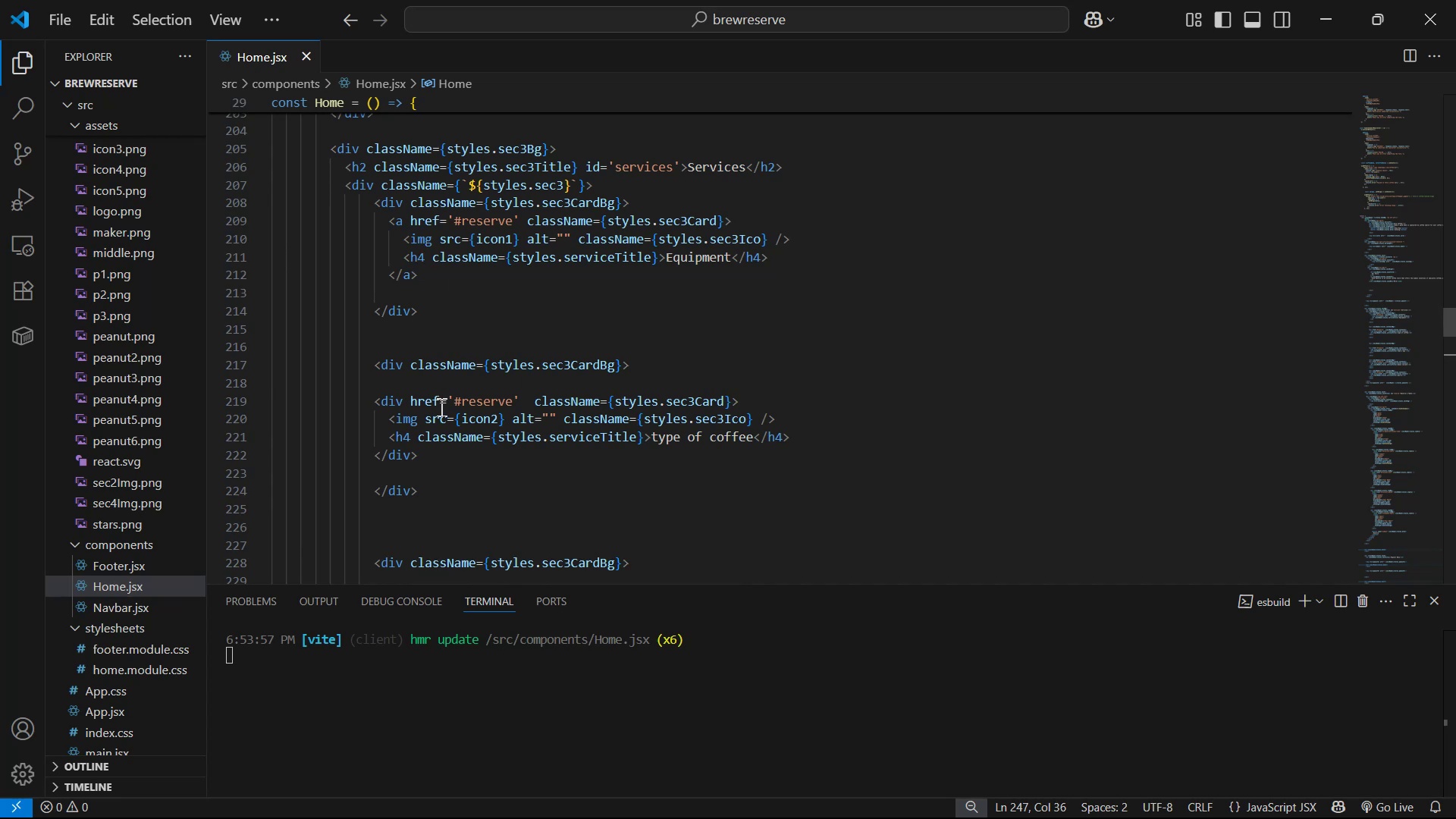 
left_click([406, 403])
 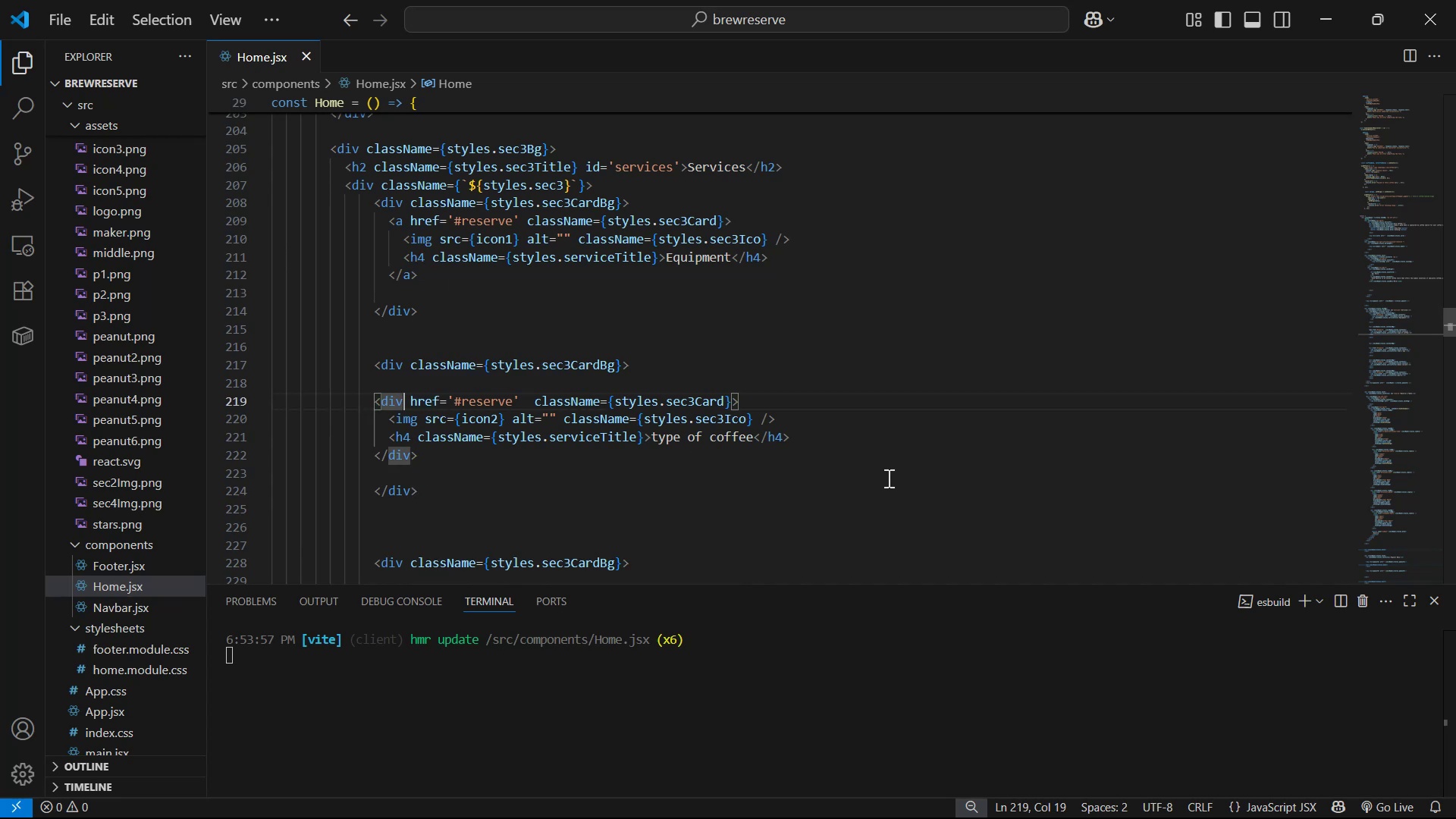 
key(Backspace)
 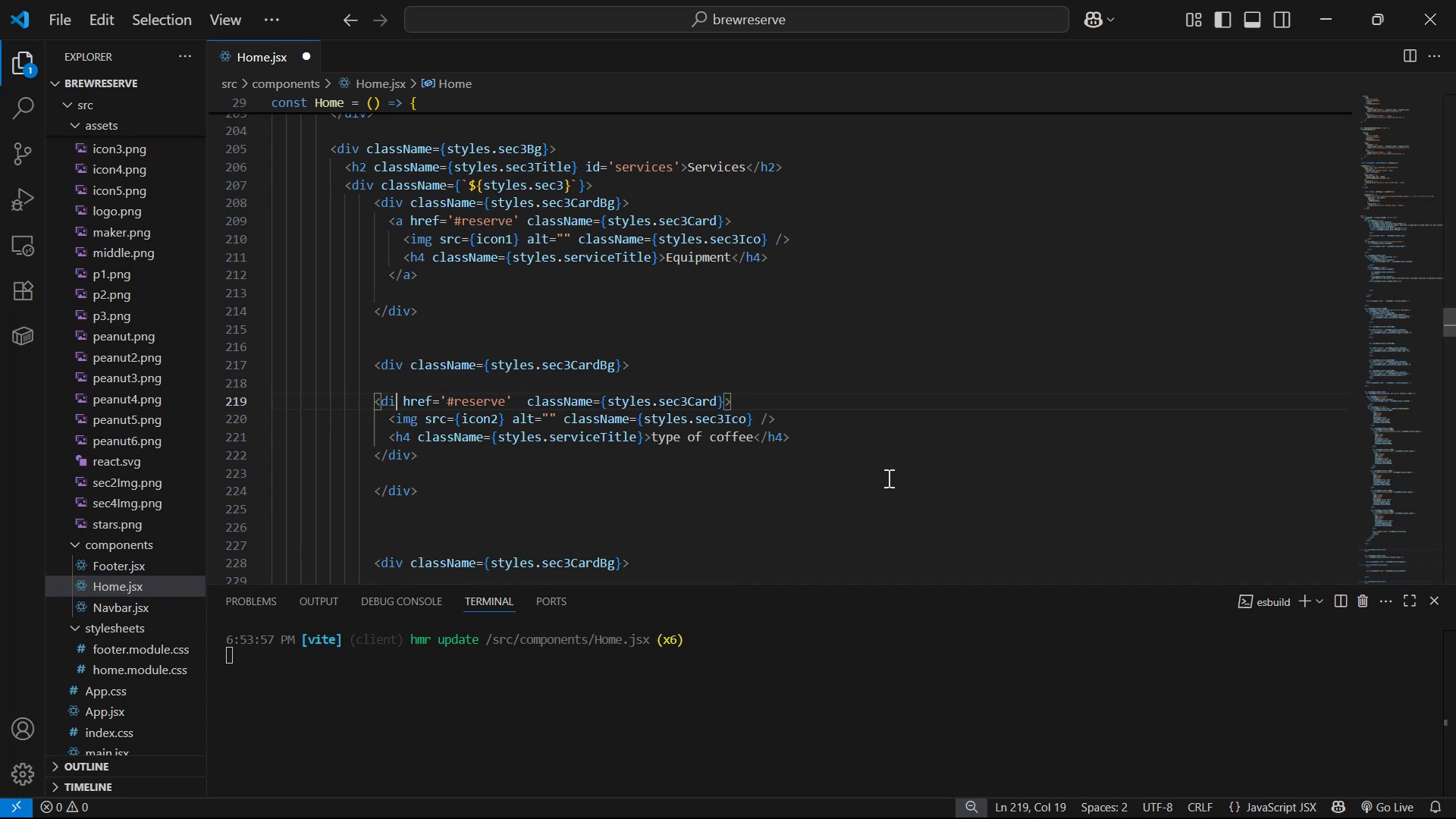 
key(Backspace)
 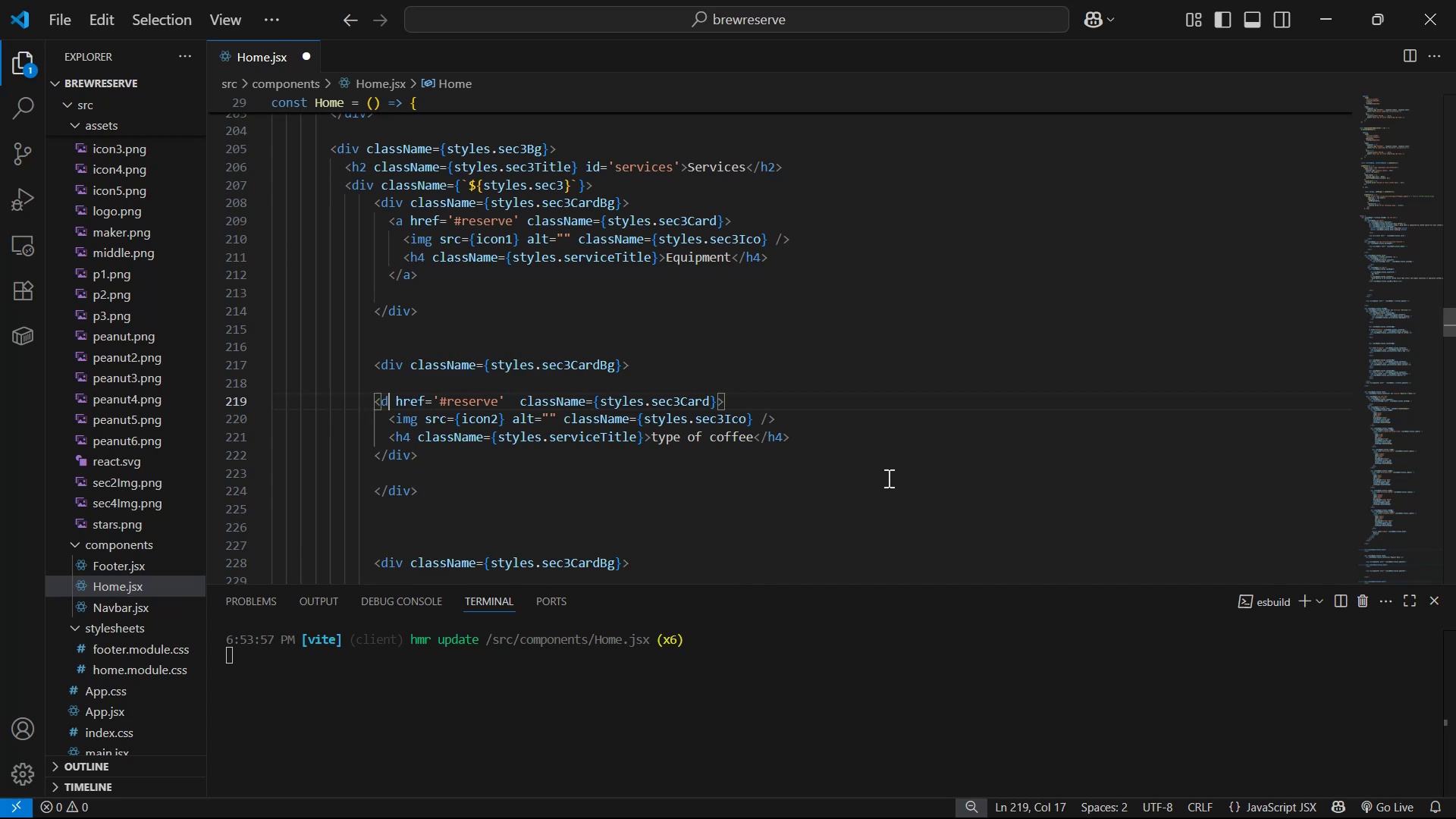 
key(Backspace)
 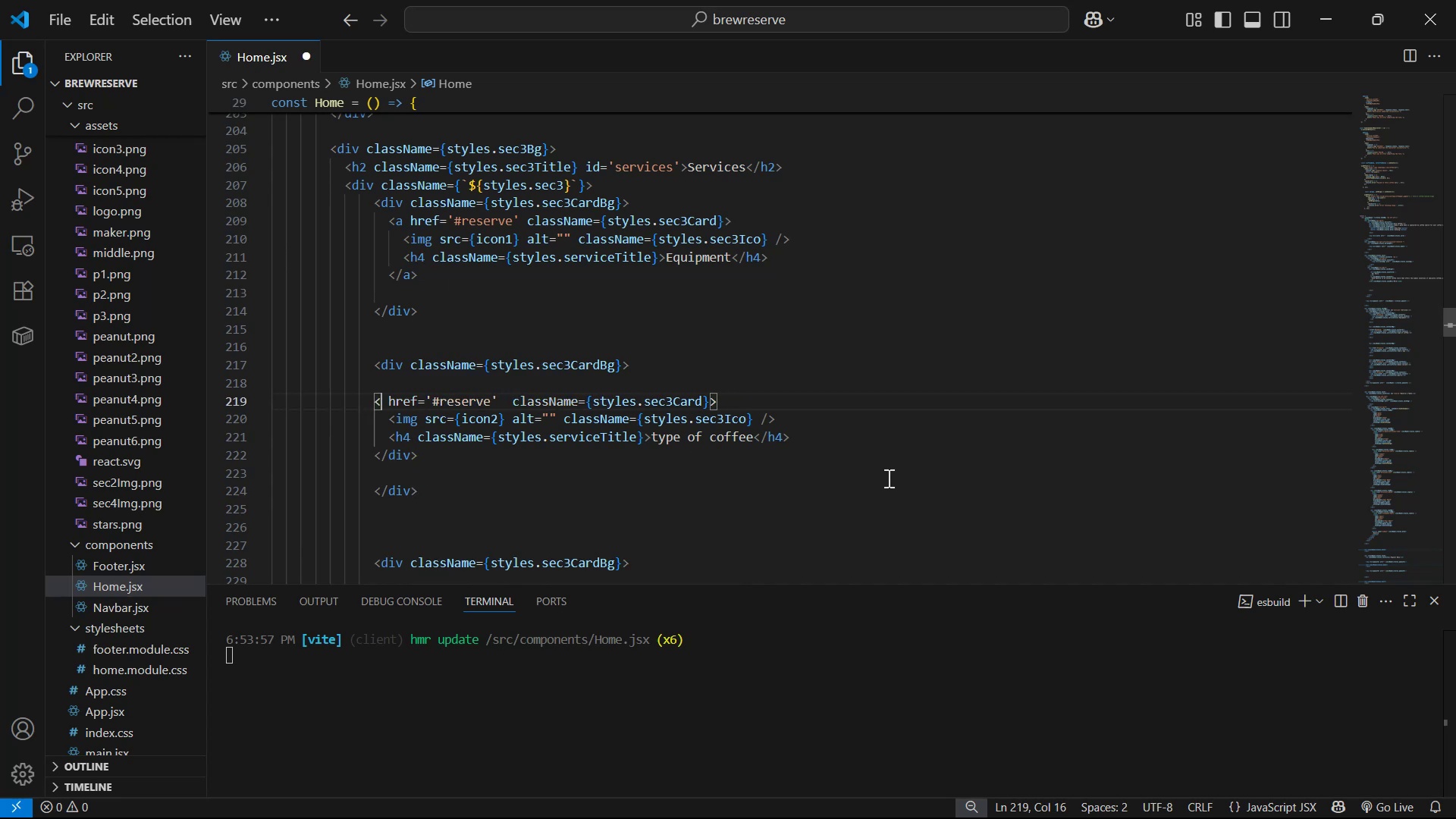 
key(A)
 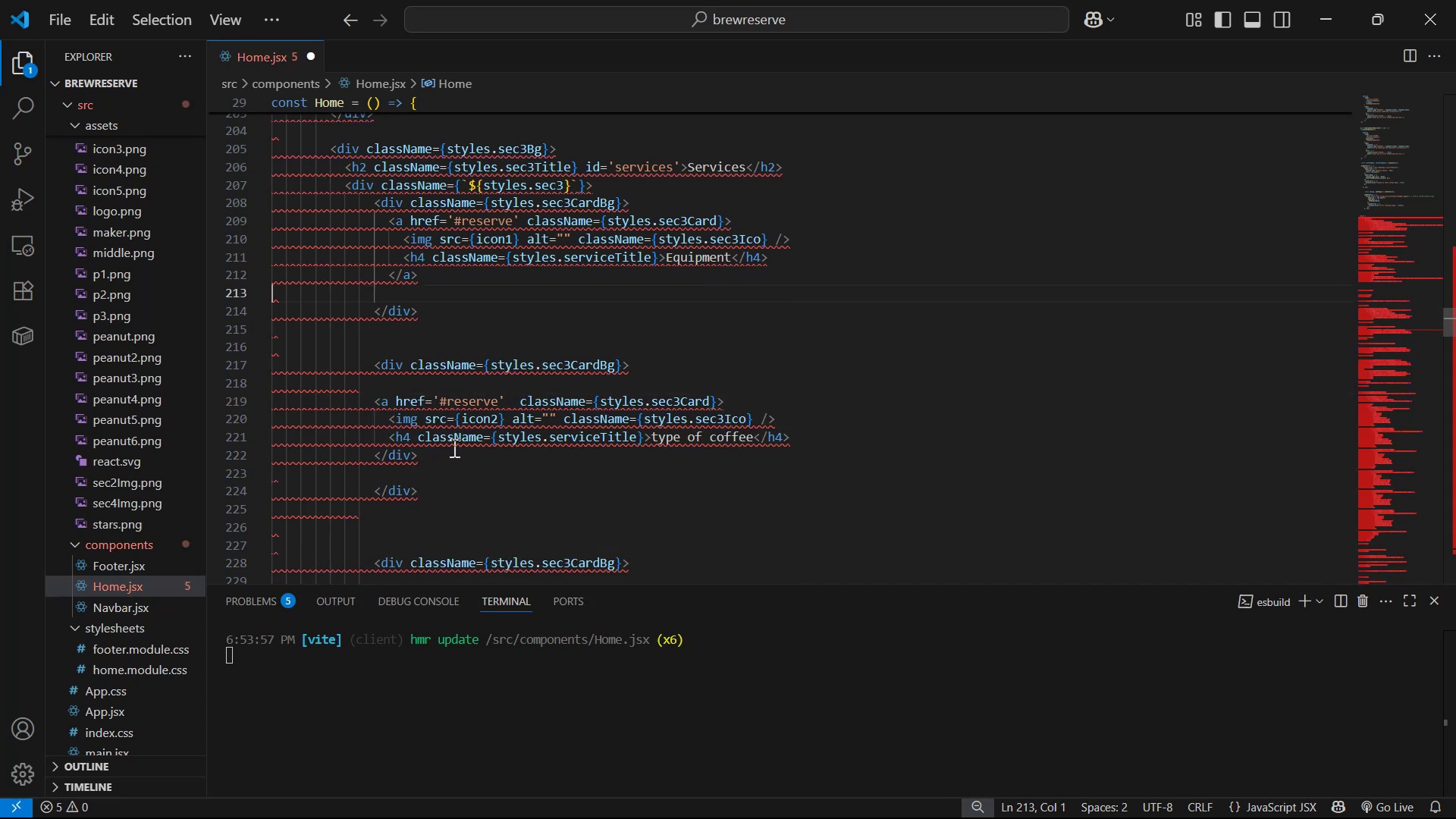 
left_click([417, 454])
 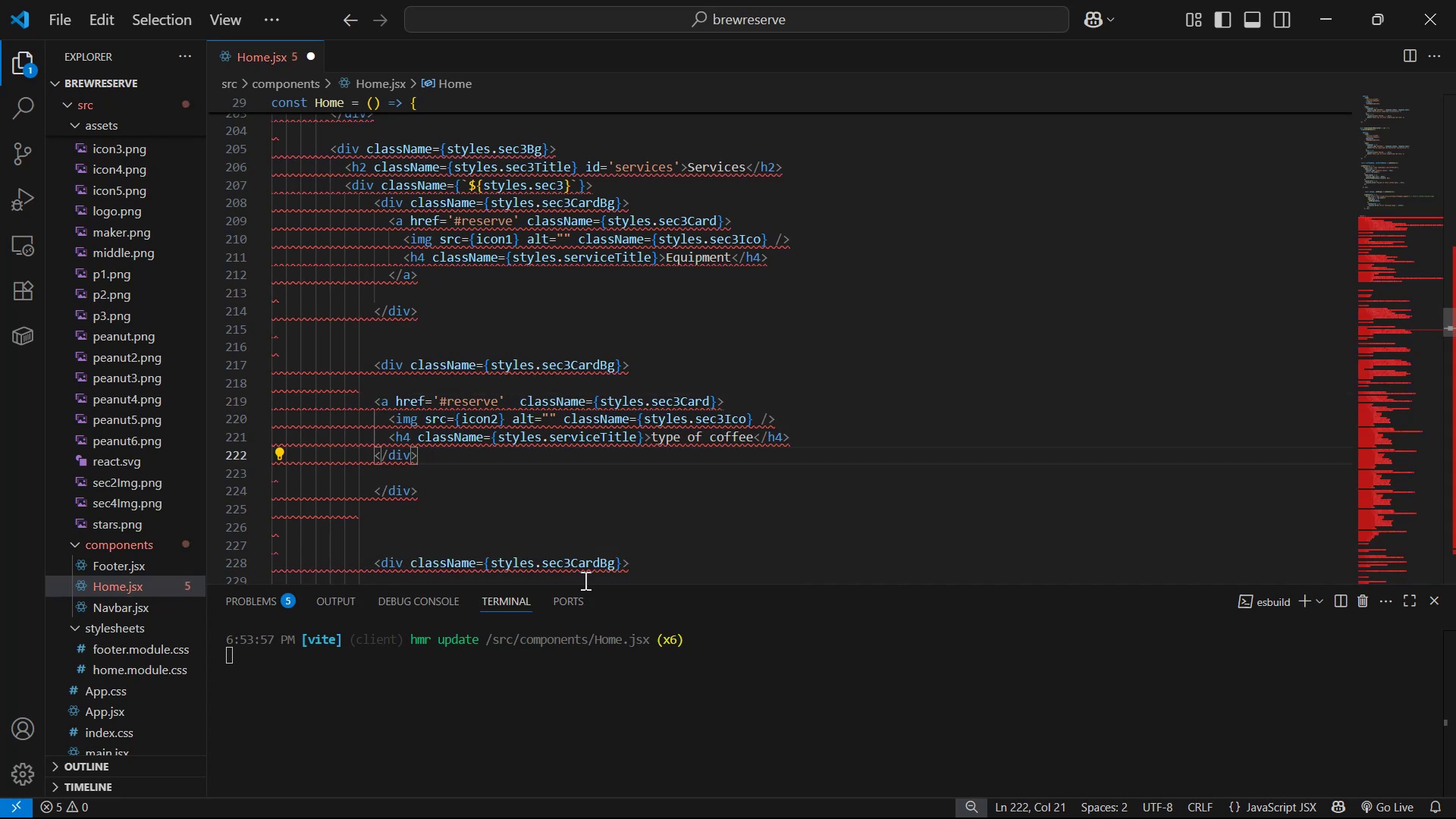 
key(ArrowLeft)
 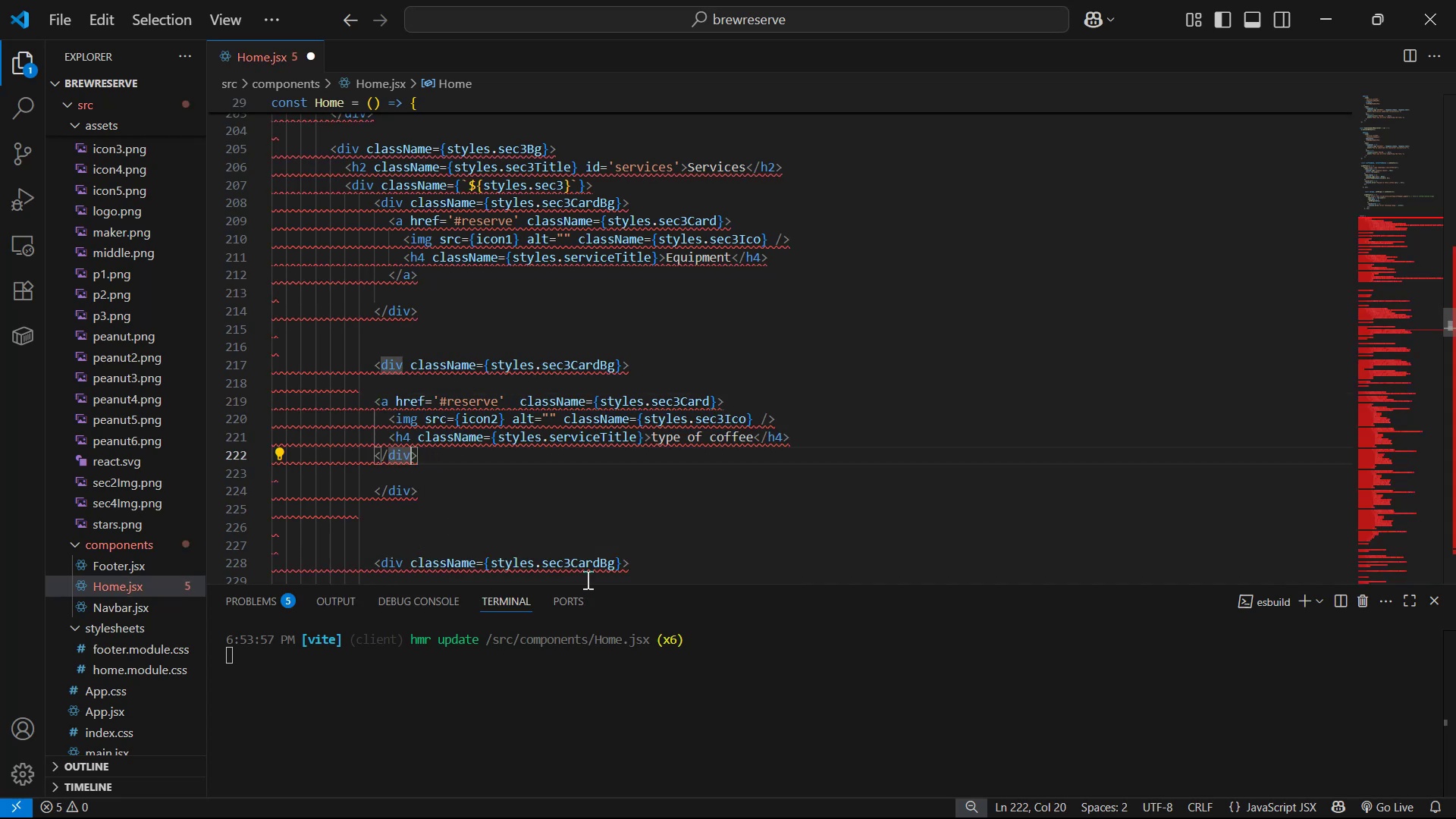 
key(Backspace)
 